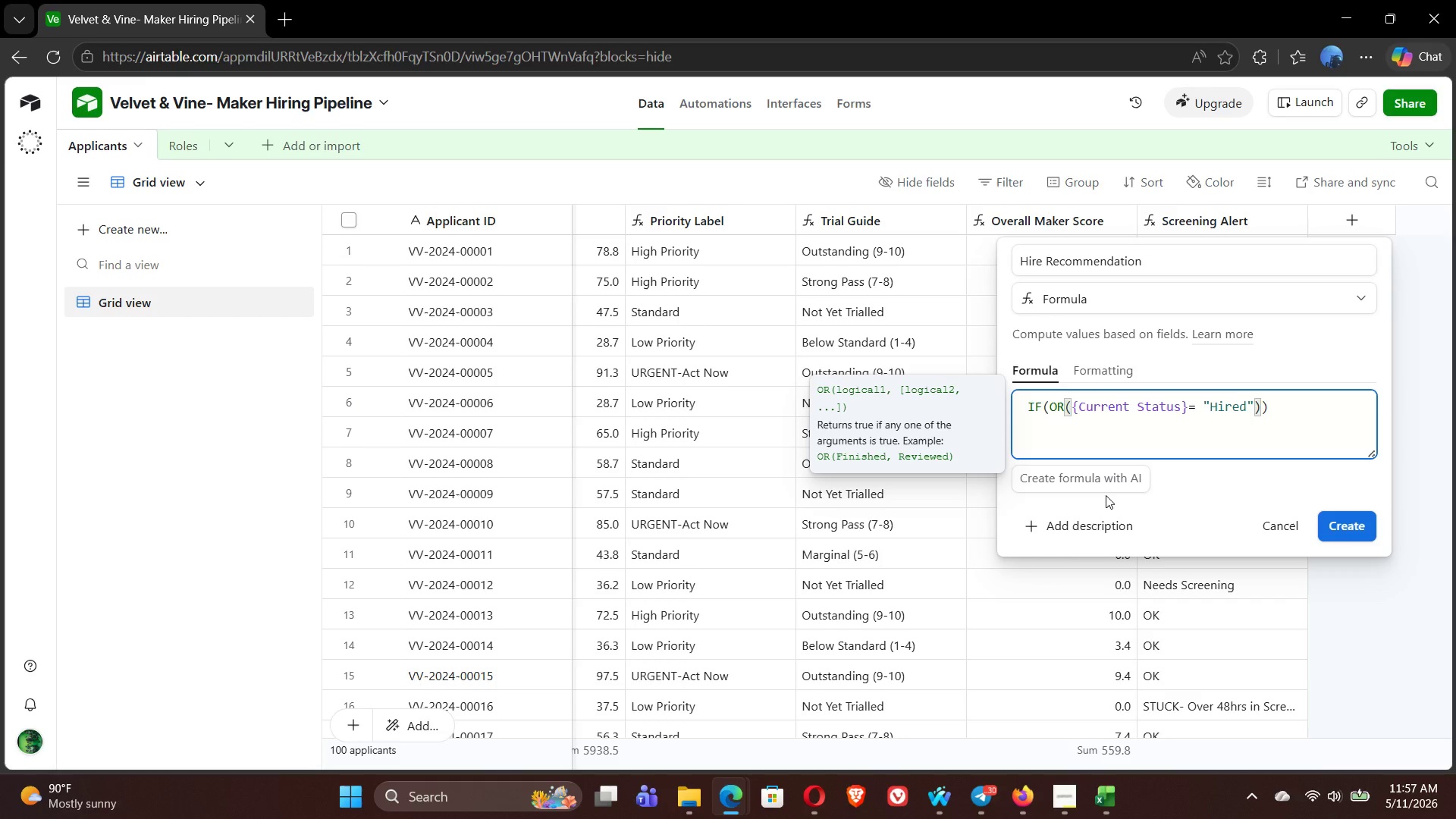 
key(Comma)
 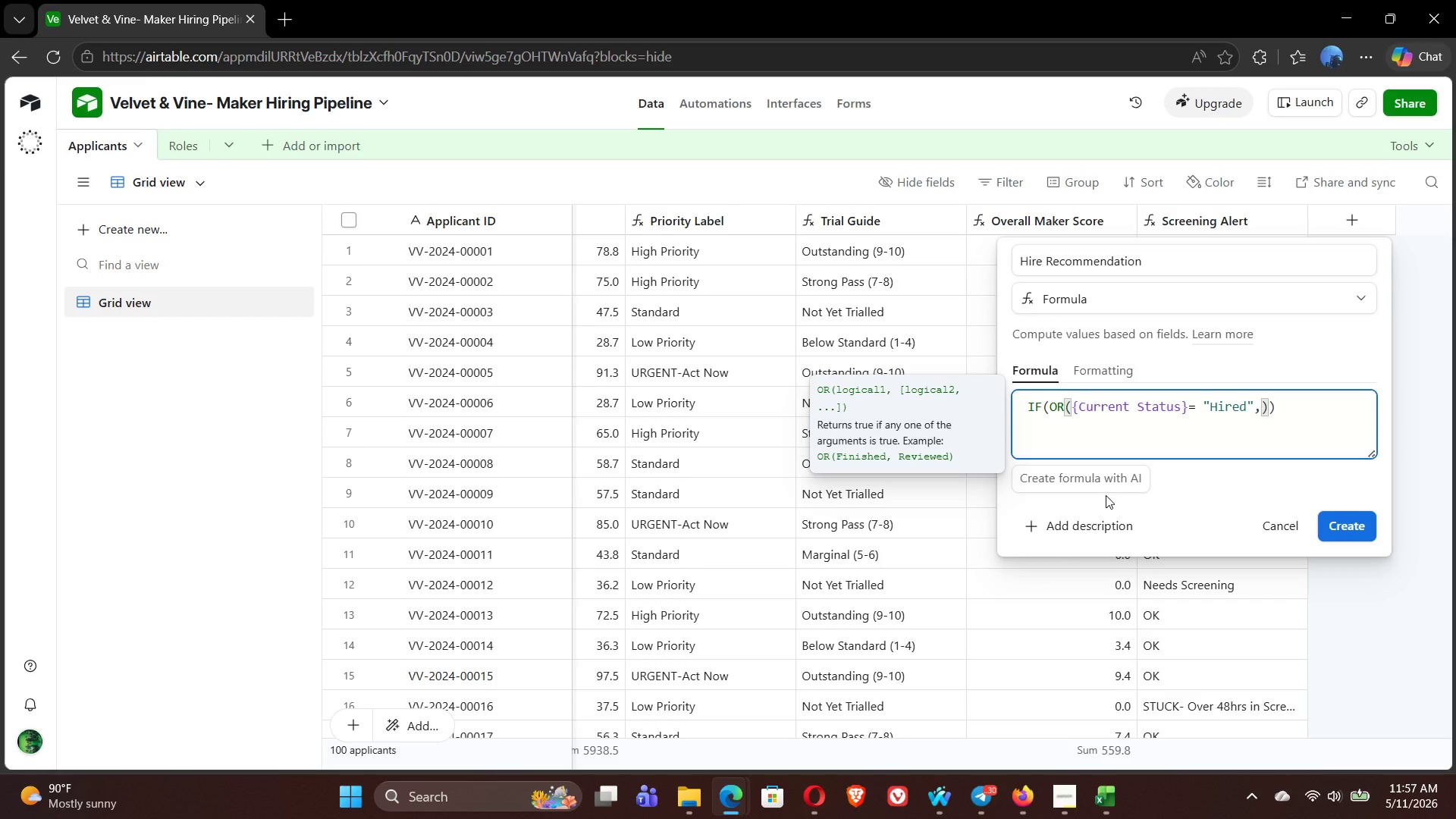 
type({cu)
 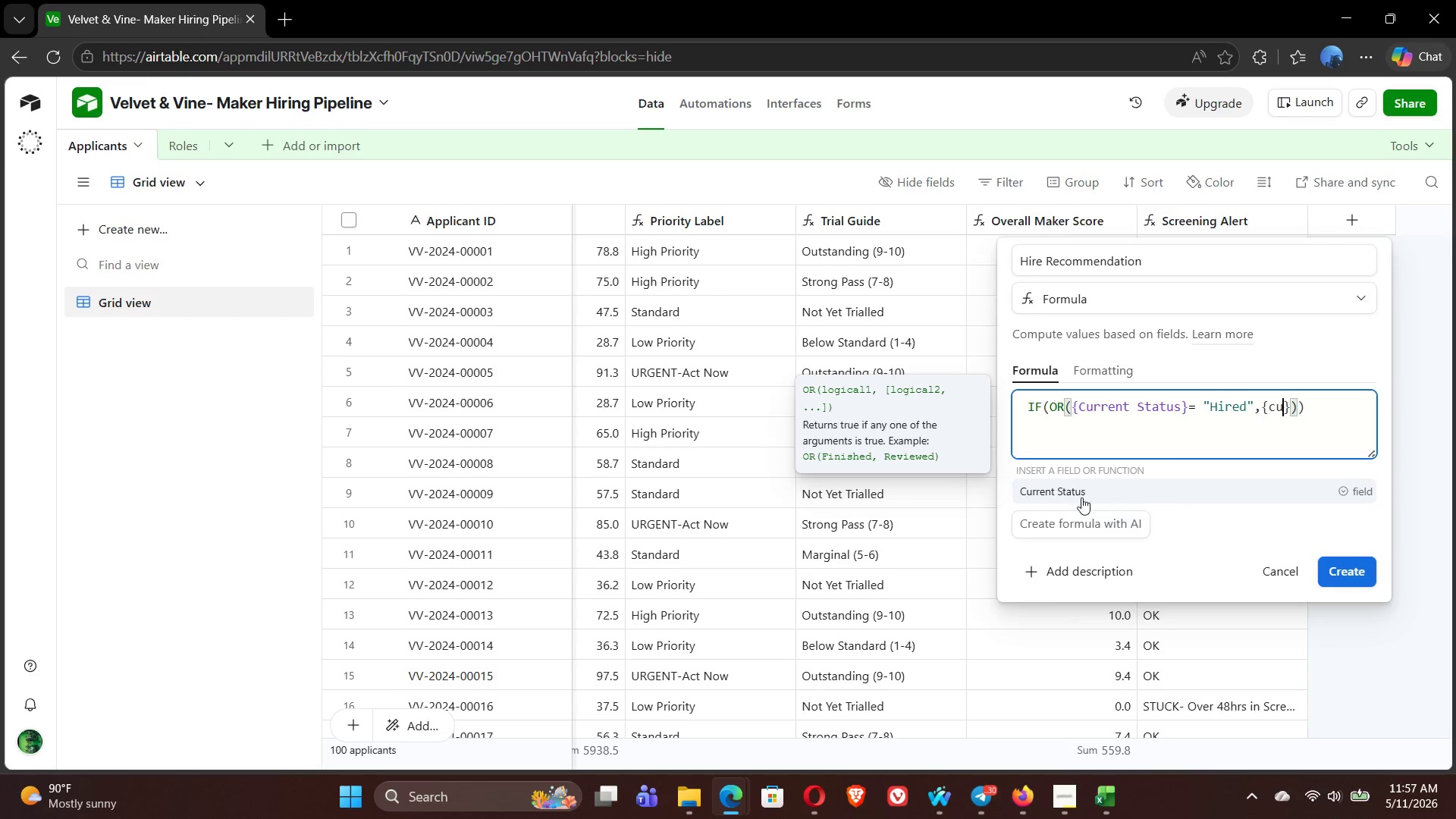 
left_click([1081, 494])
 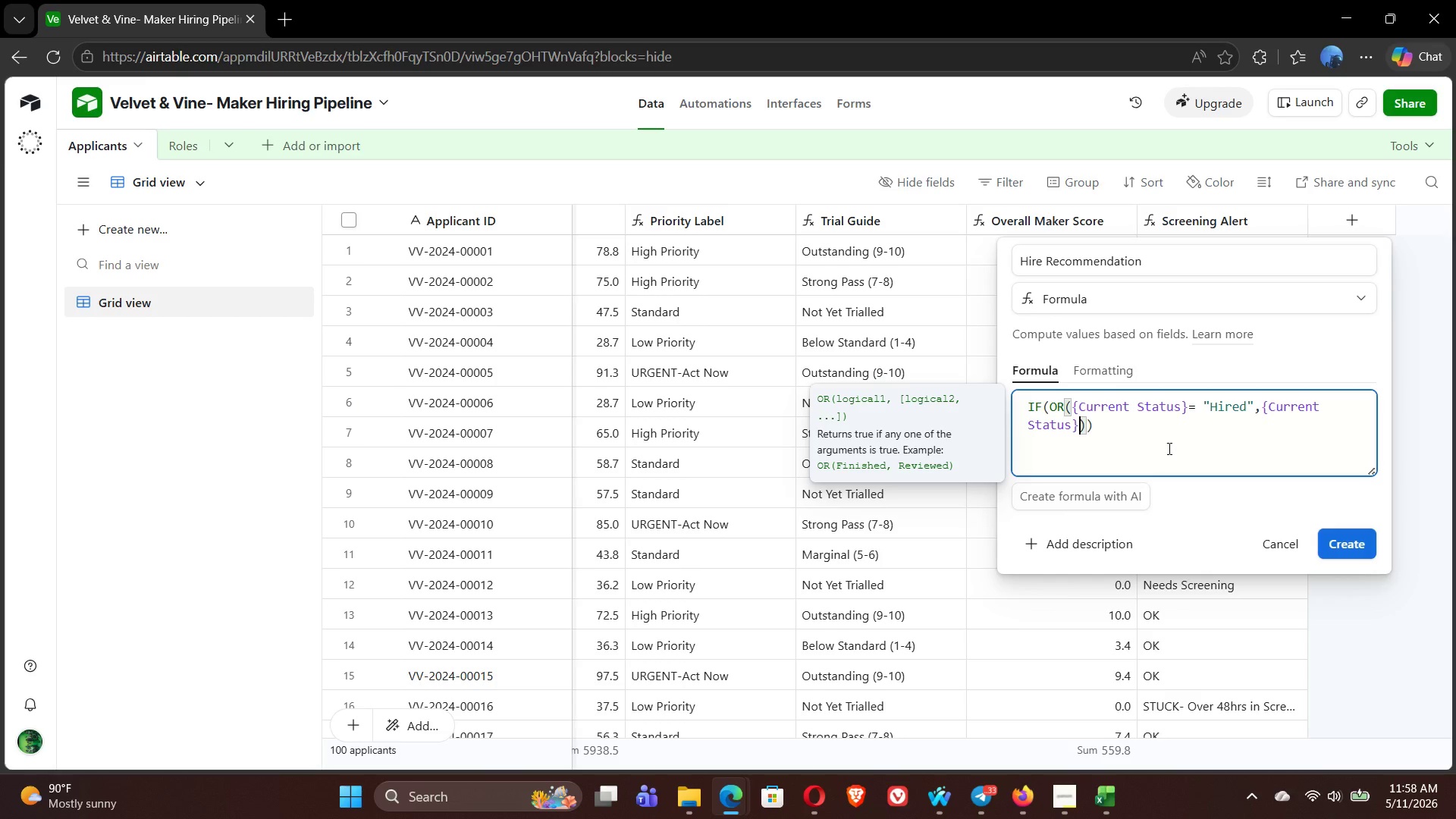 
wait(46.3)
 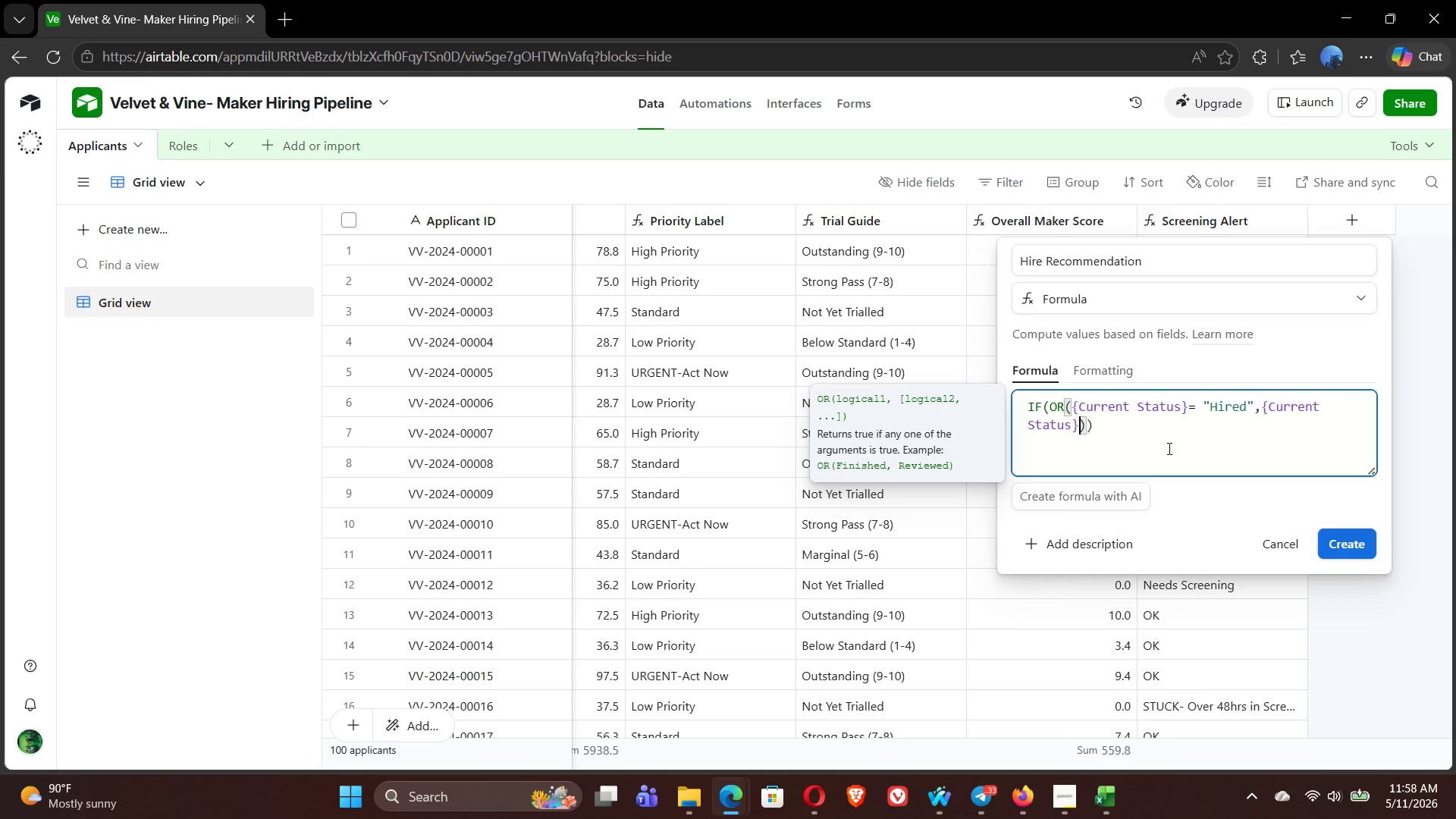 
type(= "Rejected)
 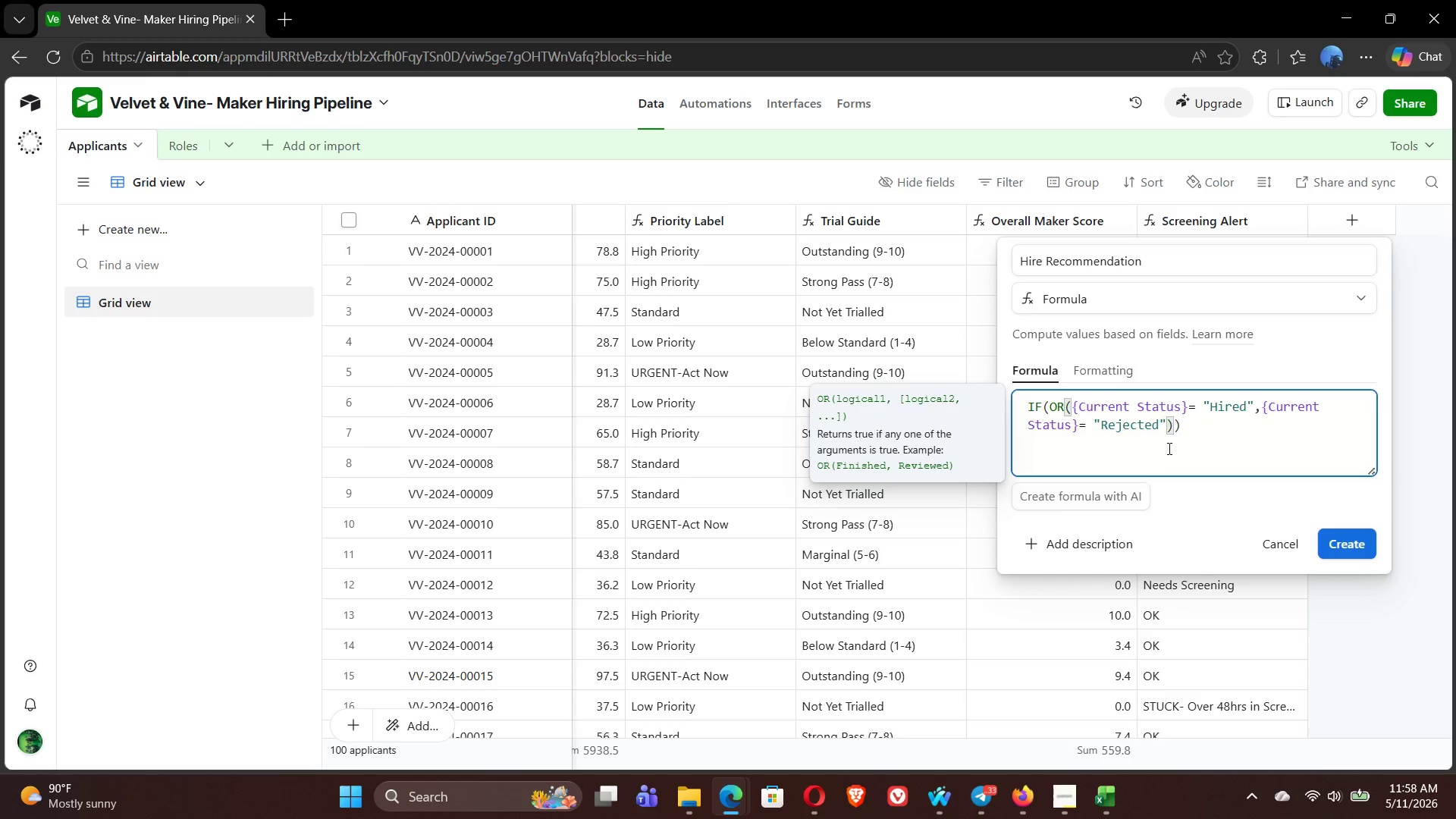 
wait(9.64)
 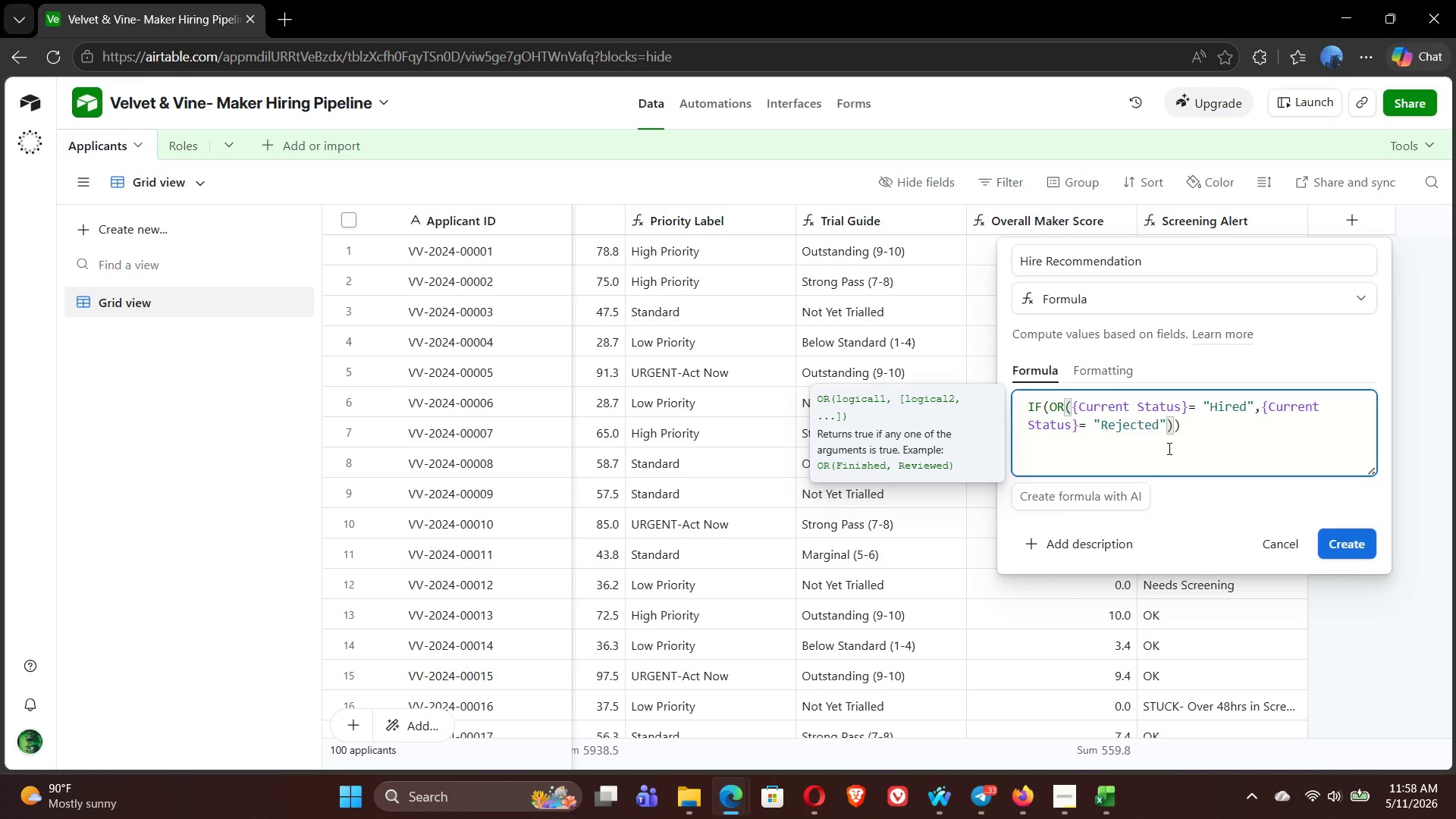 
key(ArrowRight)
 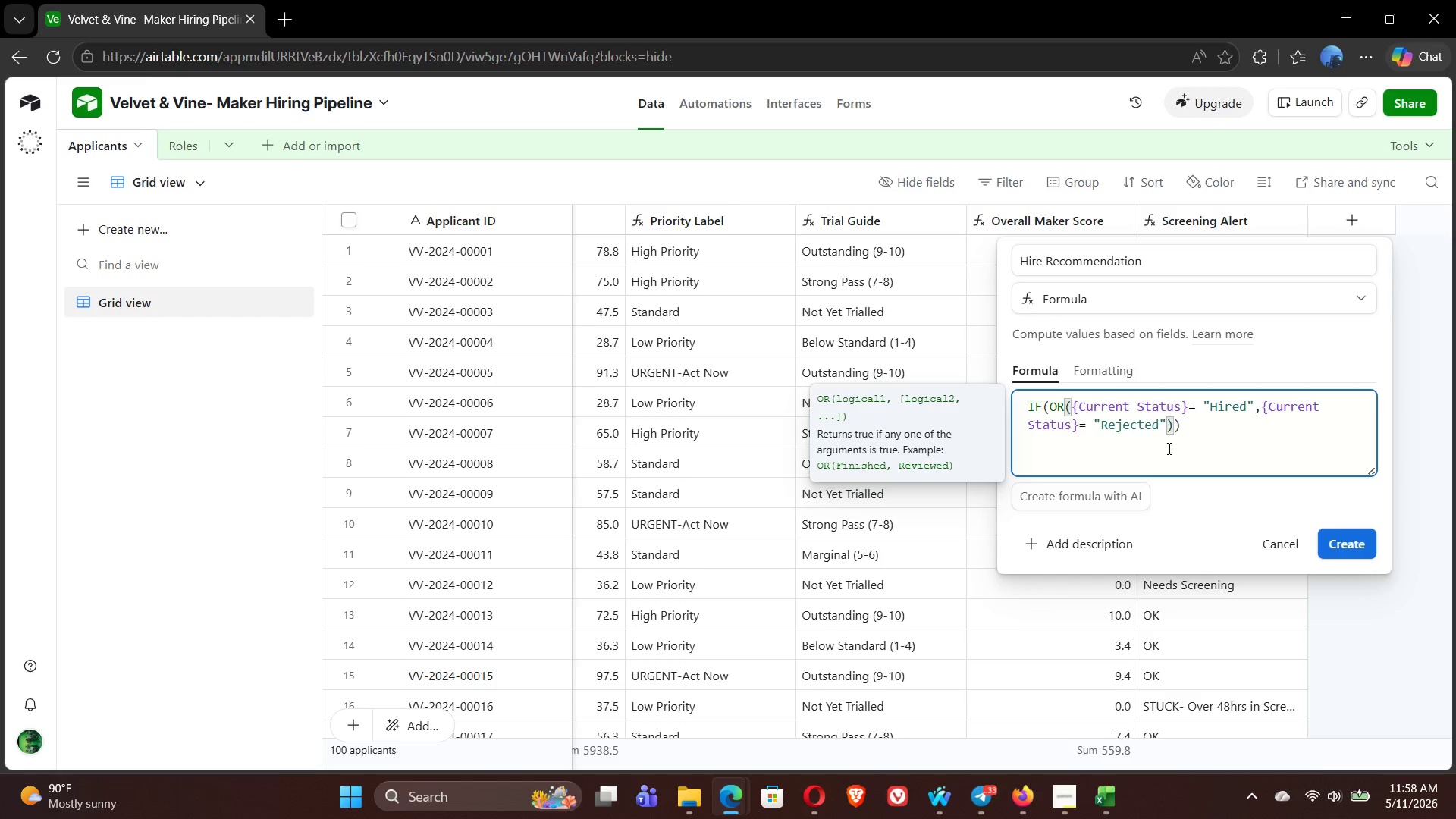 
key(ArrowRight)
 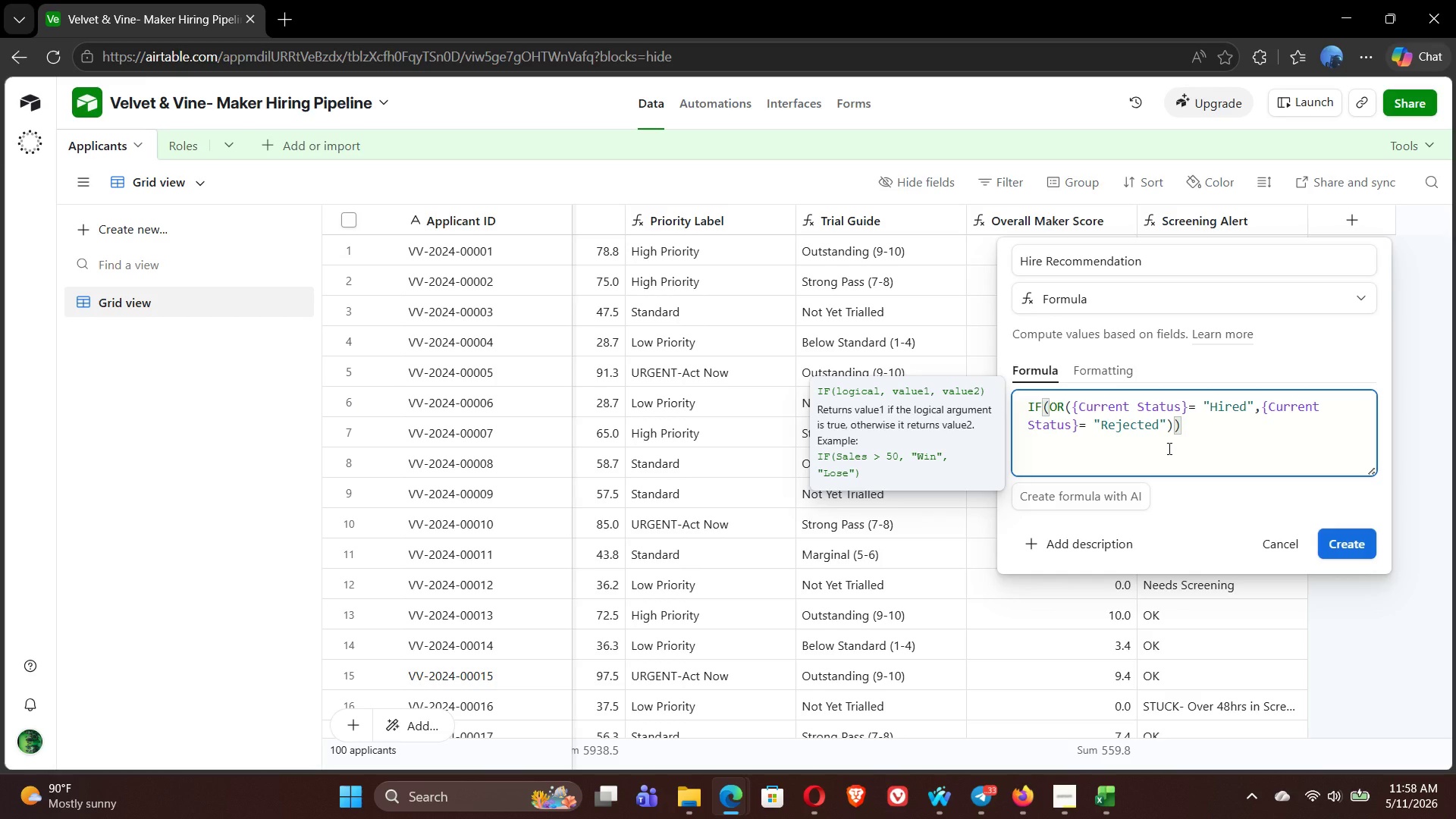 
type(, U)
key(Backspace)
type(IF({)
 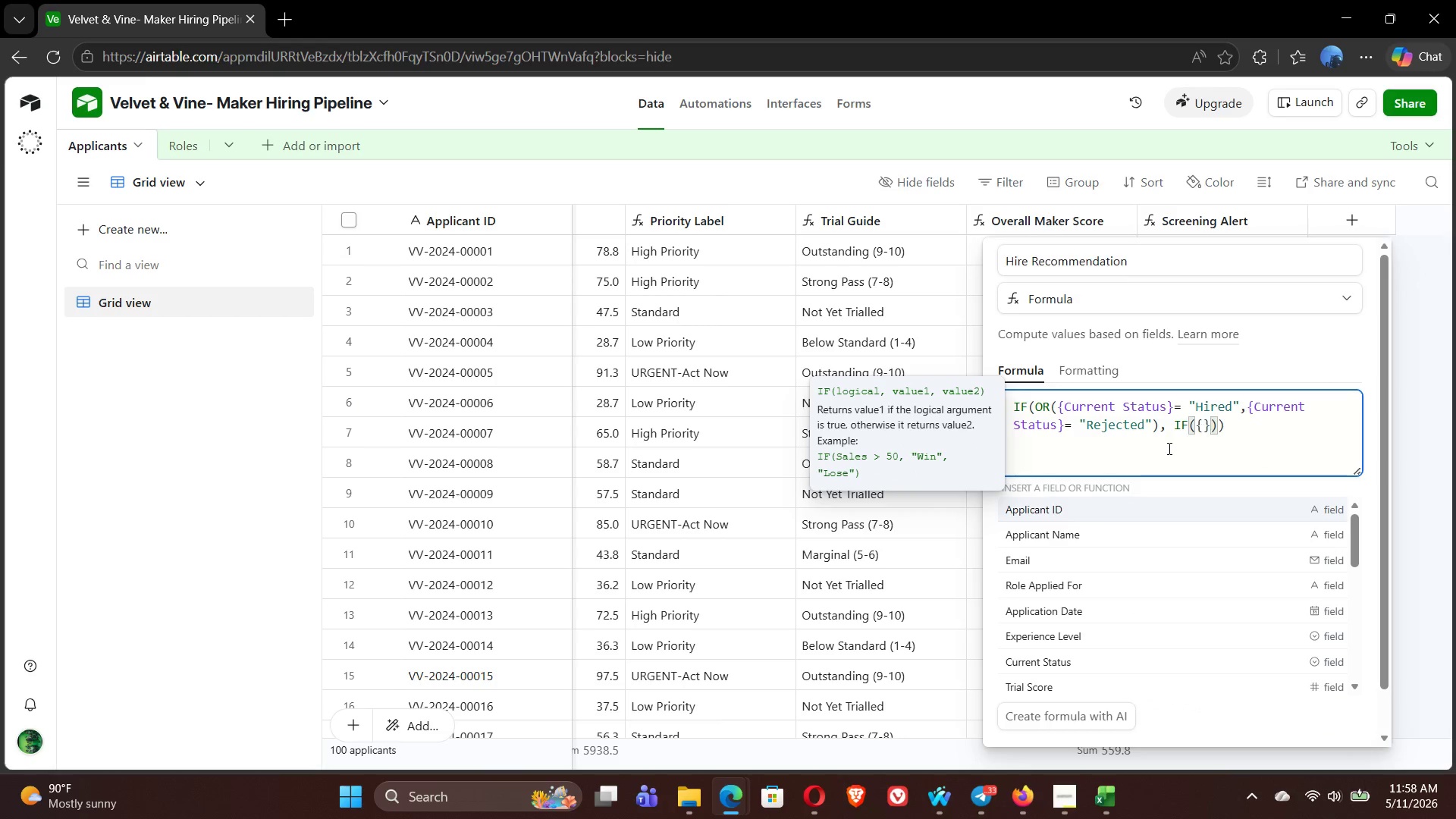 
type(cu)
 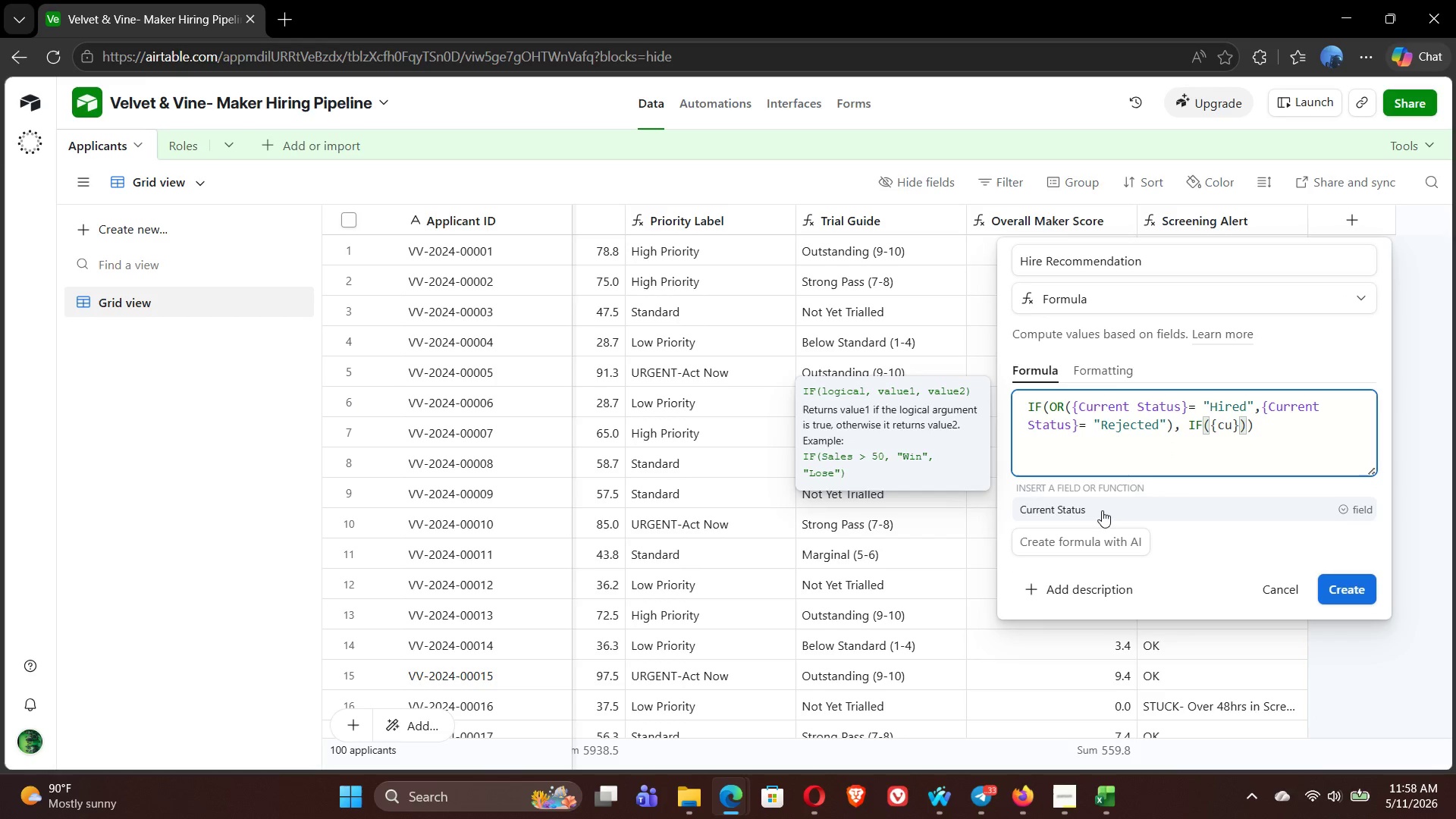 
left_click([1101, 514])
 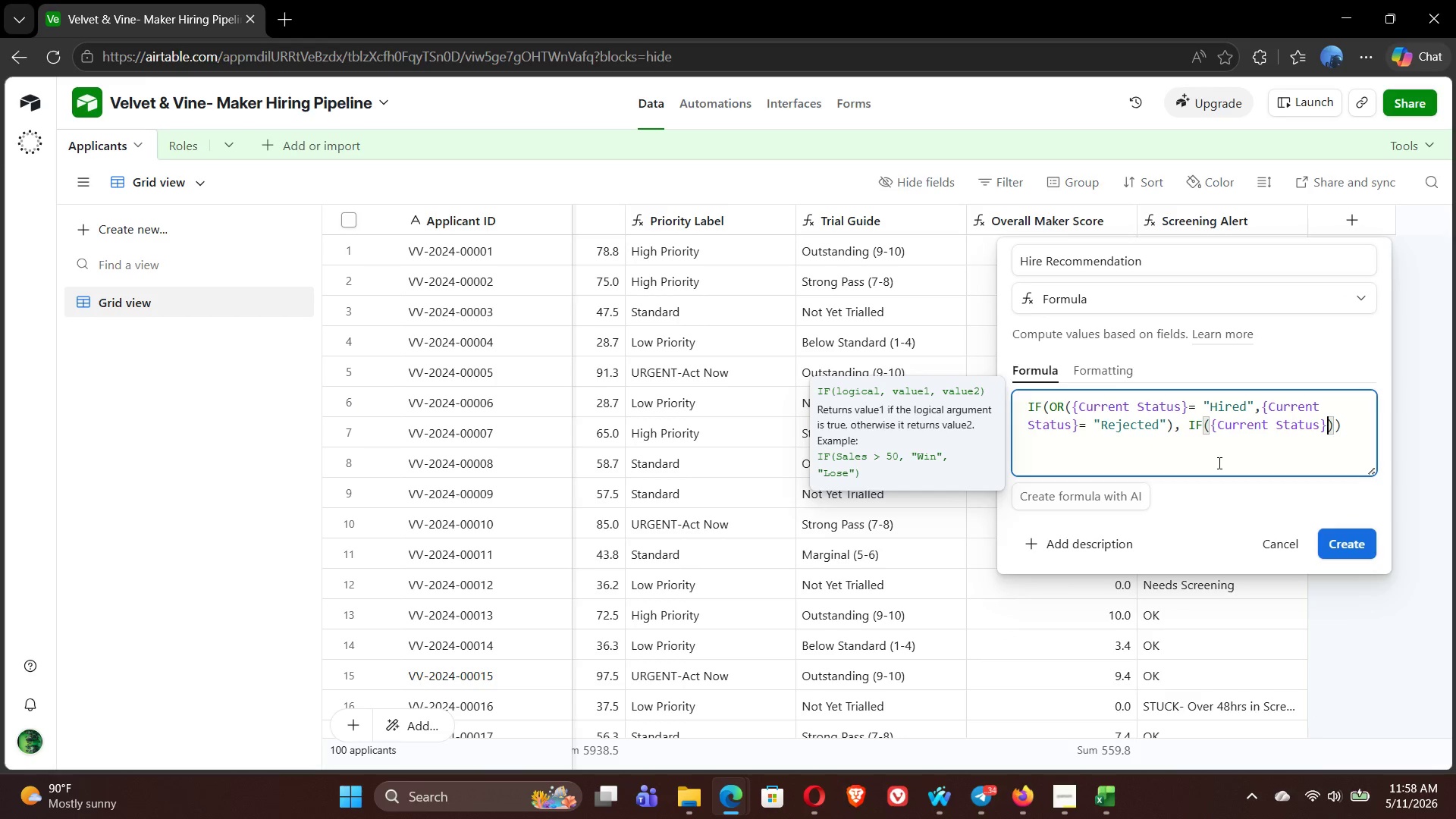 
type(="Hired)
 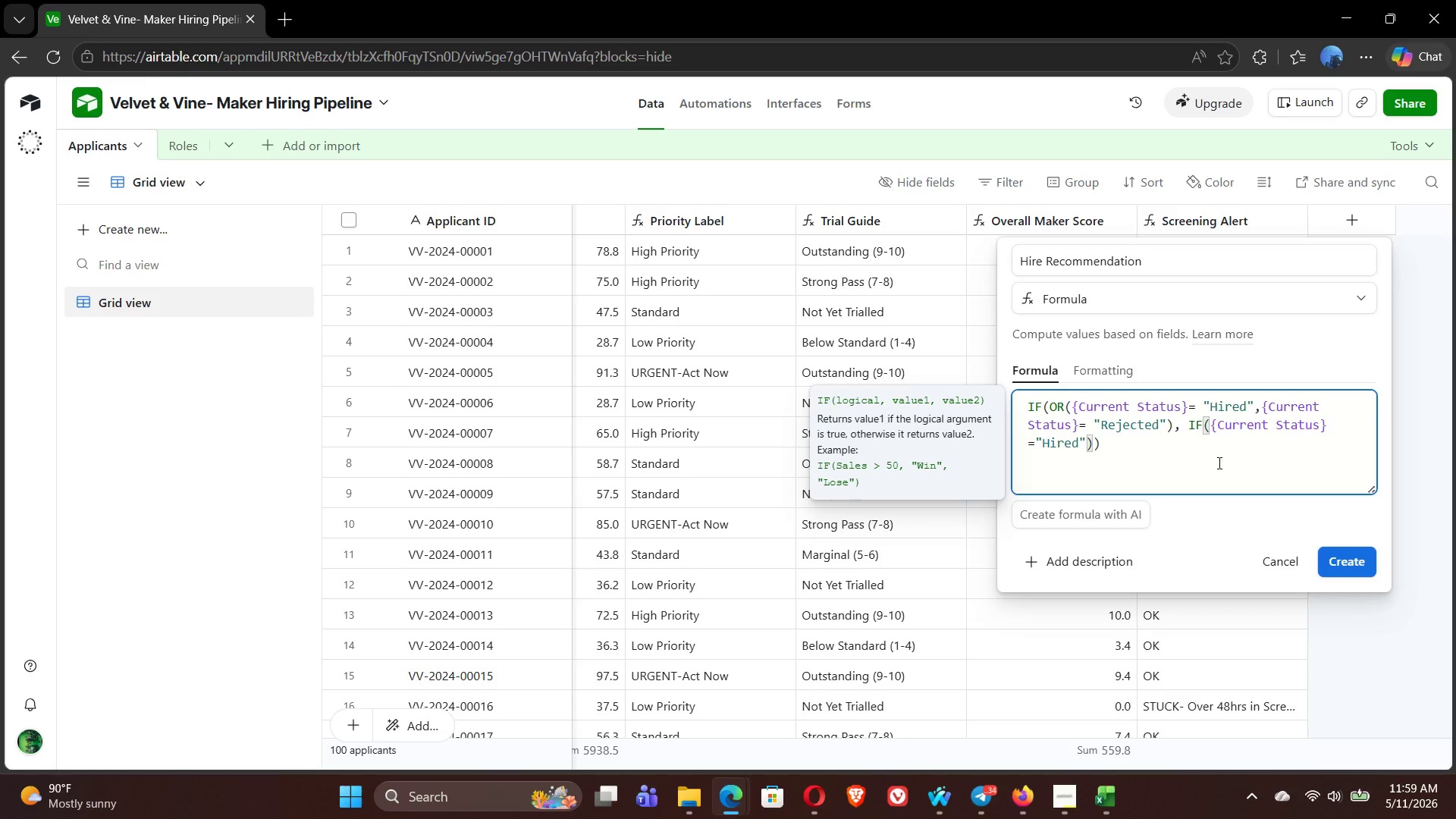 
key(ArrowRight)
 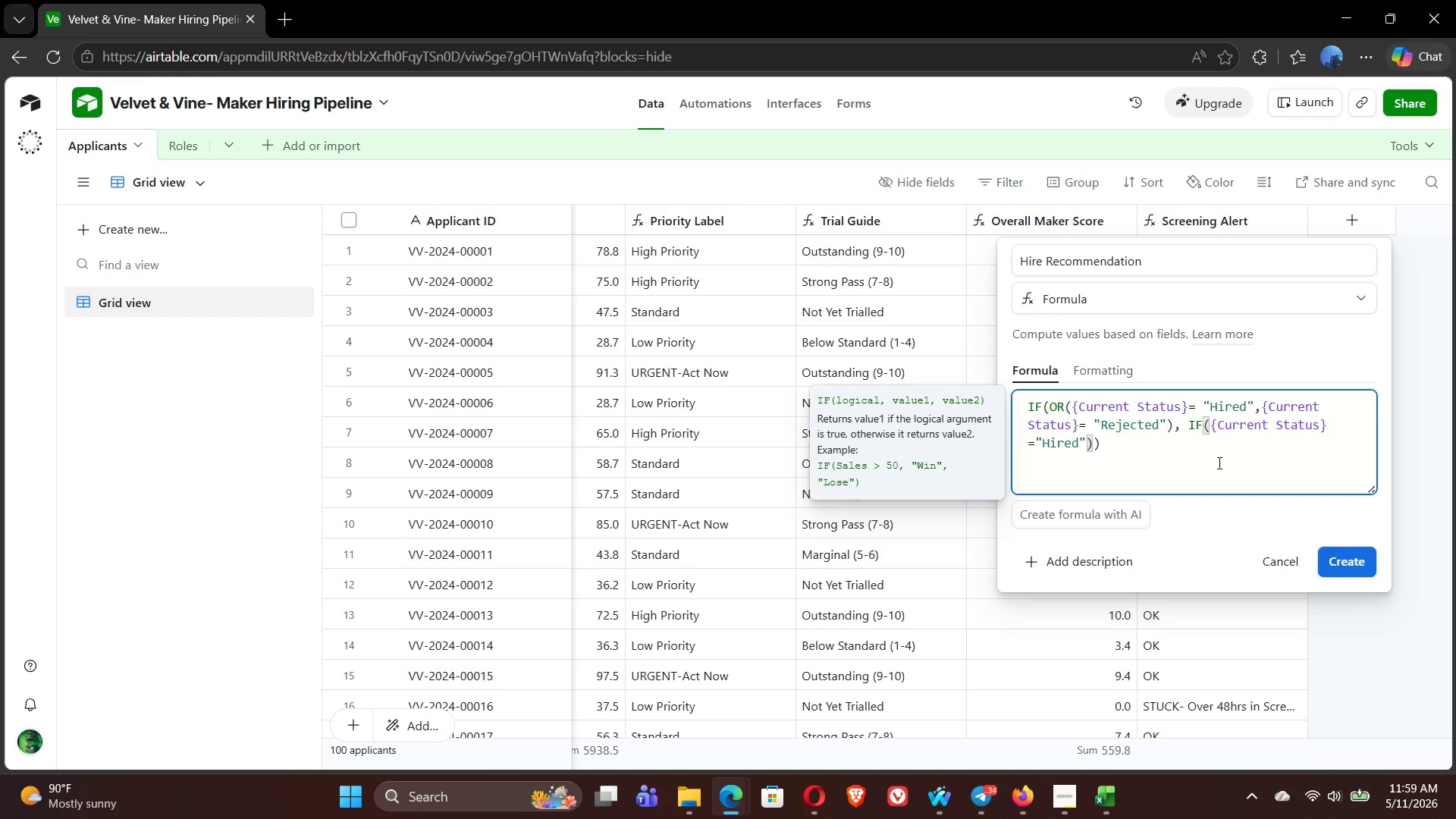 
type(, "Hired)
 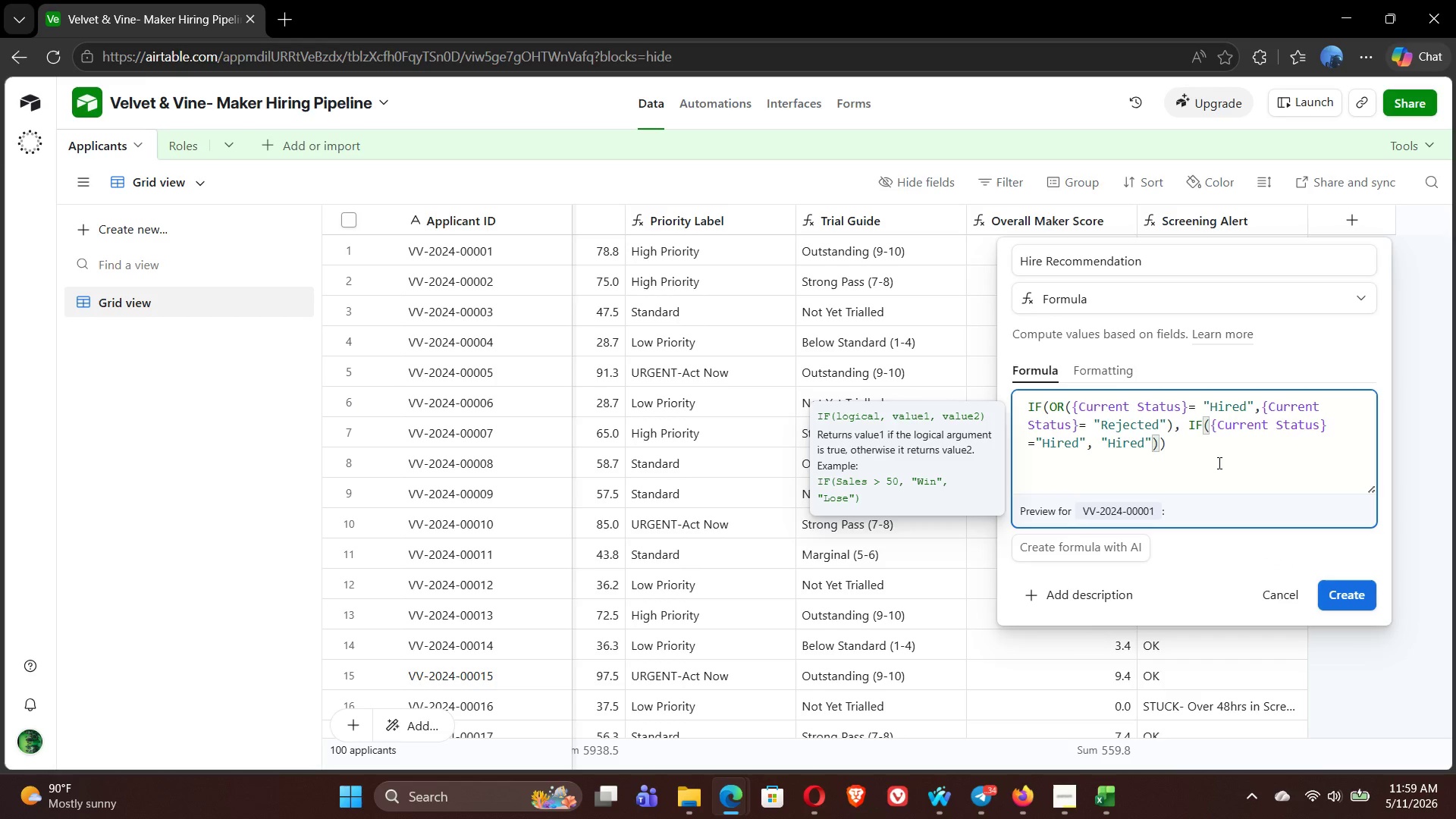 
key(ArrowRight)
 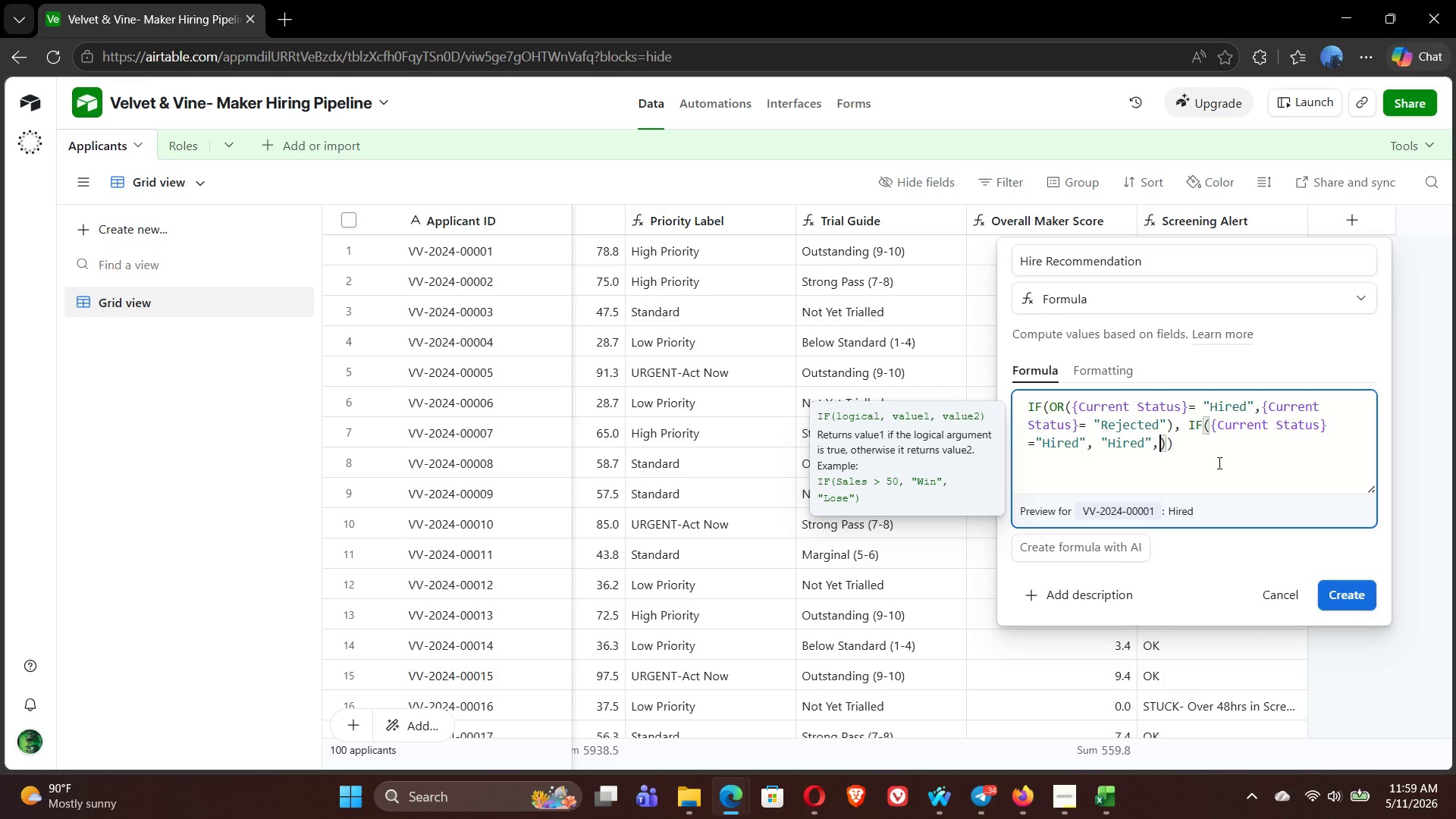 
type(, "Rejected)
 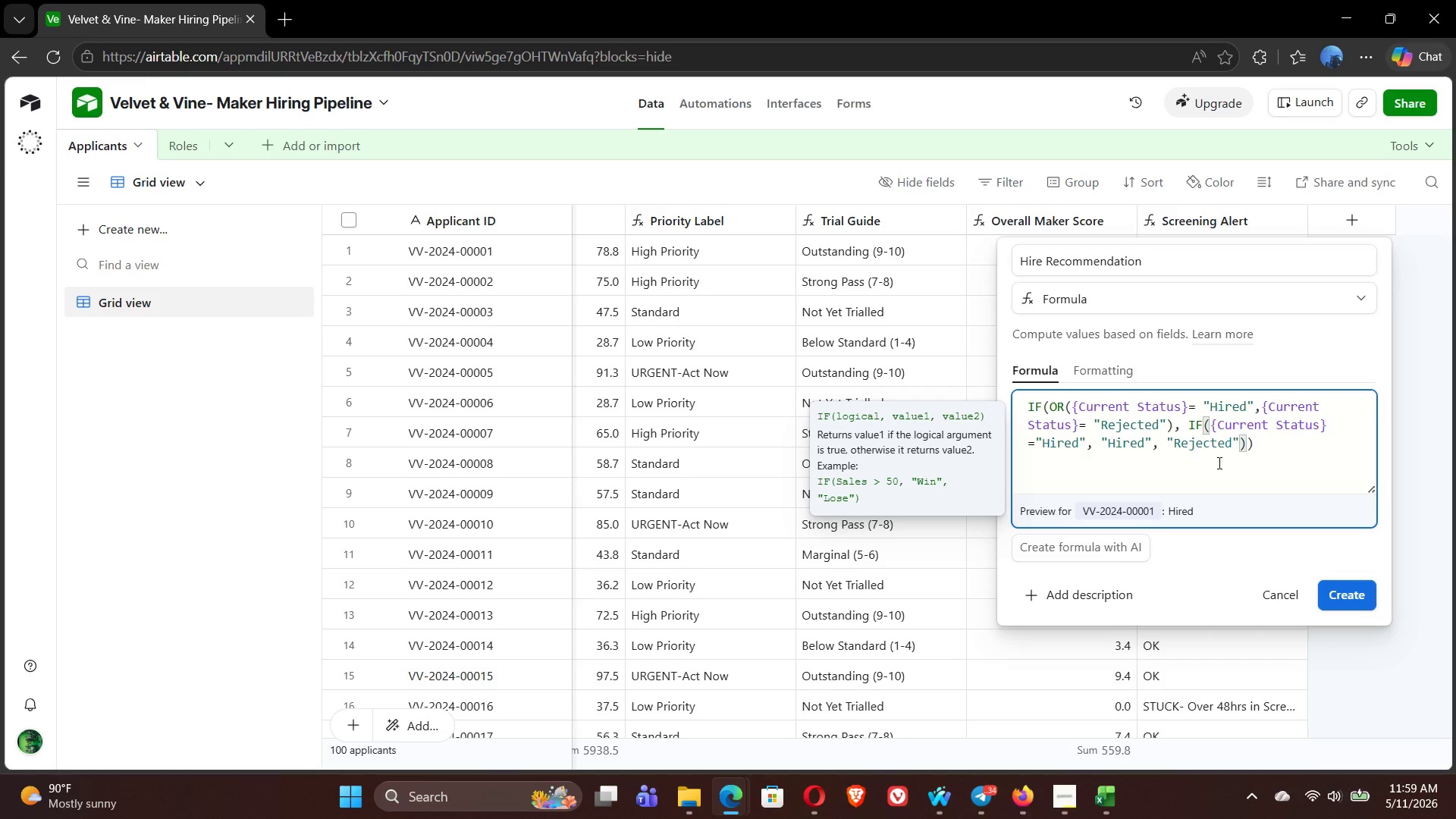 
key(ArrowRight)
 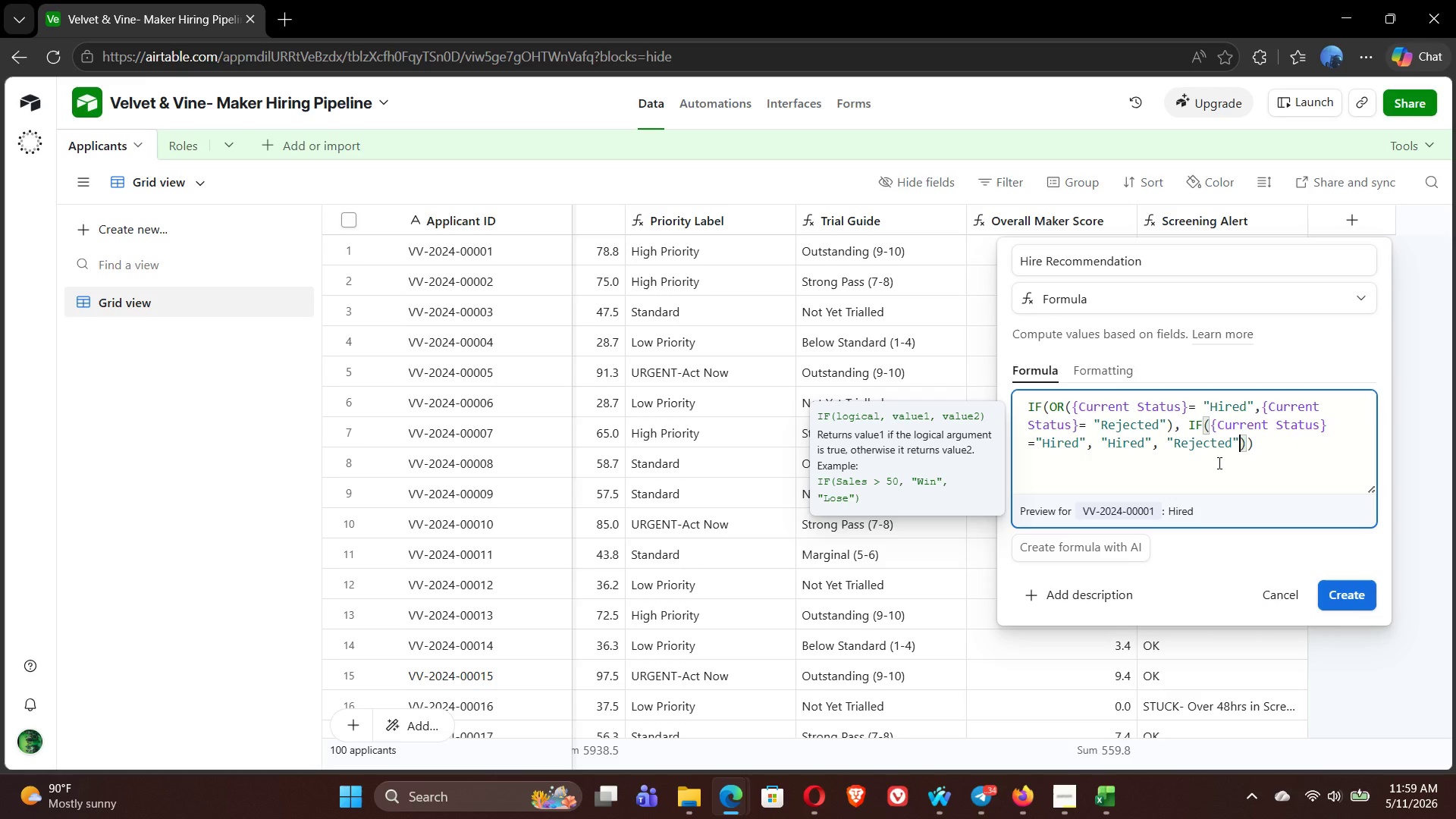 
key(ArrowRight)
 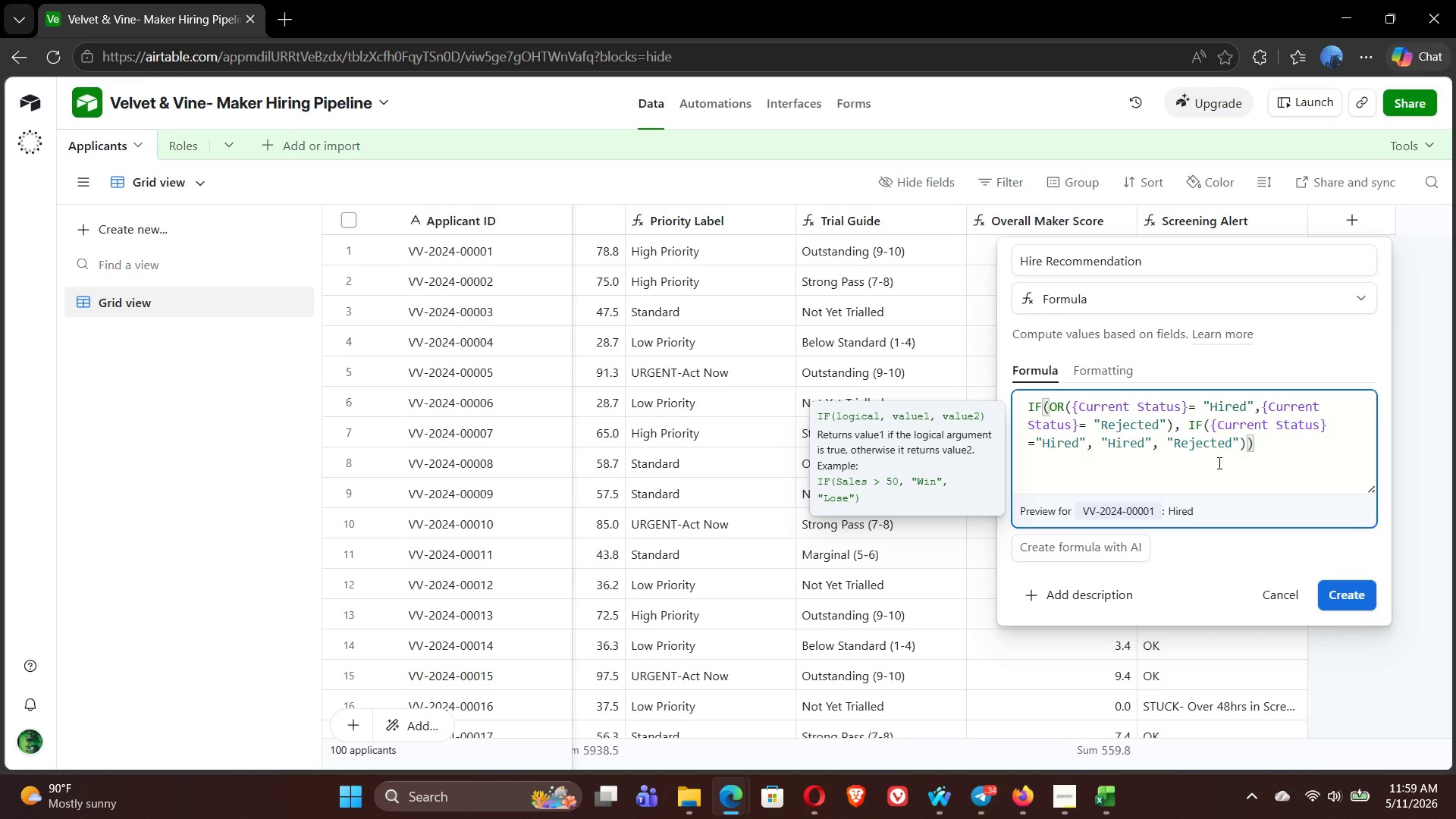 
type(, IF(AND({ov)
 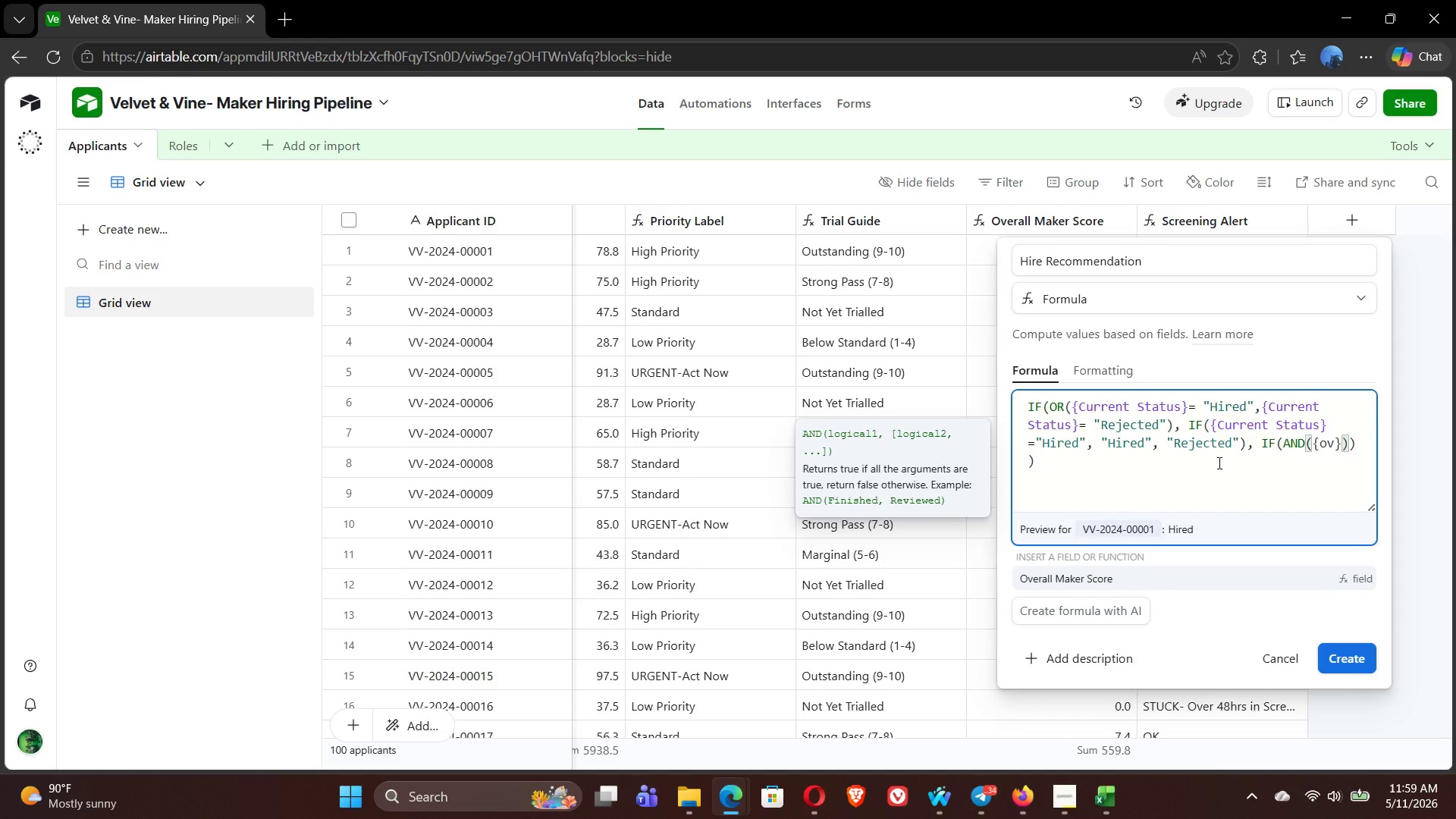 
left_click([1145, 574])
 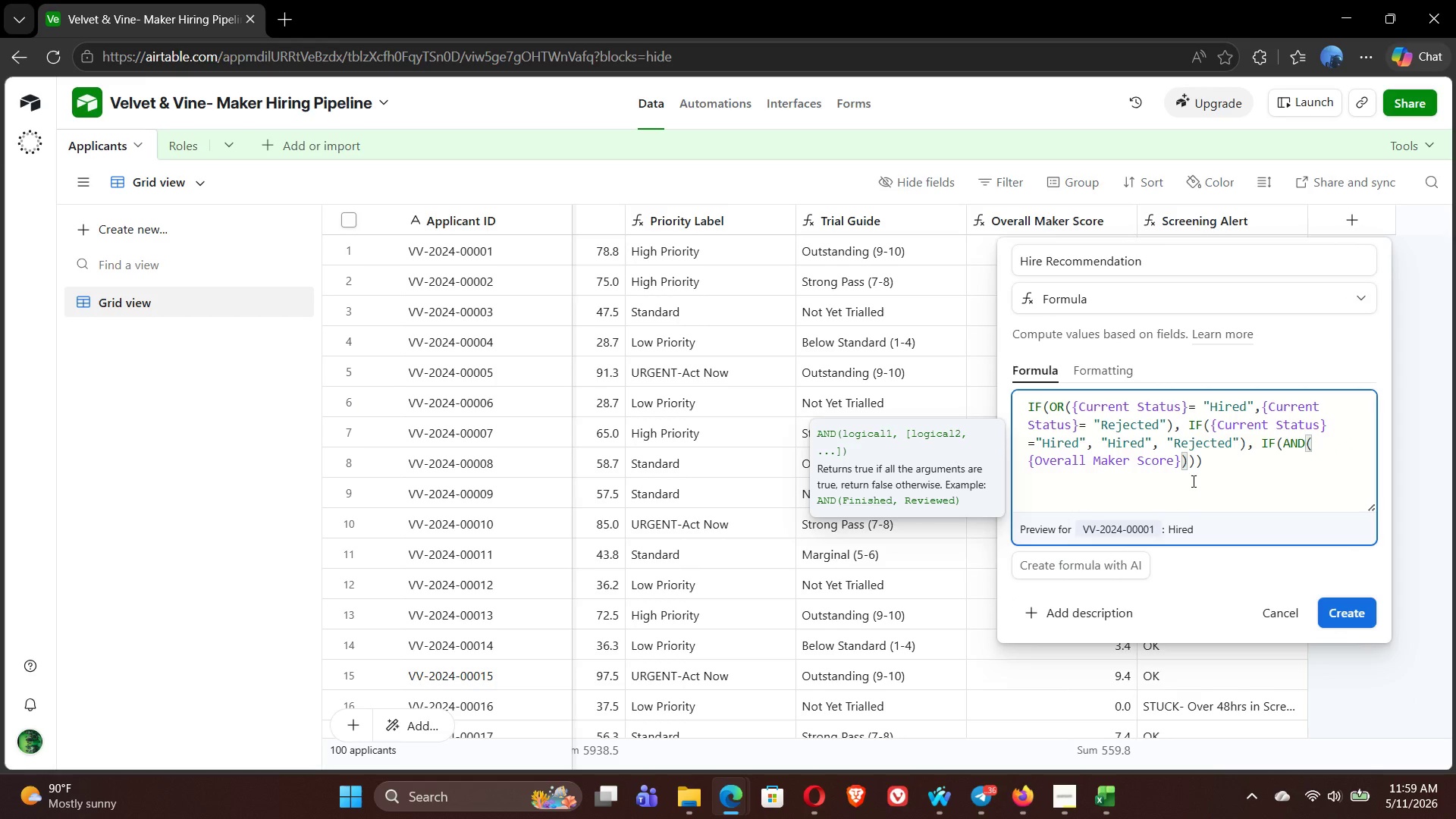 
wait(5.58)
 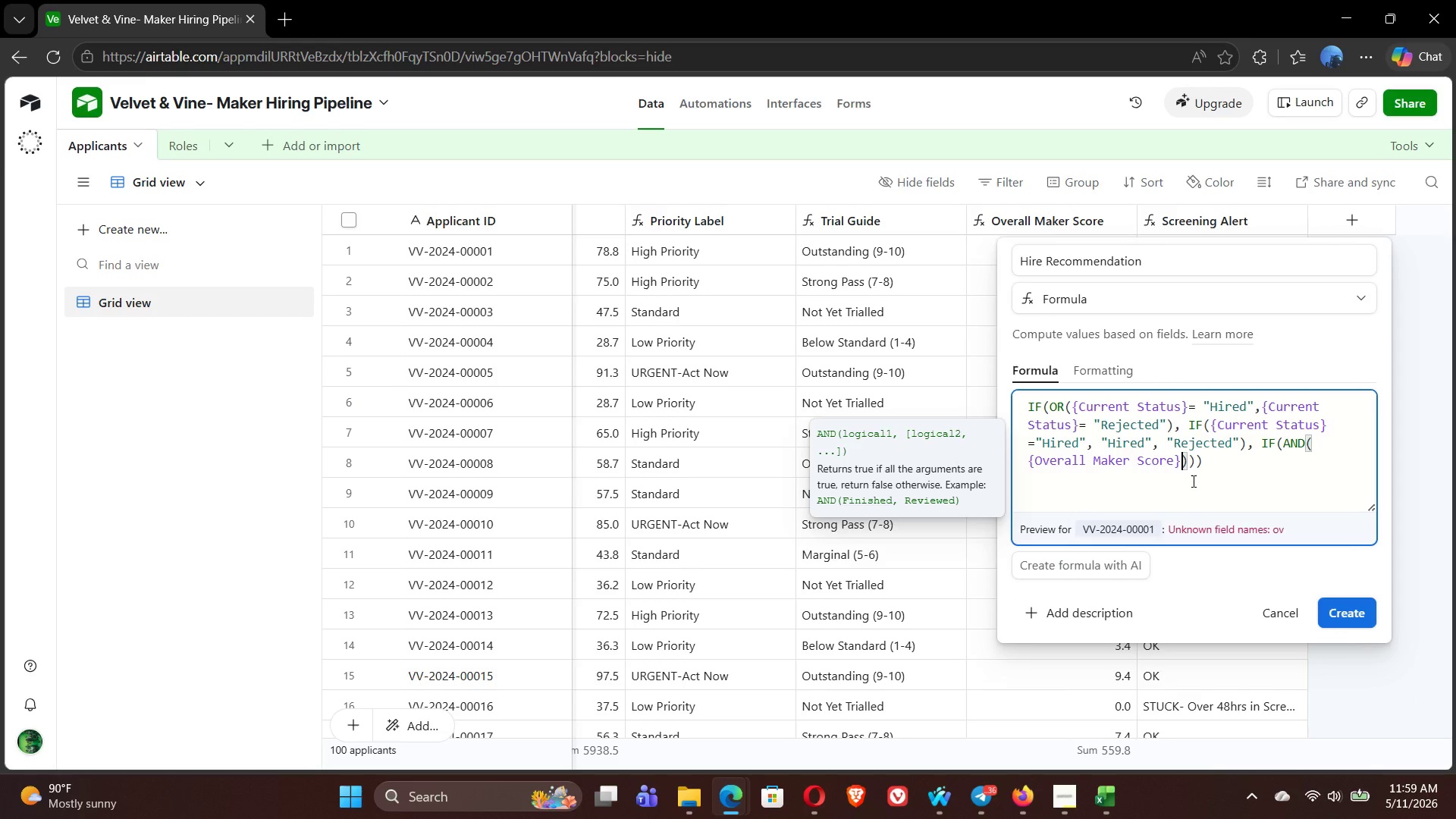 
key(Shift+Period)
 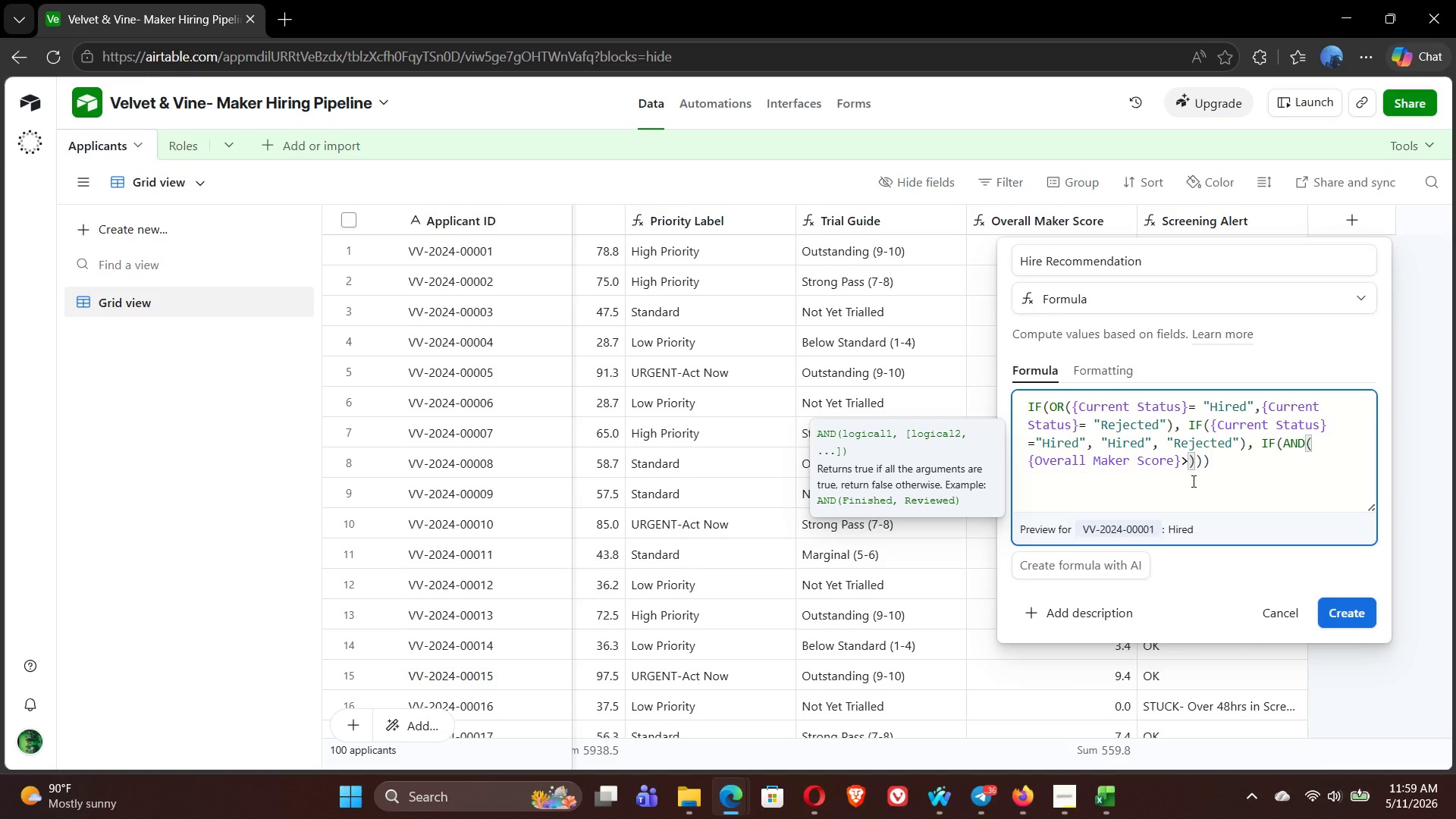 
key(Equal)
 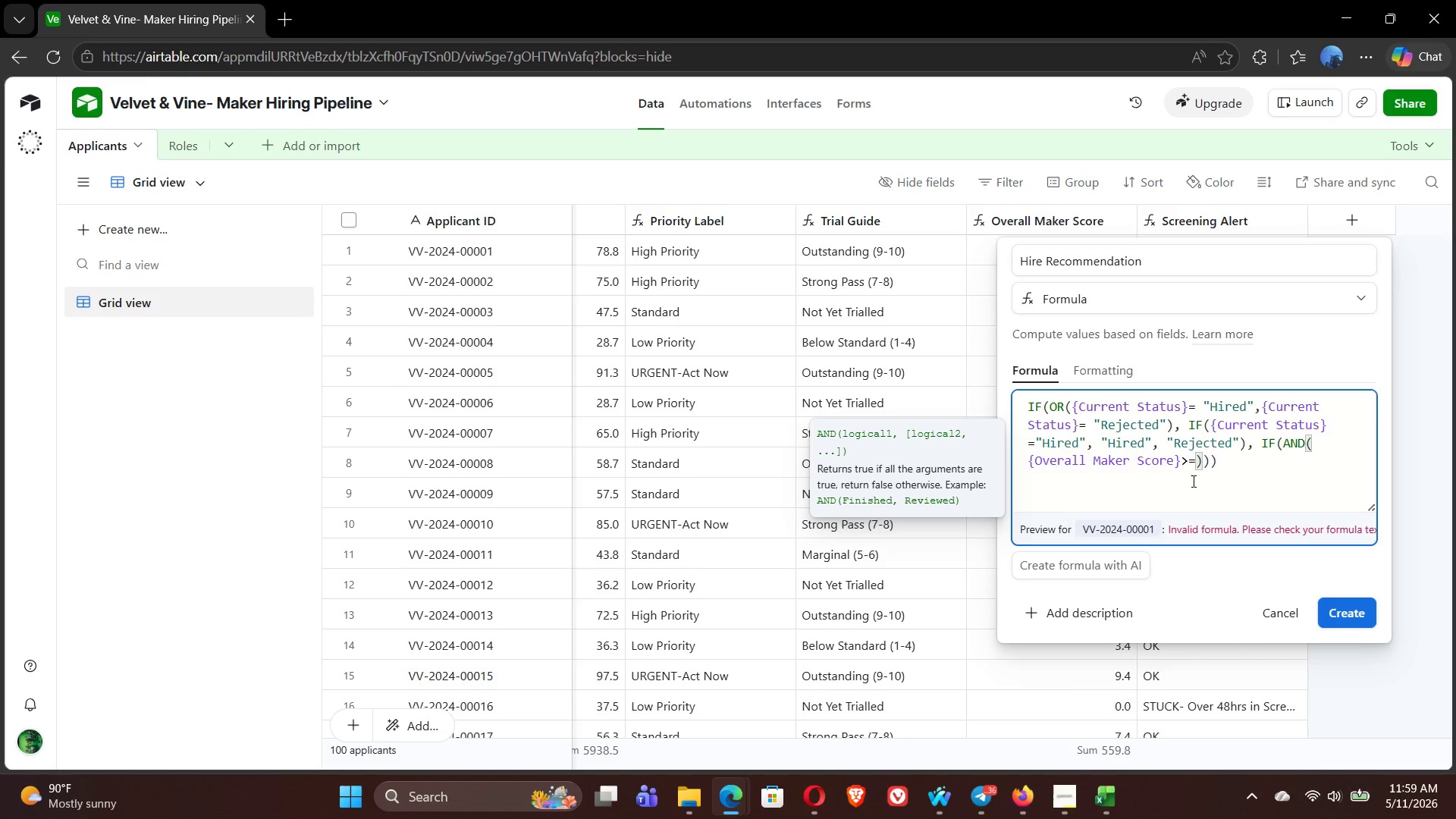 
type( 7, {pr)
 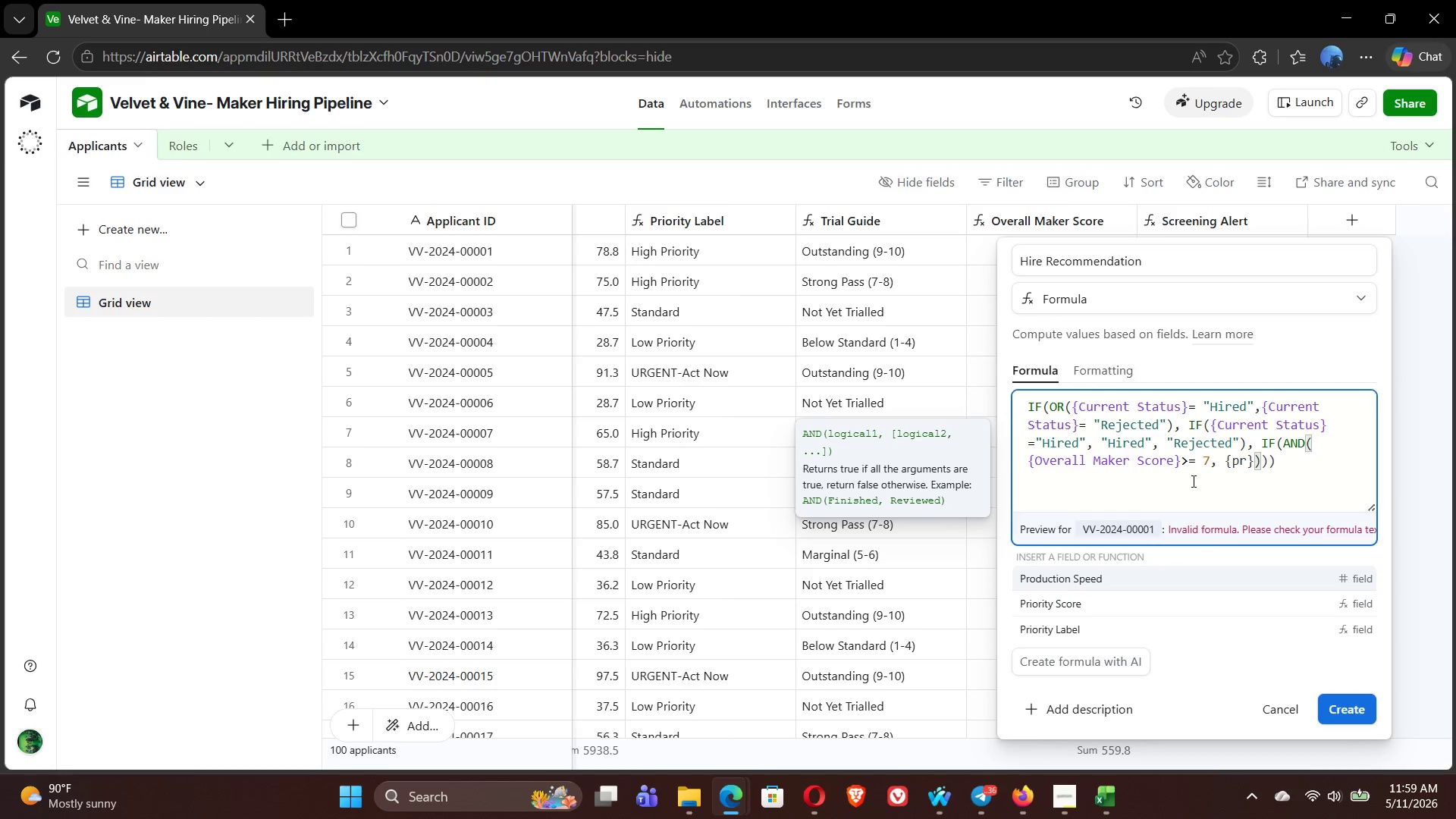 
left_click([1078, 601])
 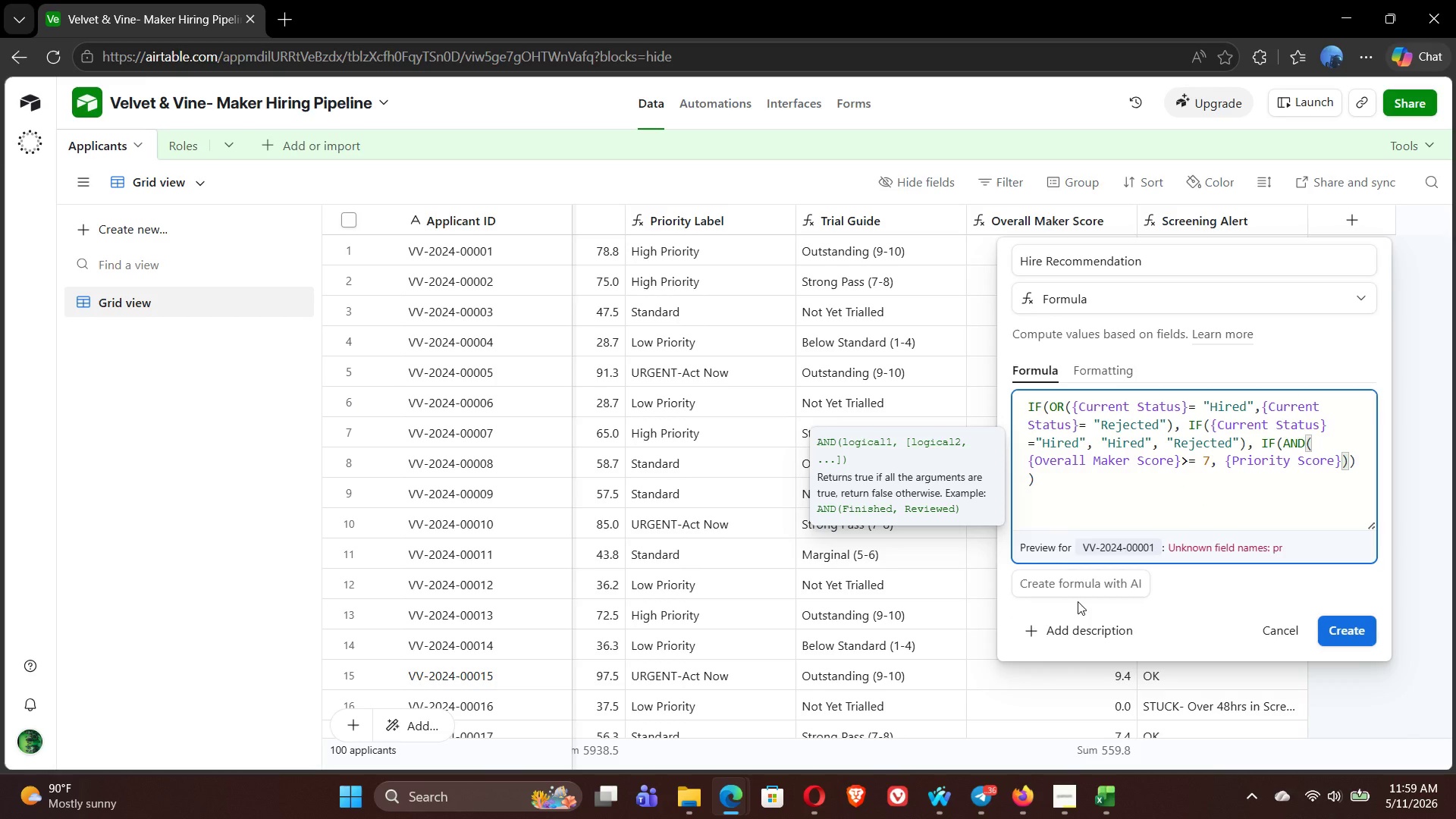 
type(>=60)
 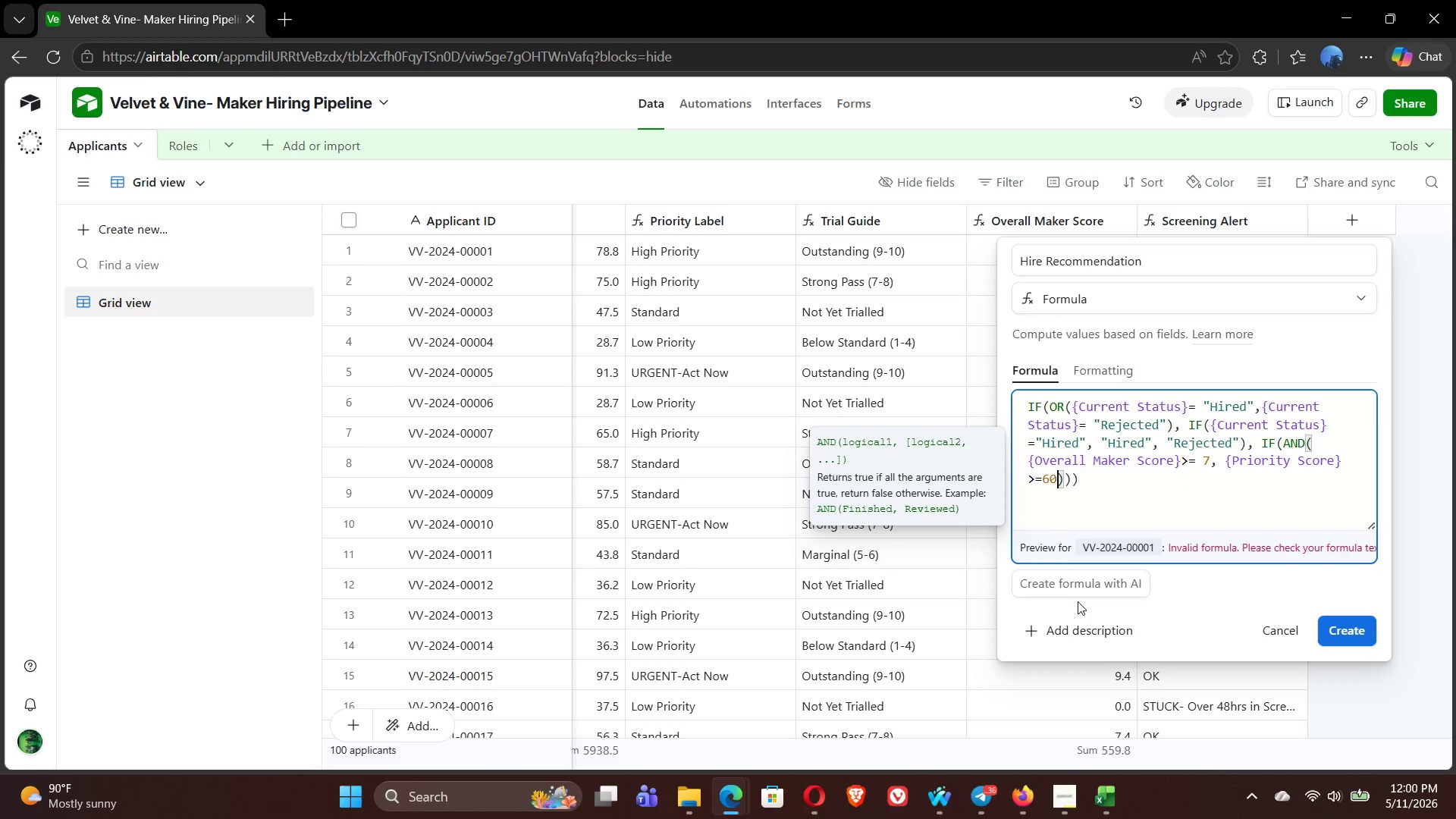 
hold_key(key=ShiftLeft, duration=0.41)
 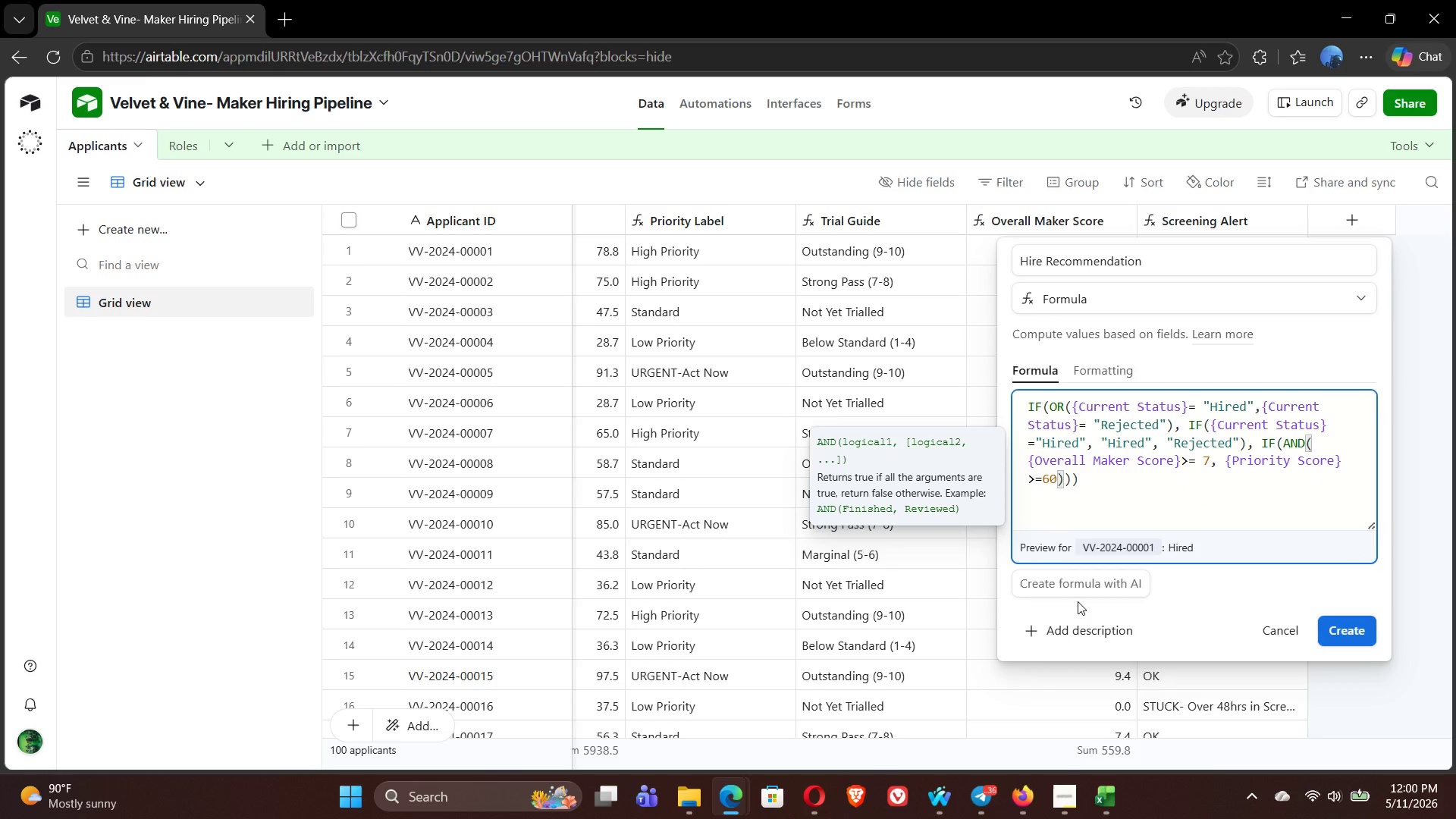 
key(ArrowRight)
 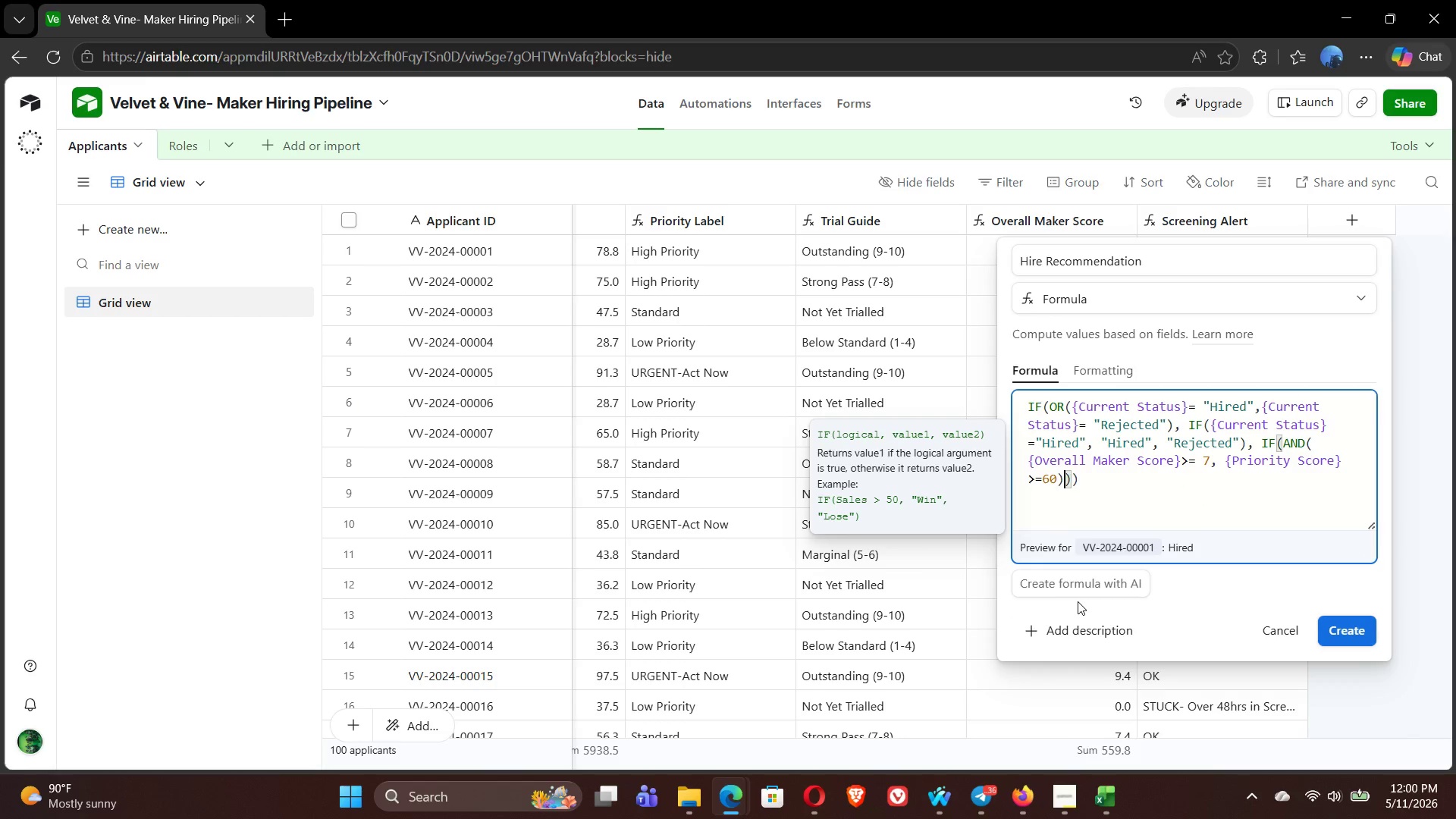 
key(Comma)
 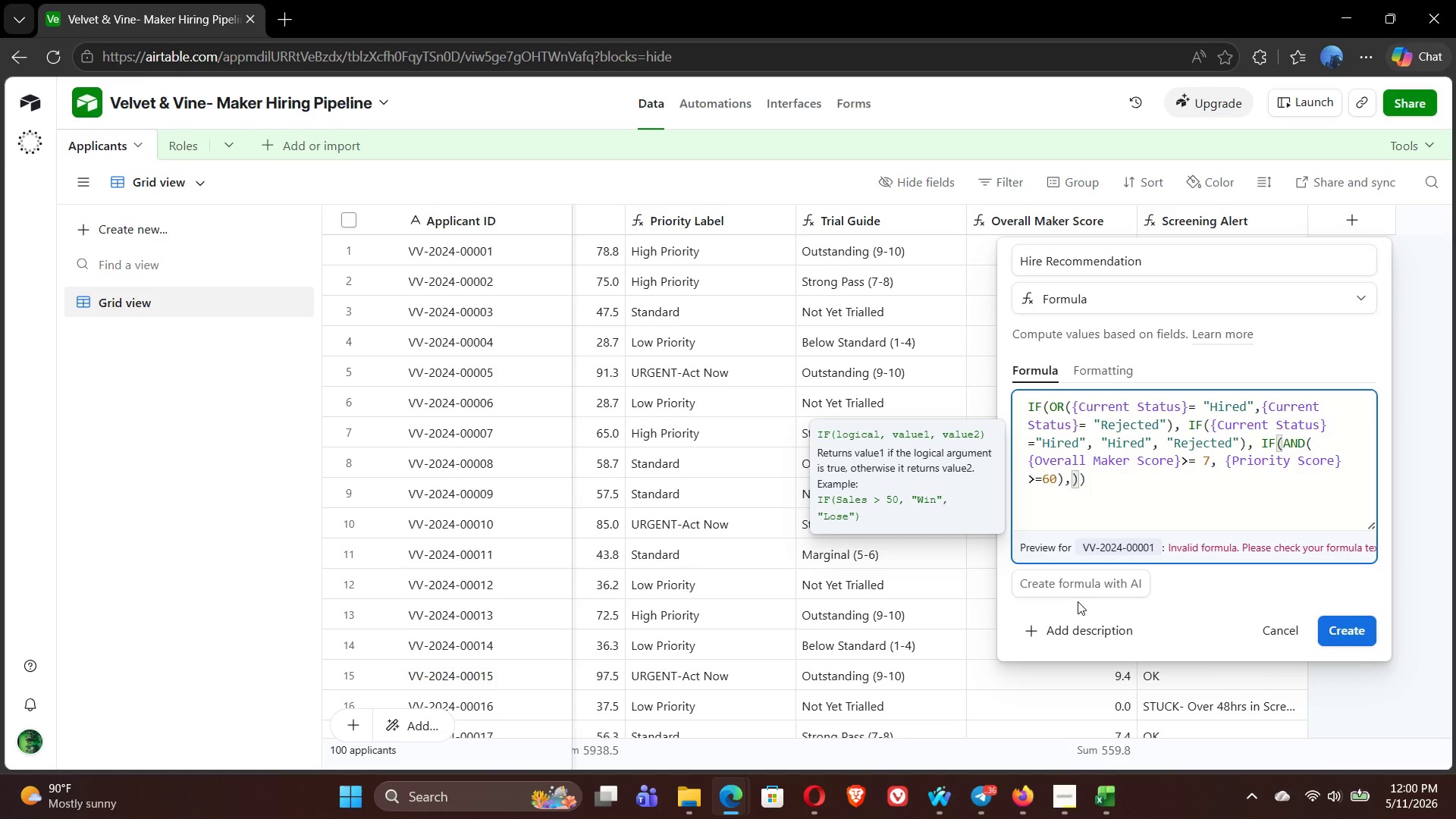 
wait(6.88)
 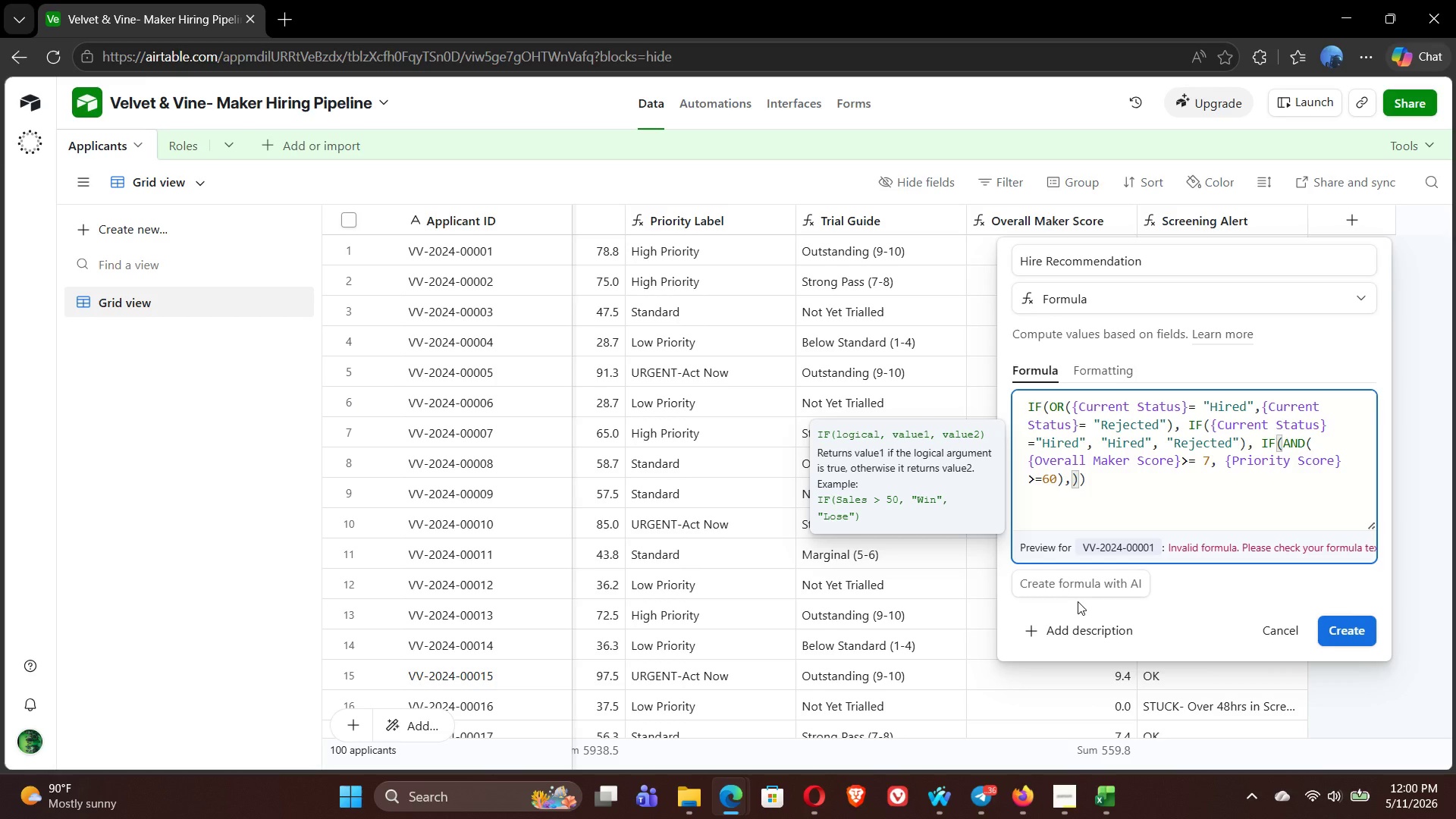 
key(Shift+Quote)
 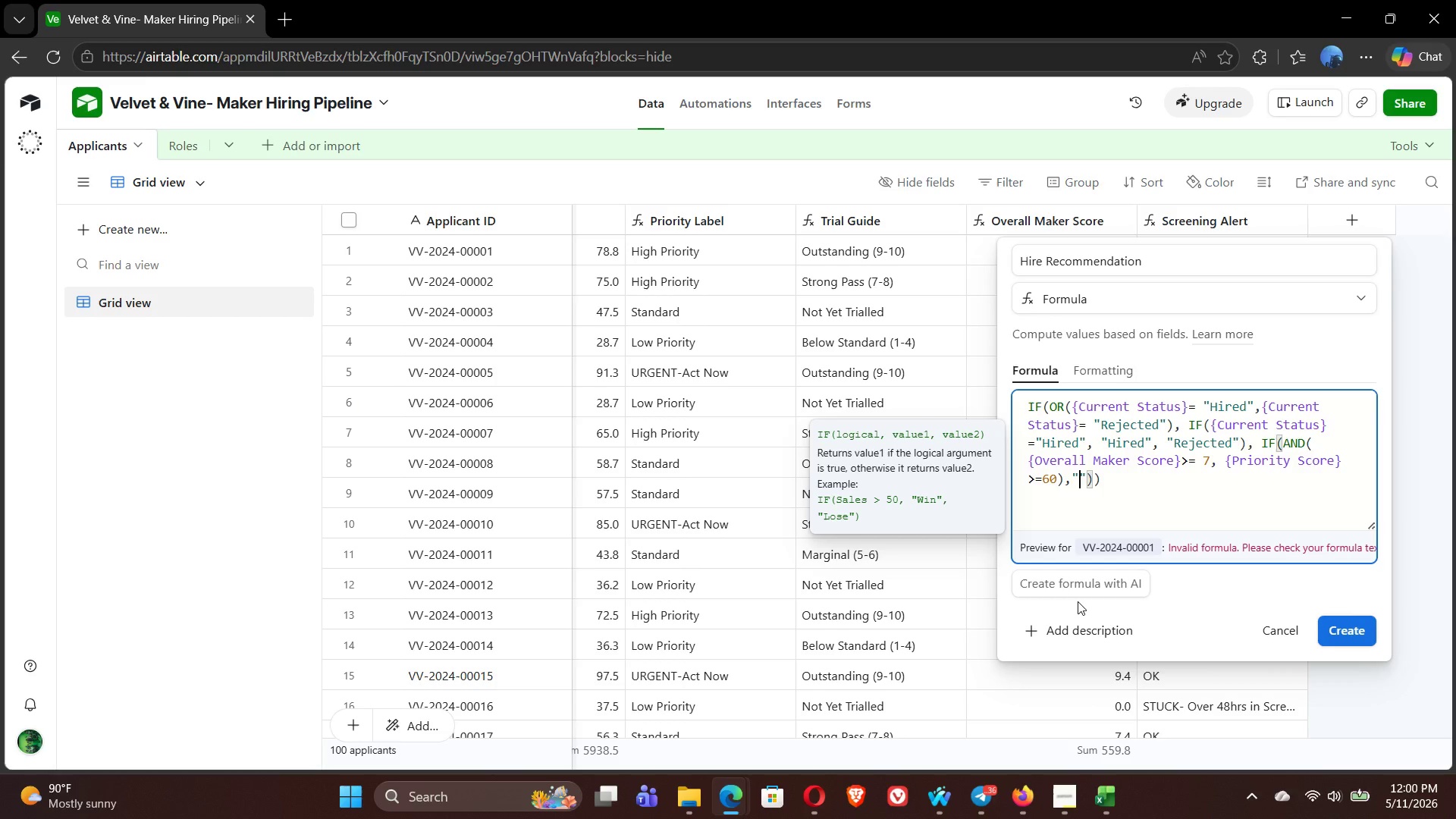 
wait(6.33)
 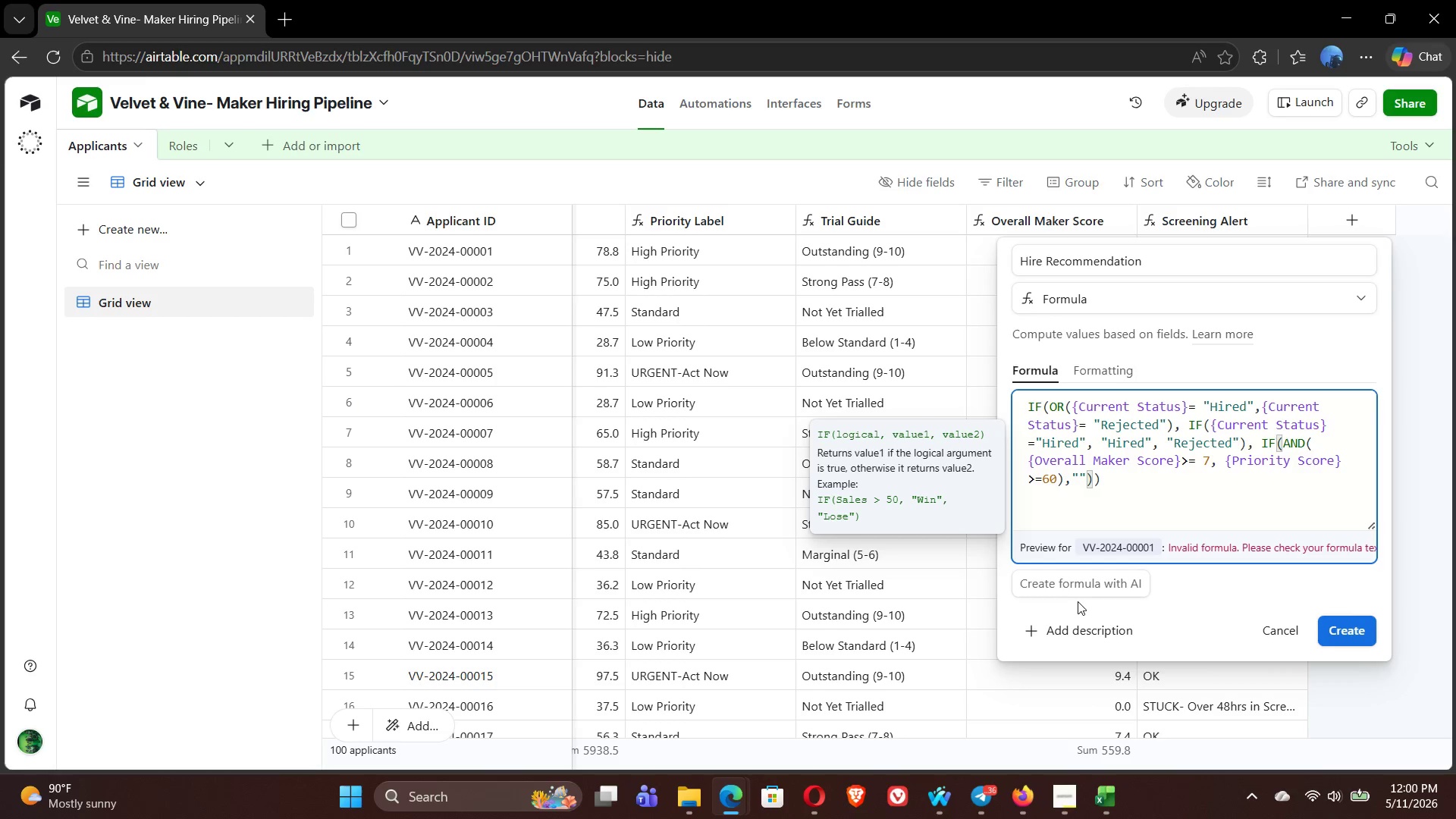 
type(Recommend)
 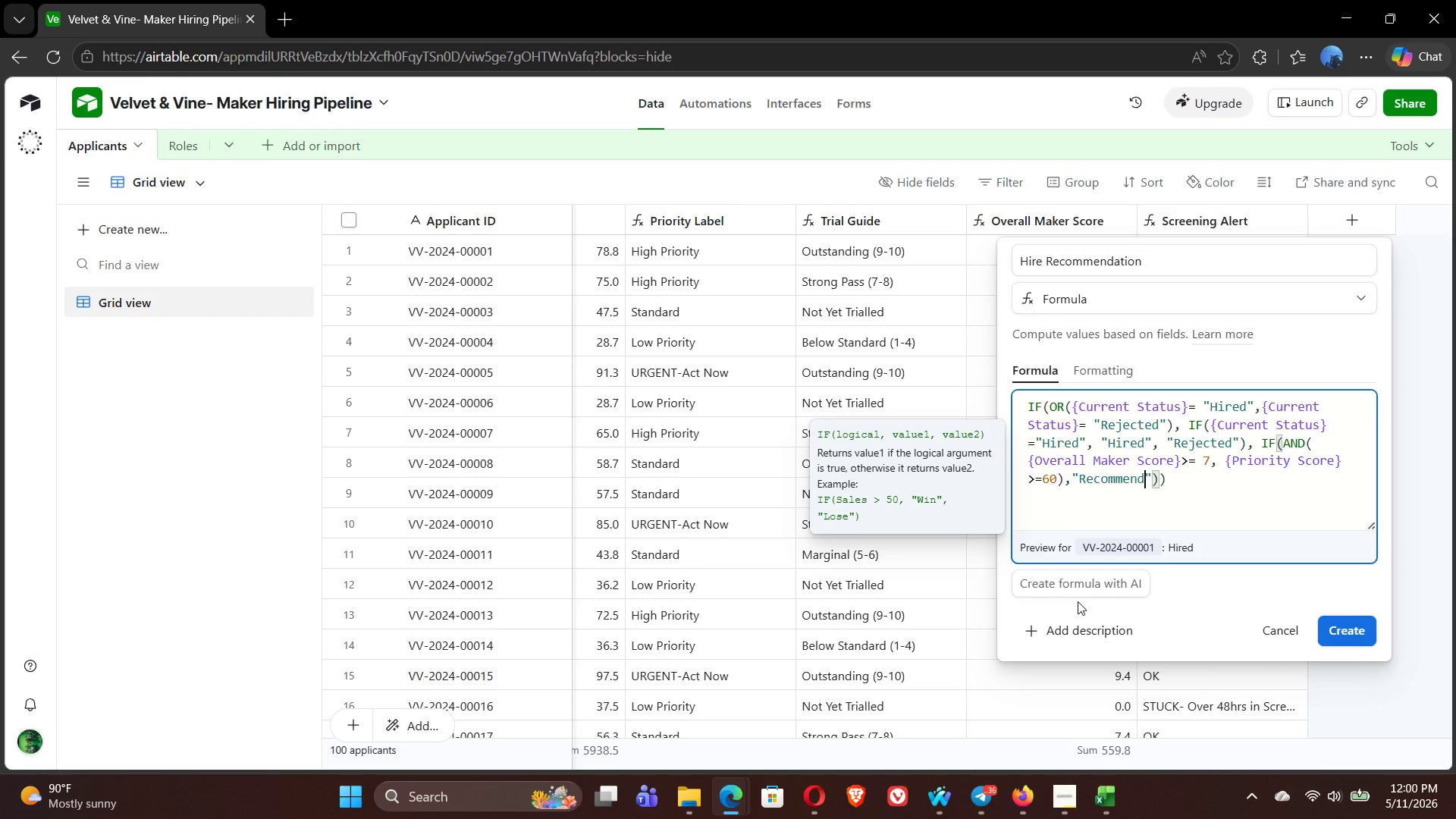 
type(- f)
key(Backspace)
type(Fast Track)
 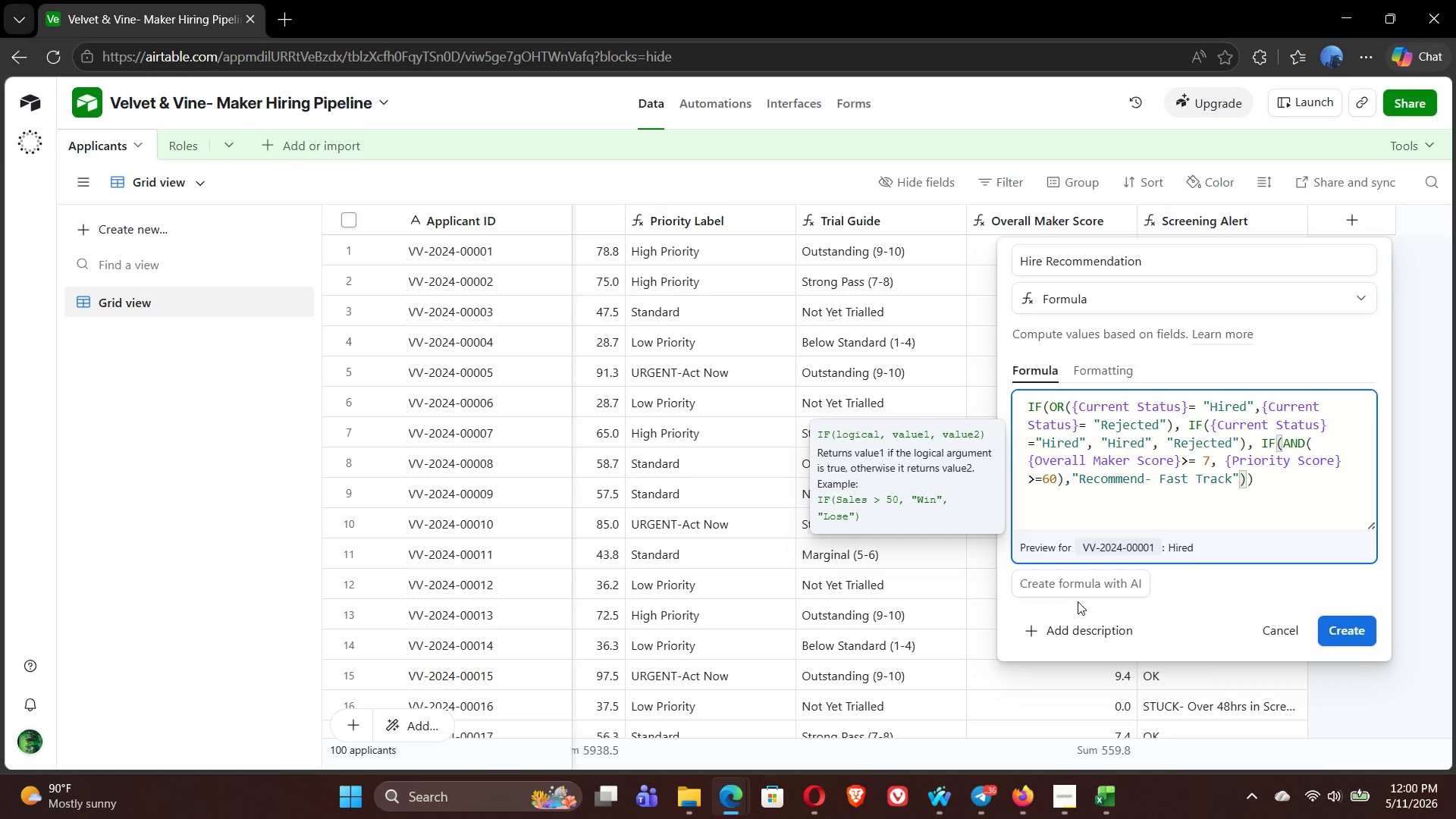 
key(ArrowRight)
 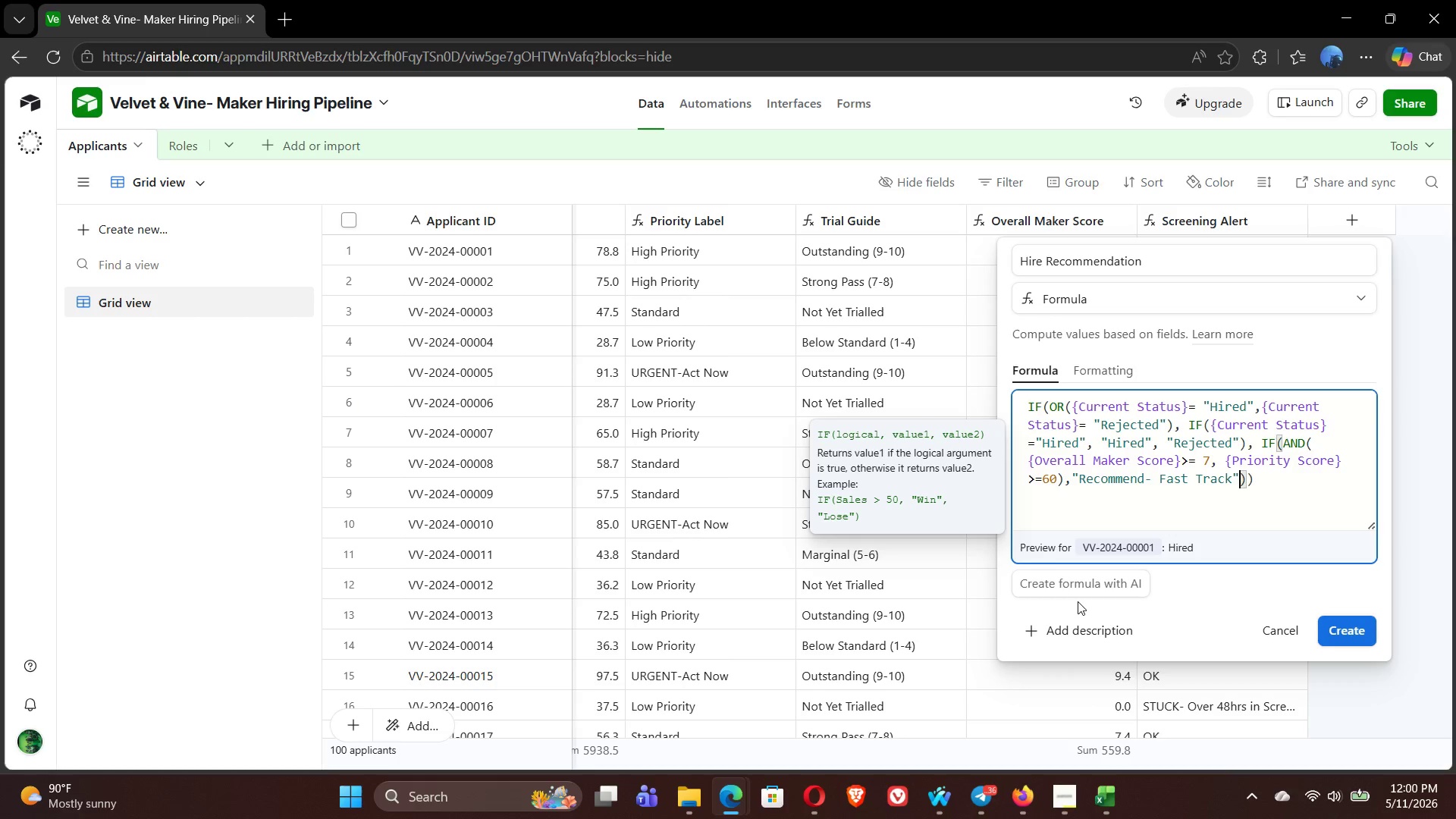 
key(Comma)
 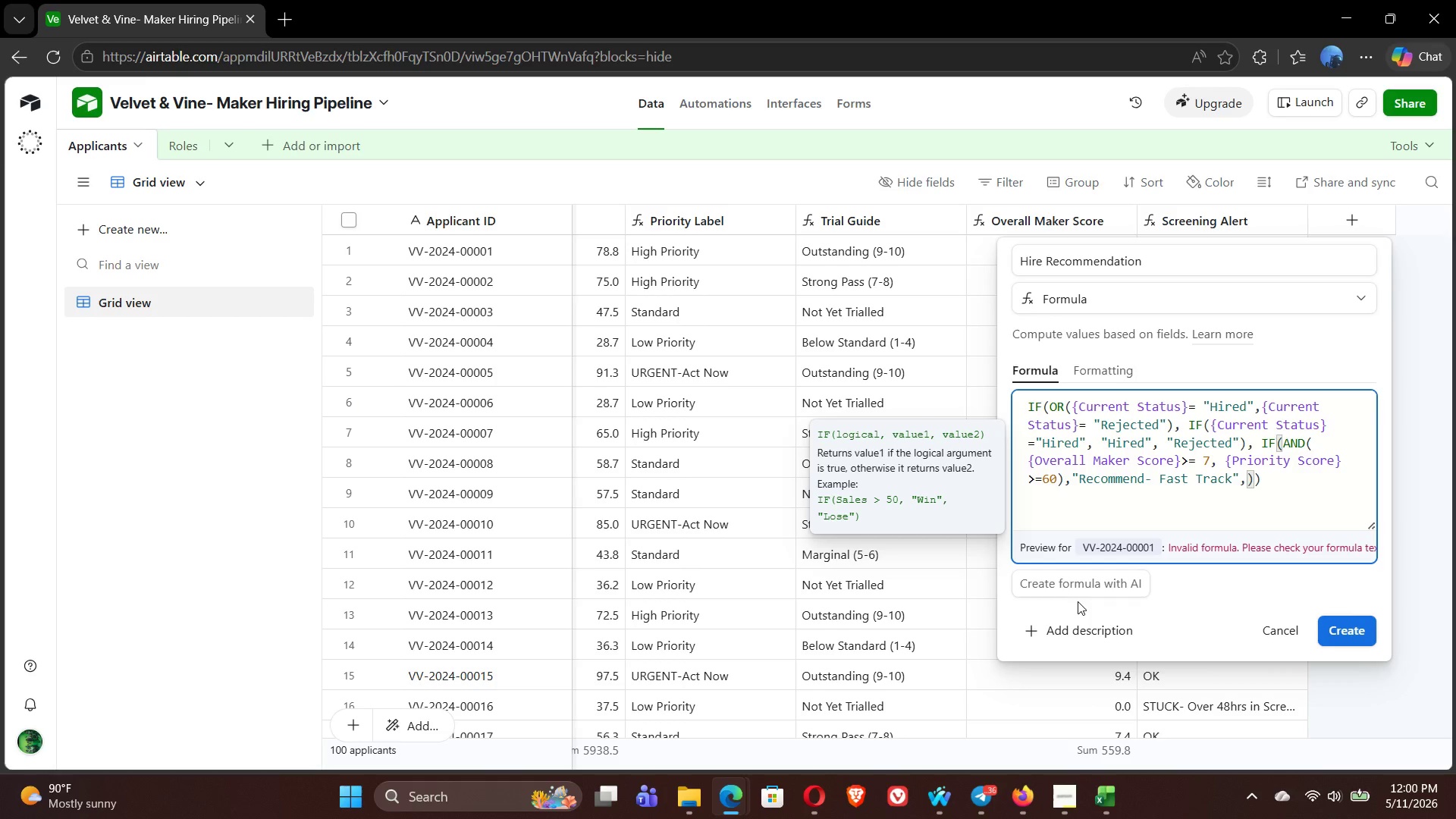 
type( IF)
 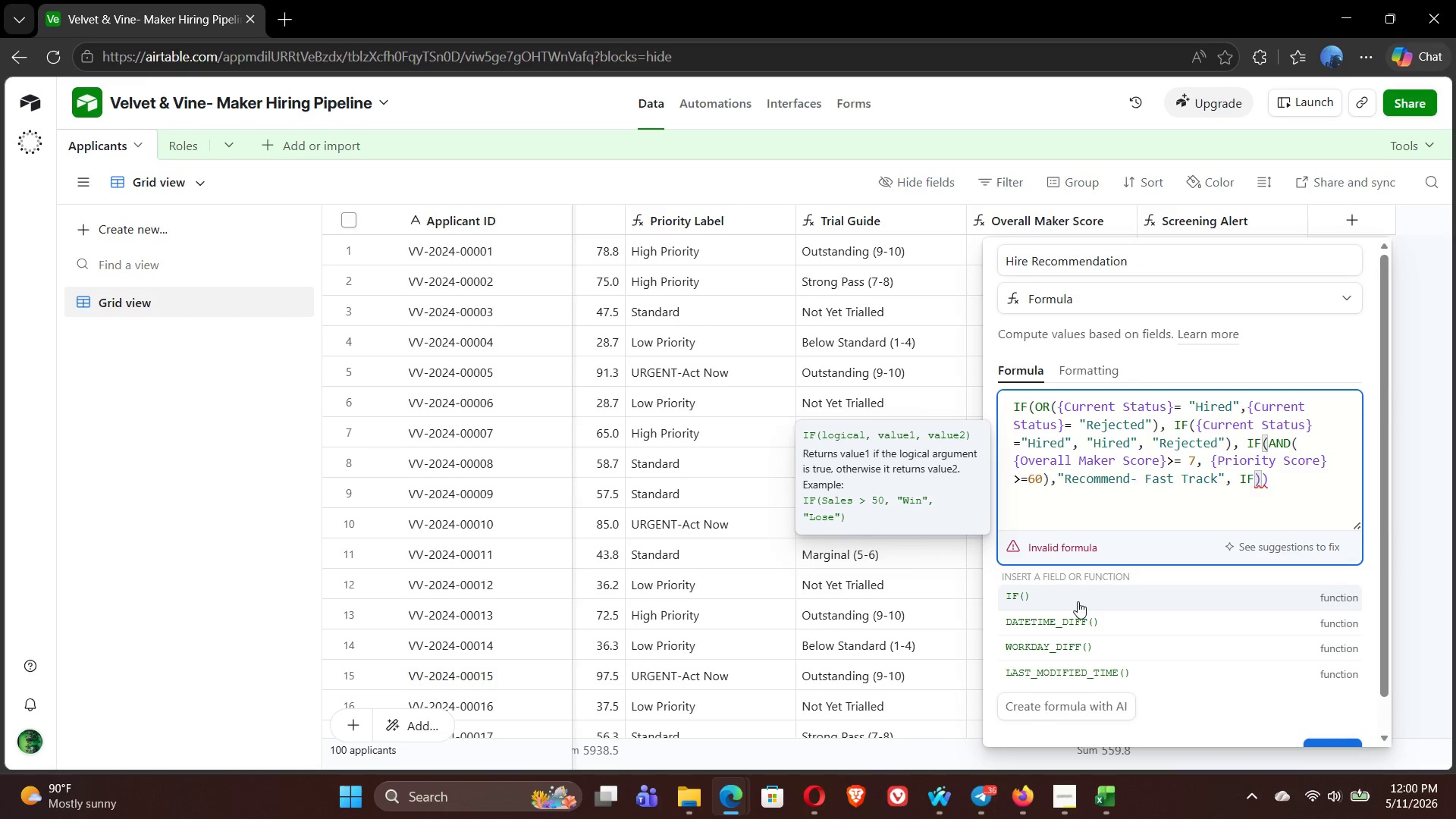 
key(Shift+9)
 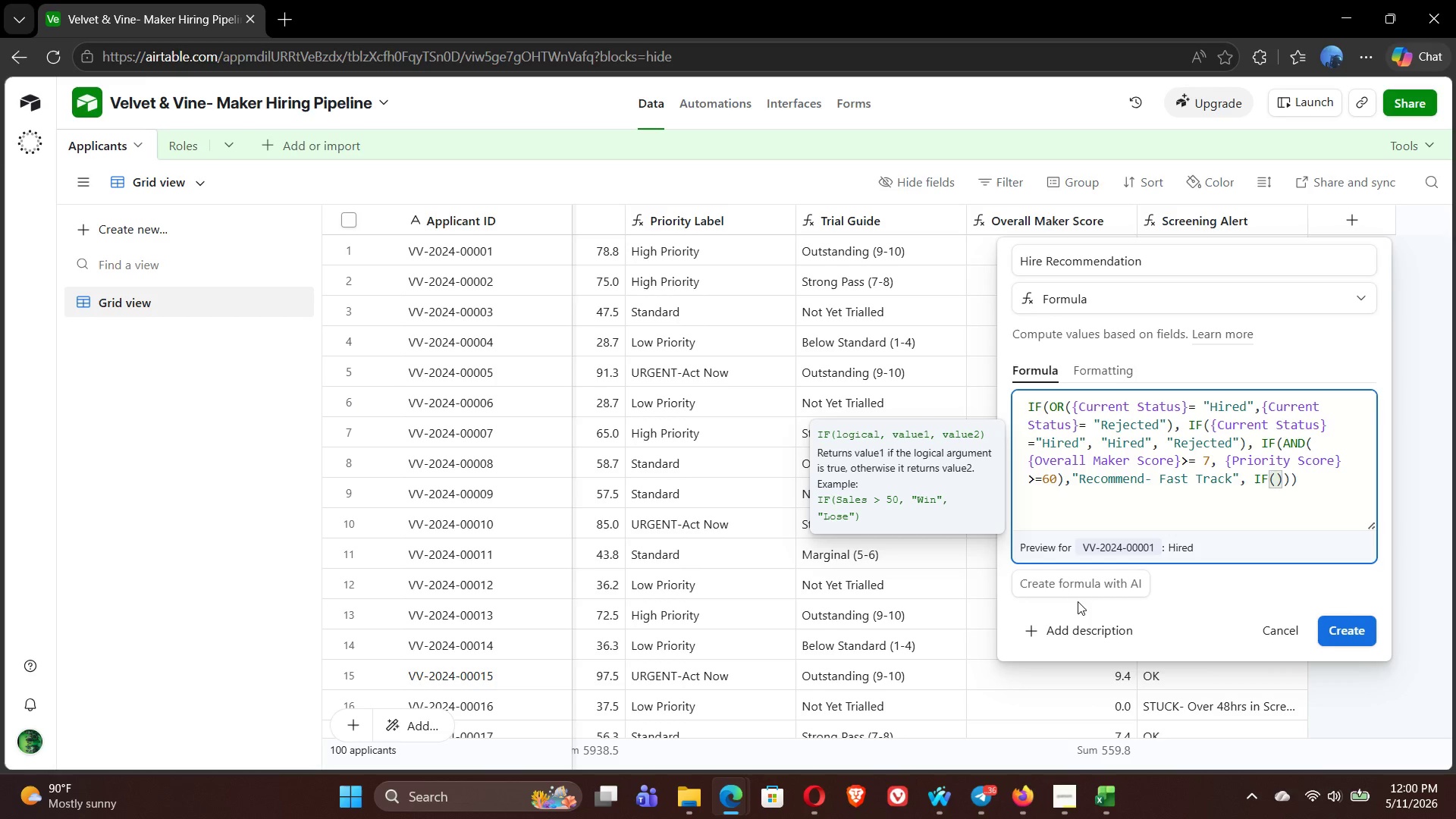 
wait(12.11)
 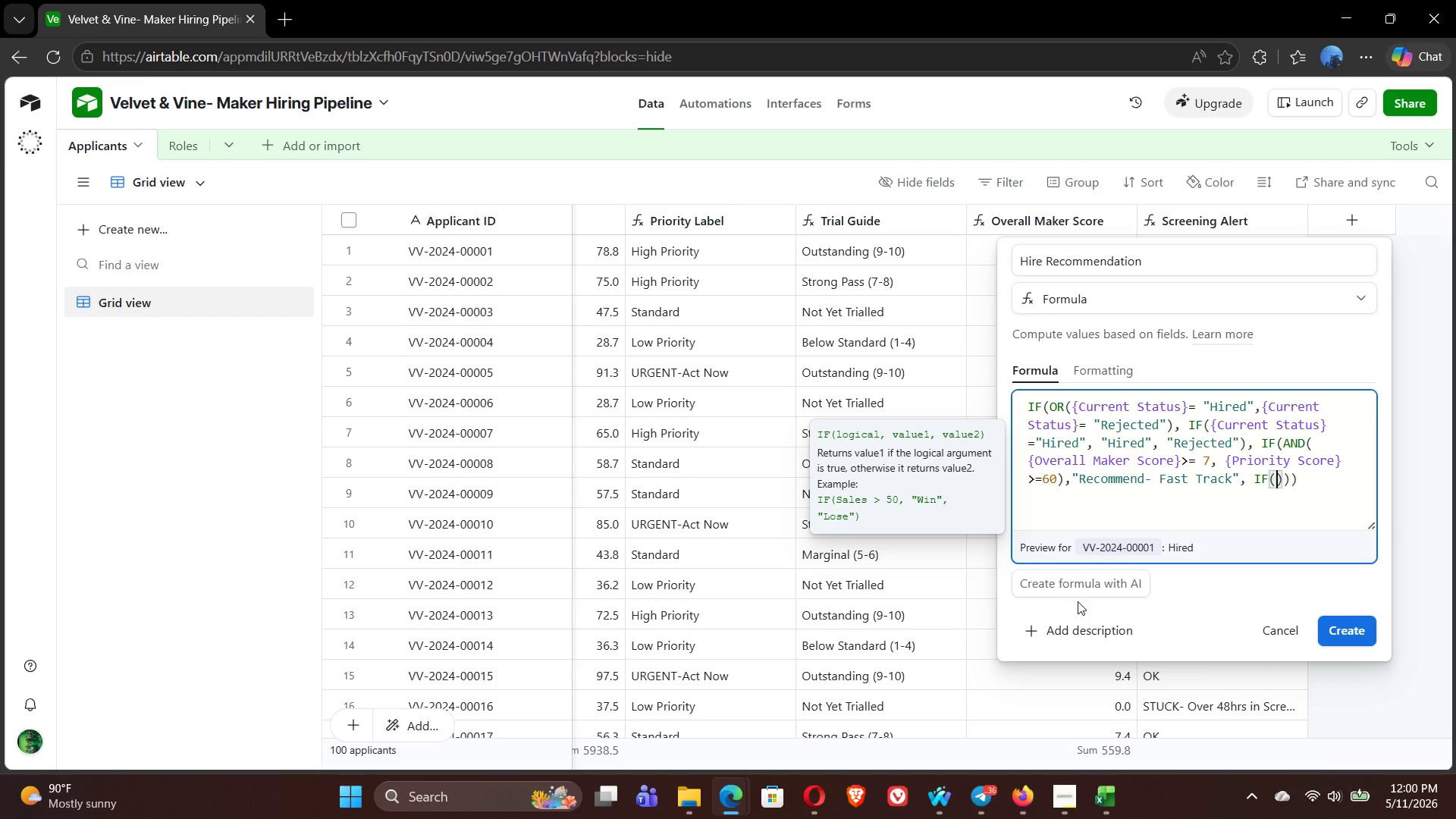 
type({over)
 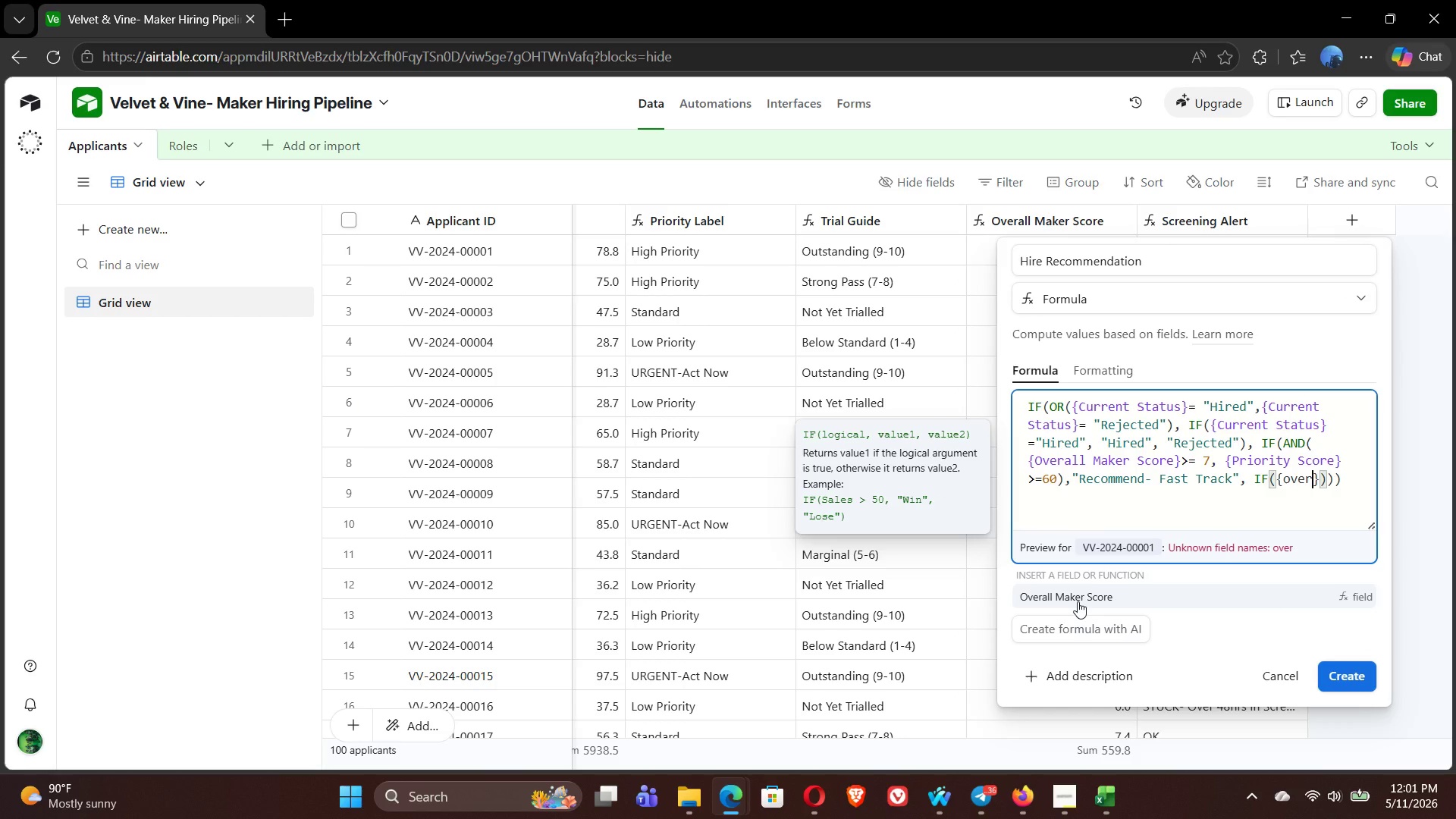 
left_click([1111, 599])
 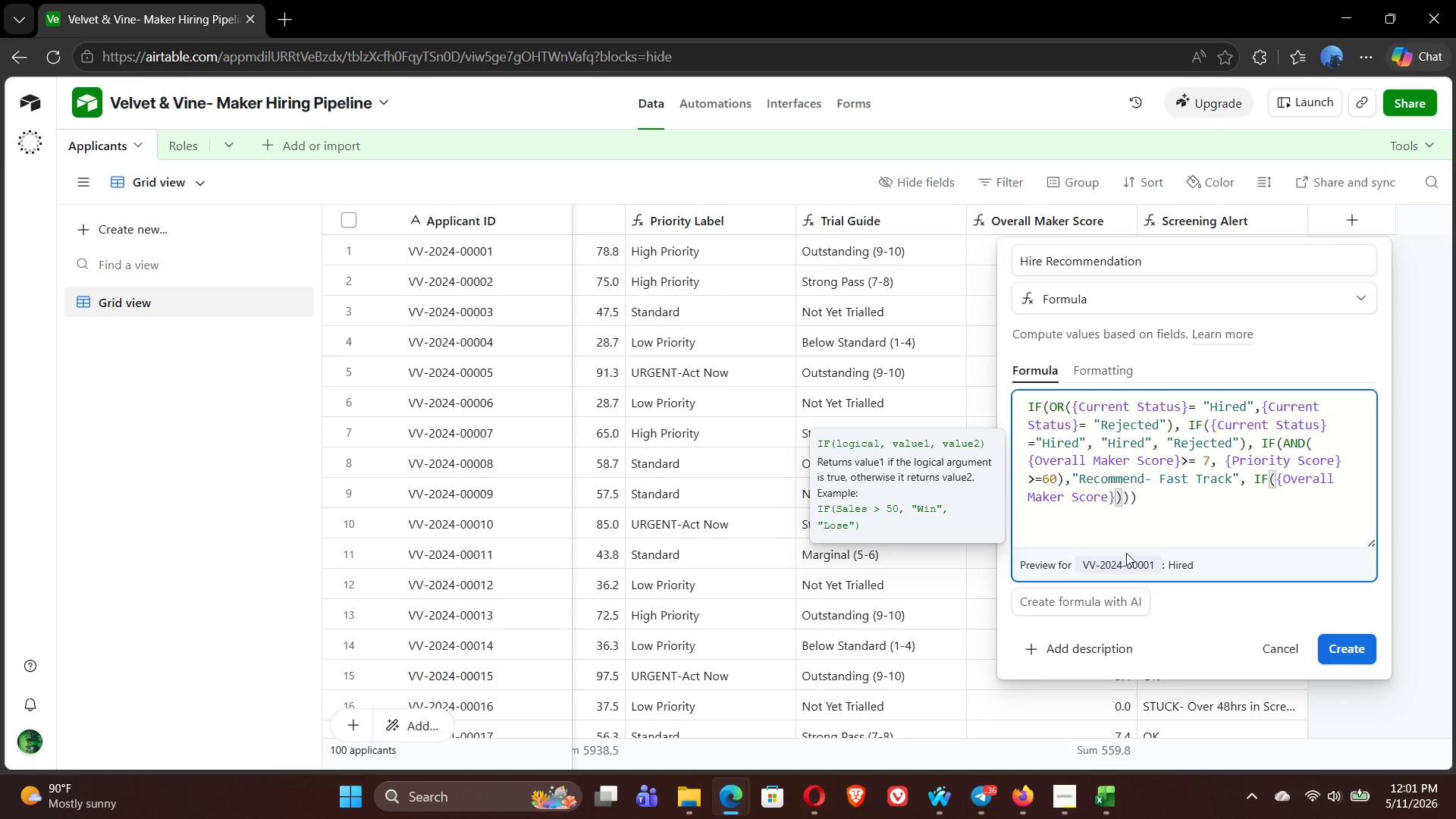 
key(Shift+Period)
 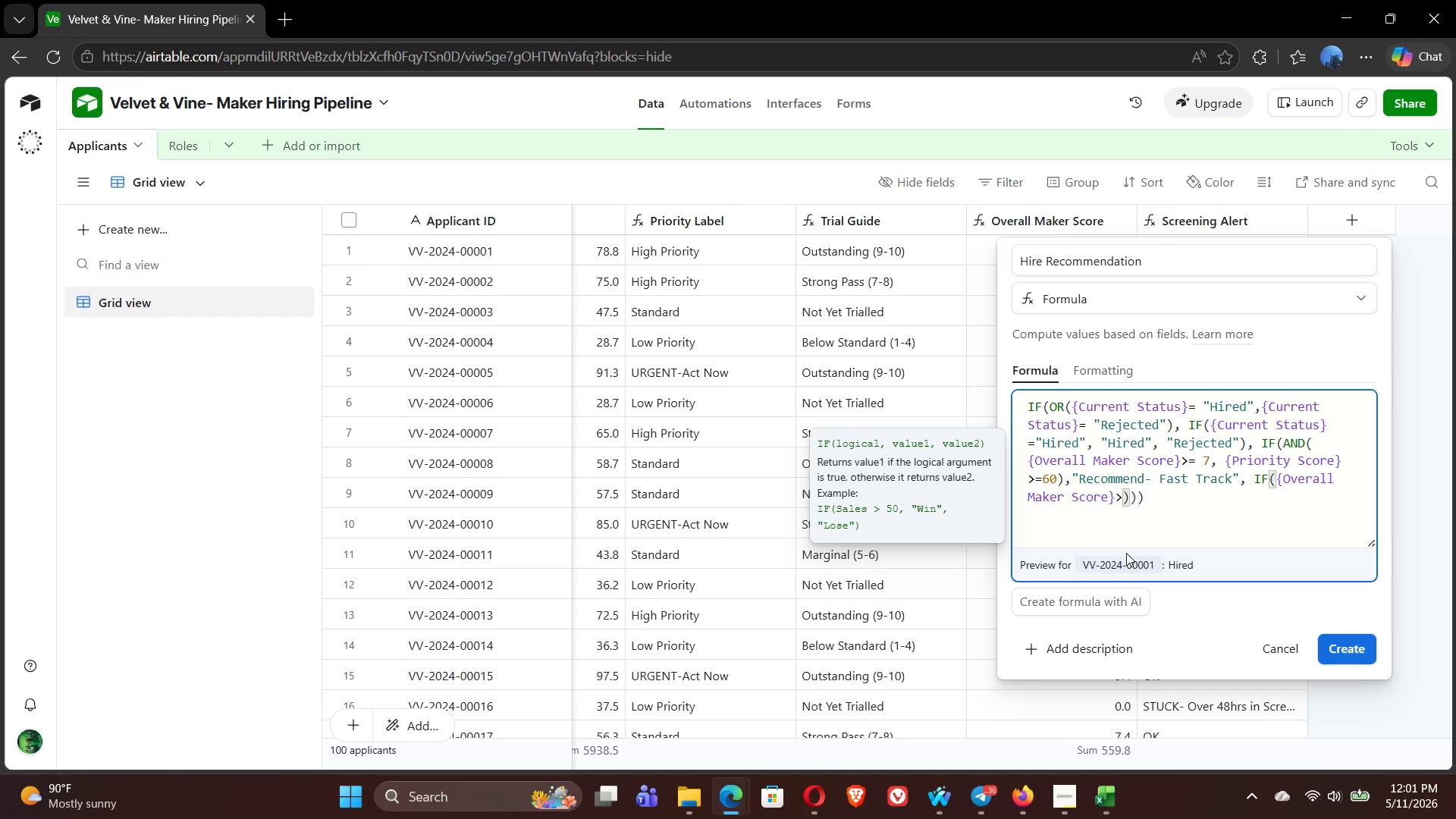 
key(Equal)
 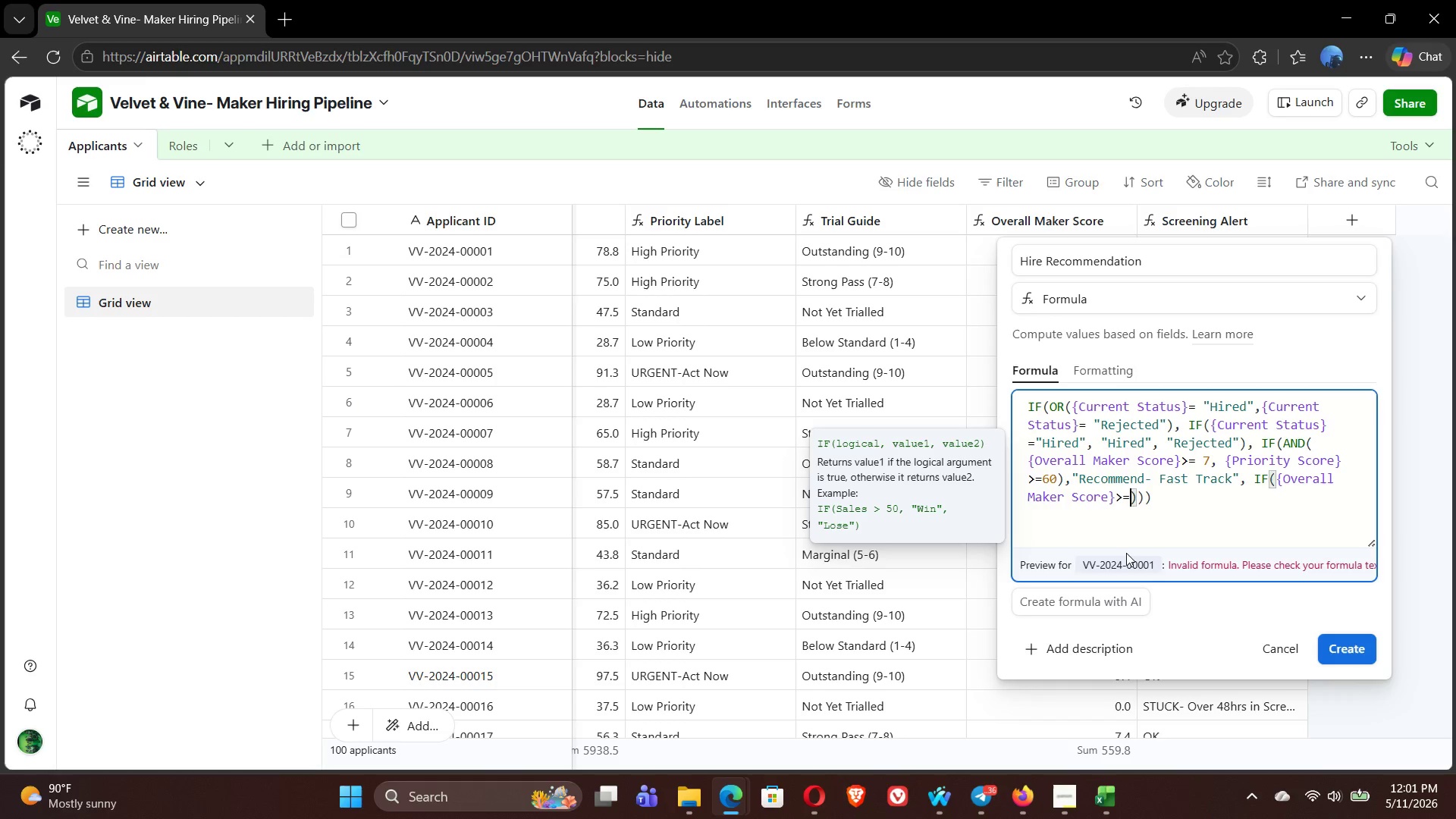 
wait(15.03)
 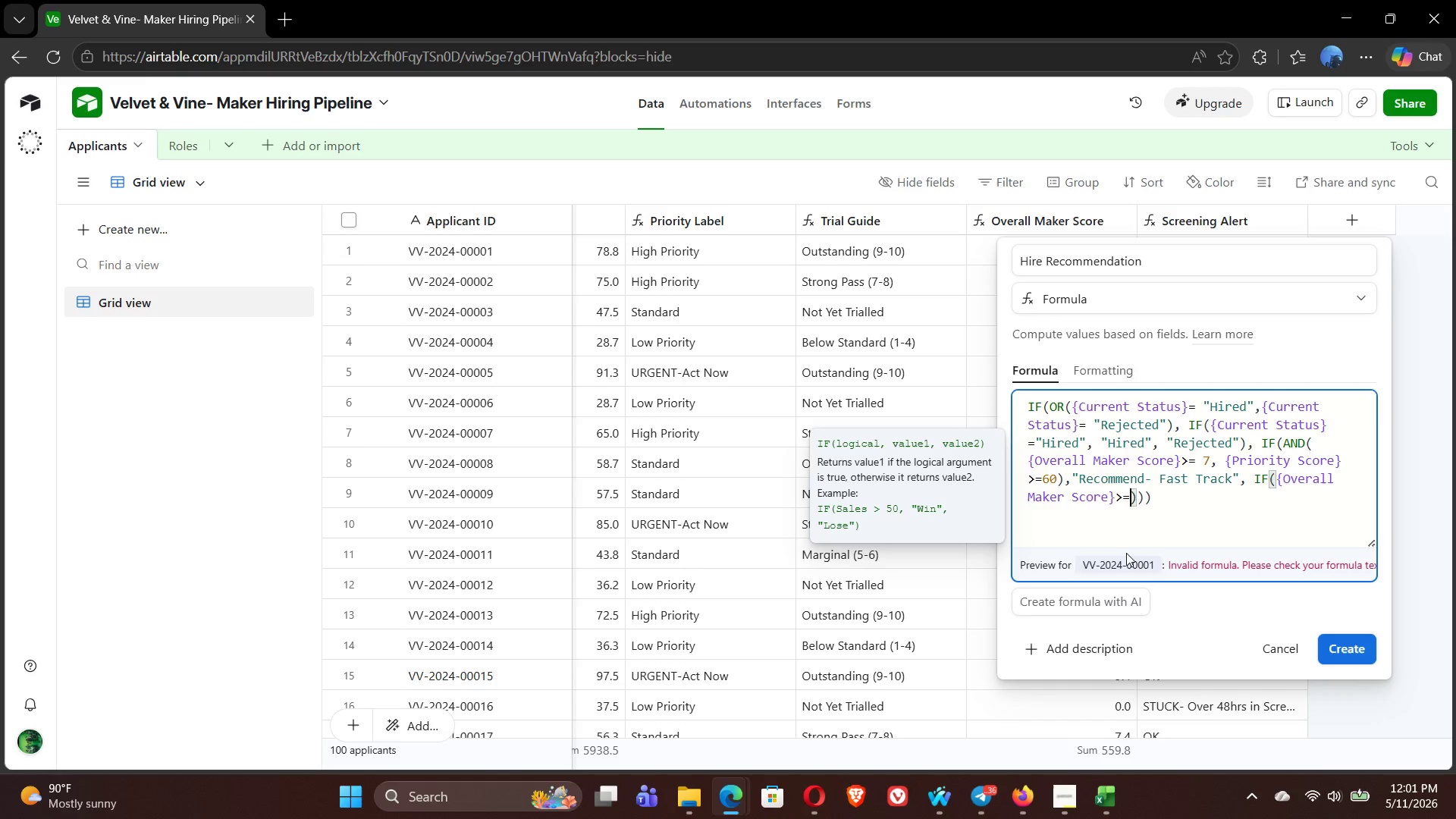 
key(5)
 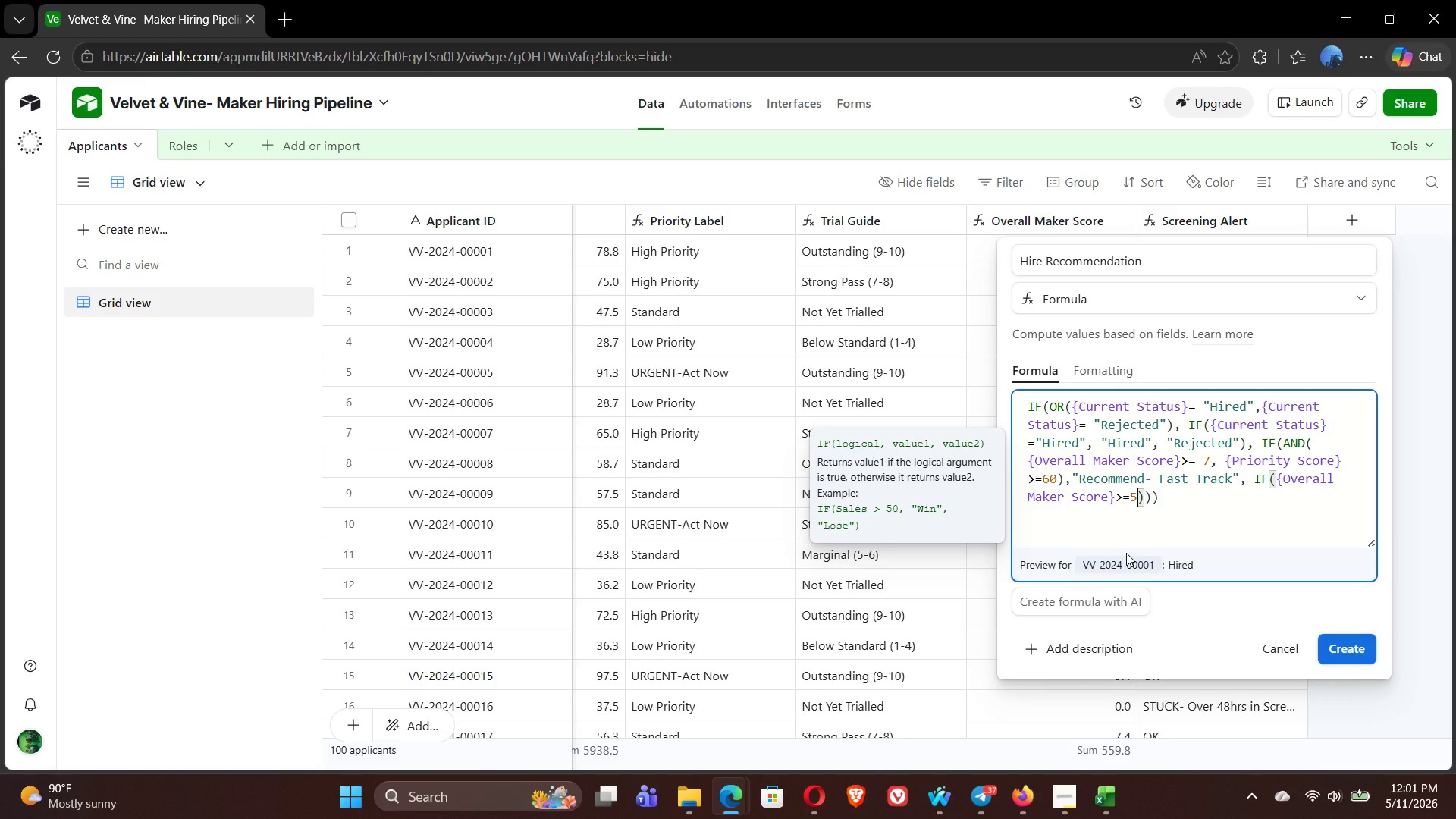 
key(Unknown)
 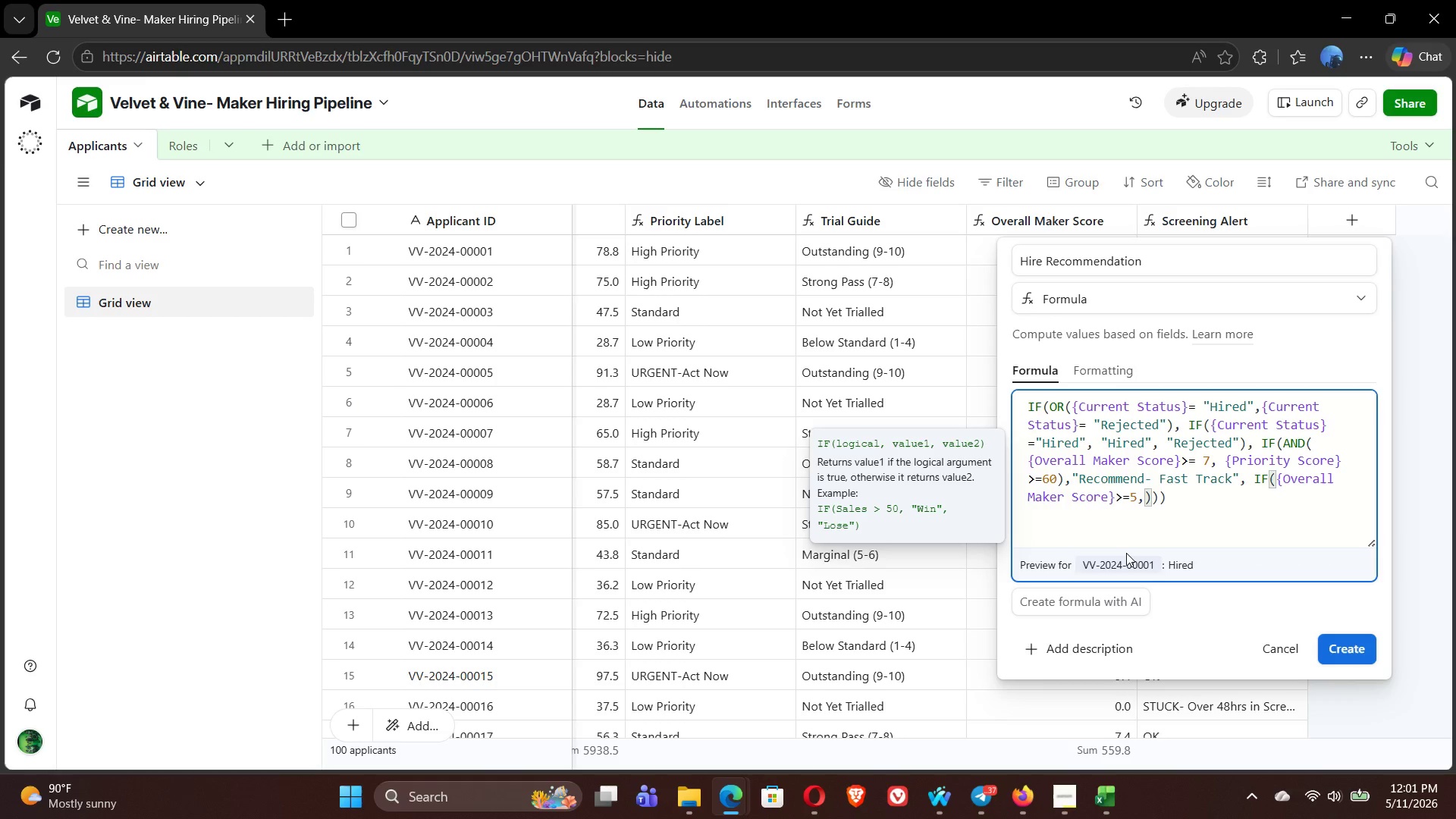 
key(Comma)
 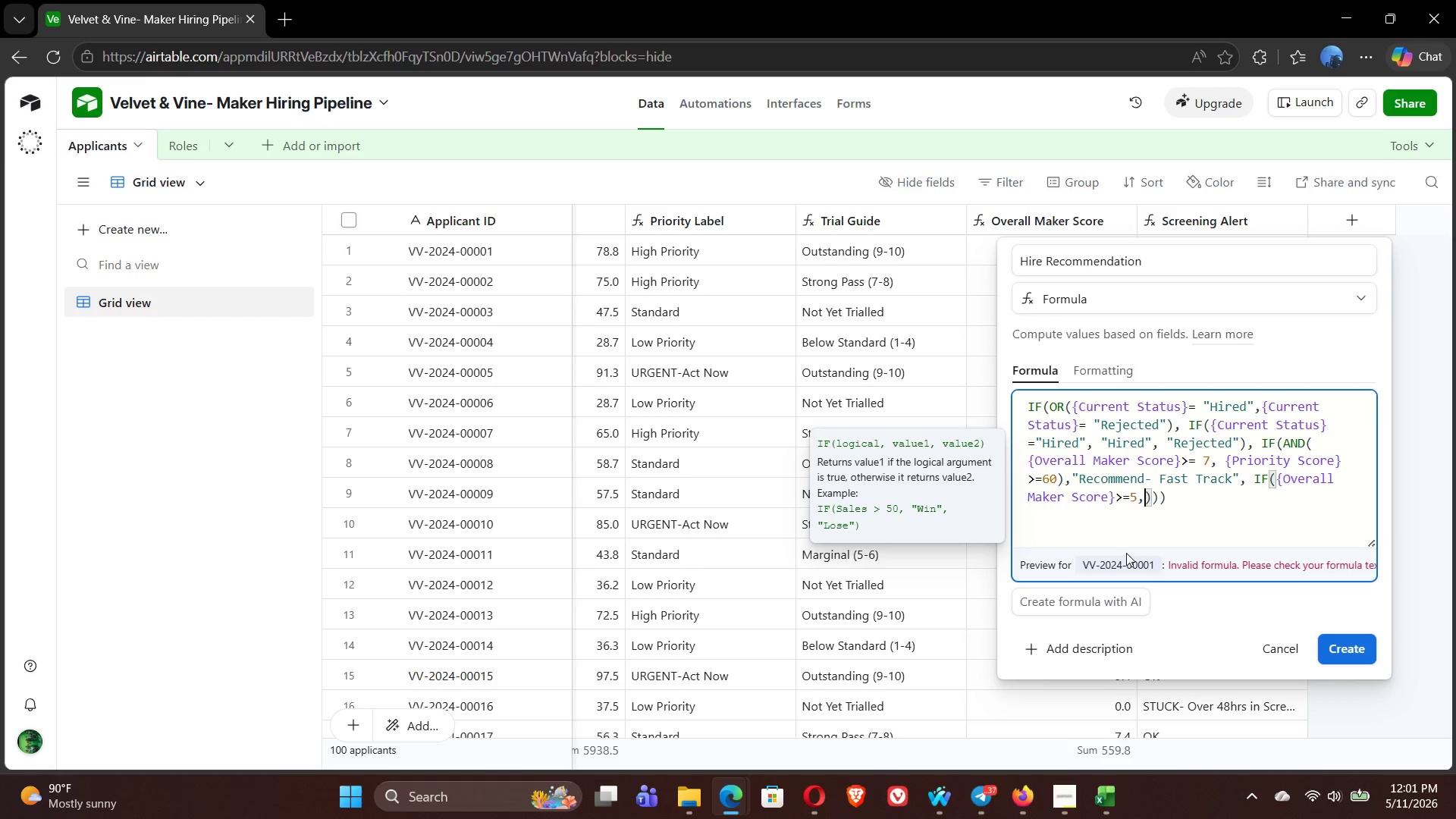 
type( "pro)
key(Backspace)
key(Backspace)
key(Backspace)
type(Proceed to Next Stage)
 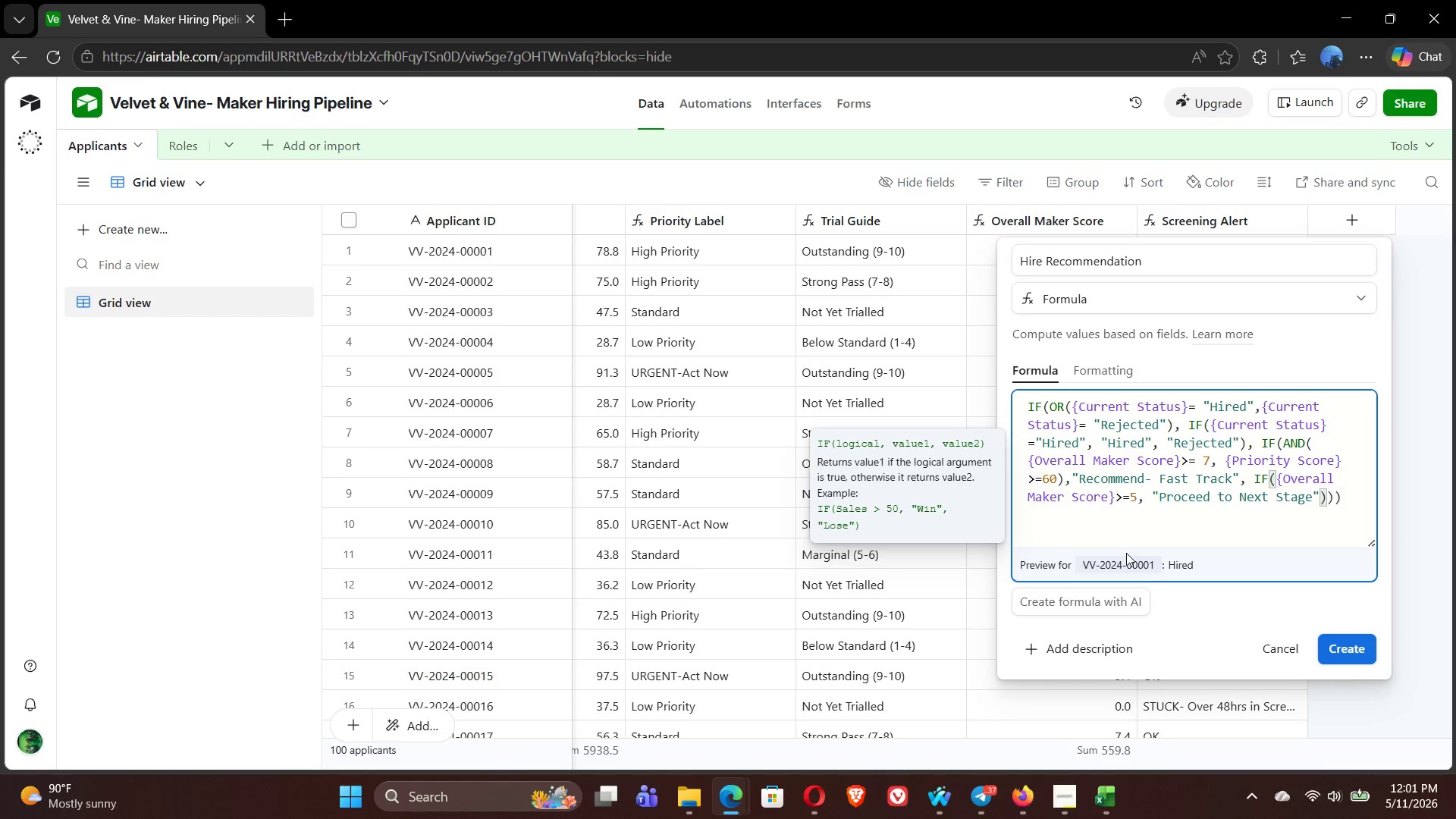 
key(ArrowRight)
 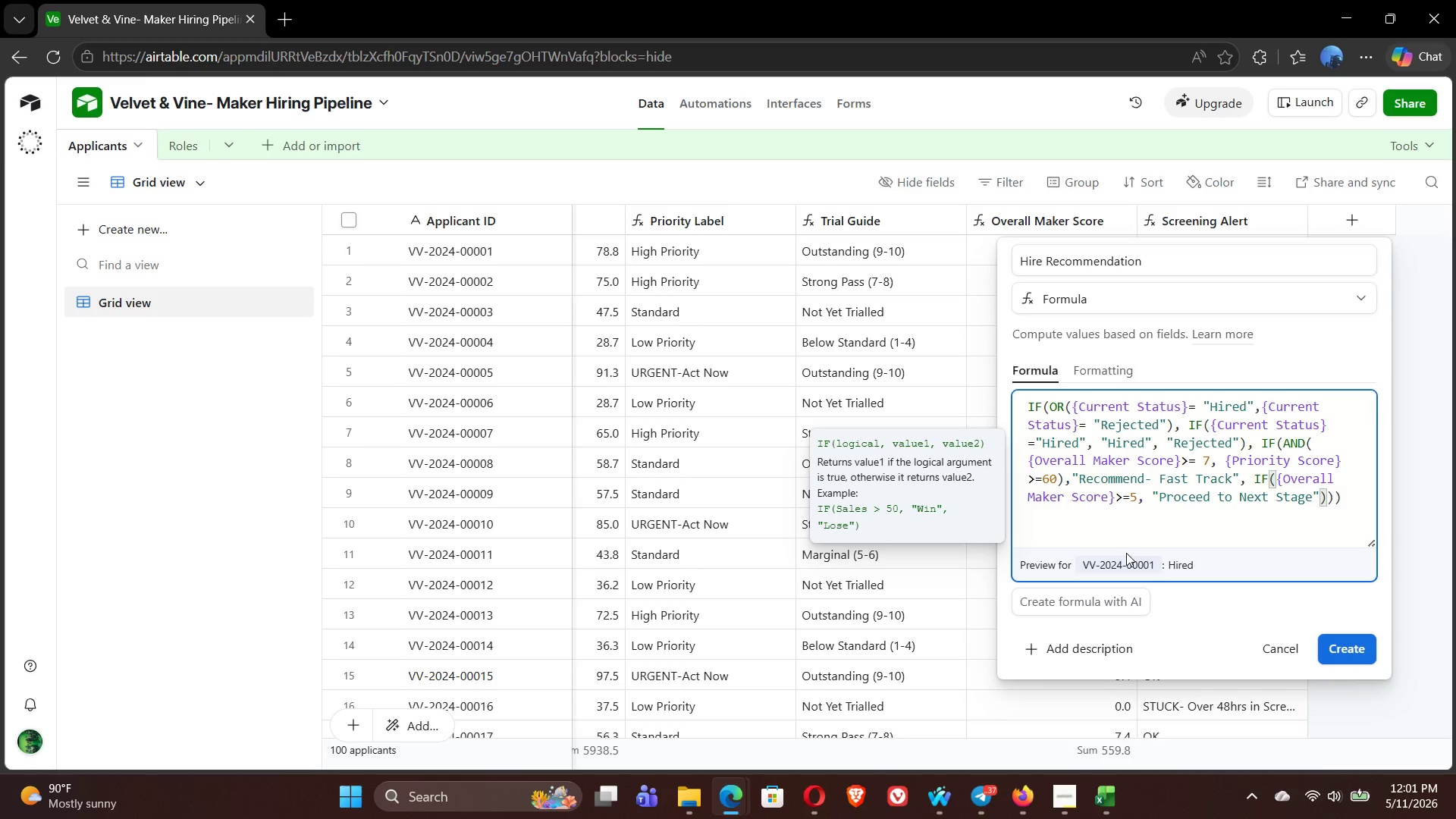 
key(Comma)
 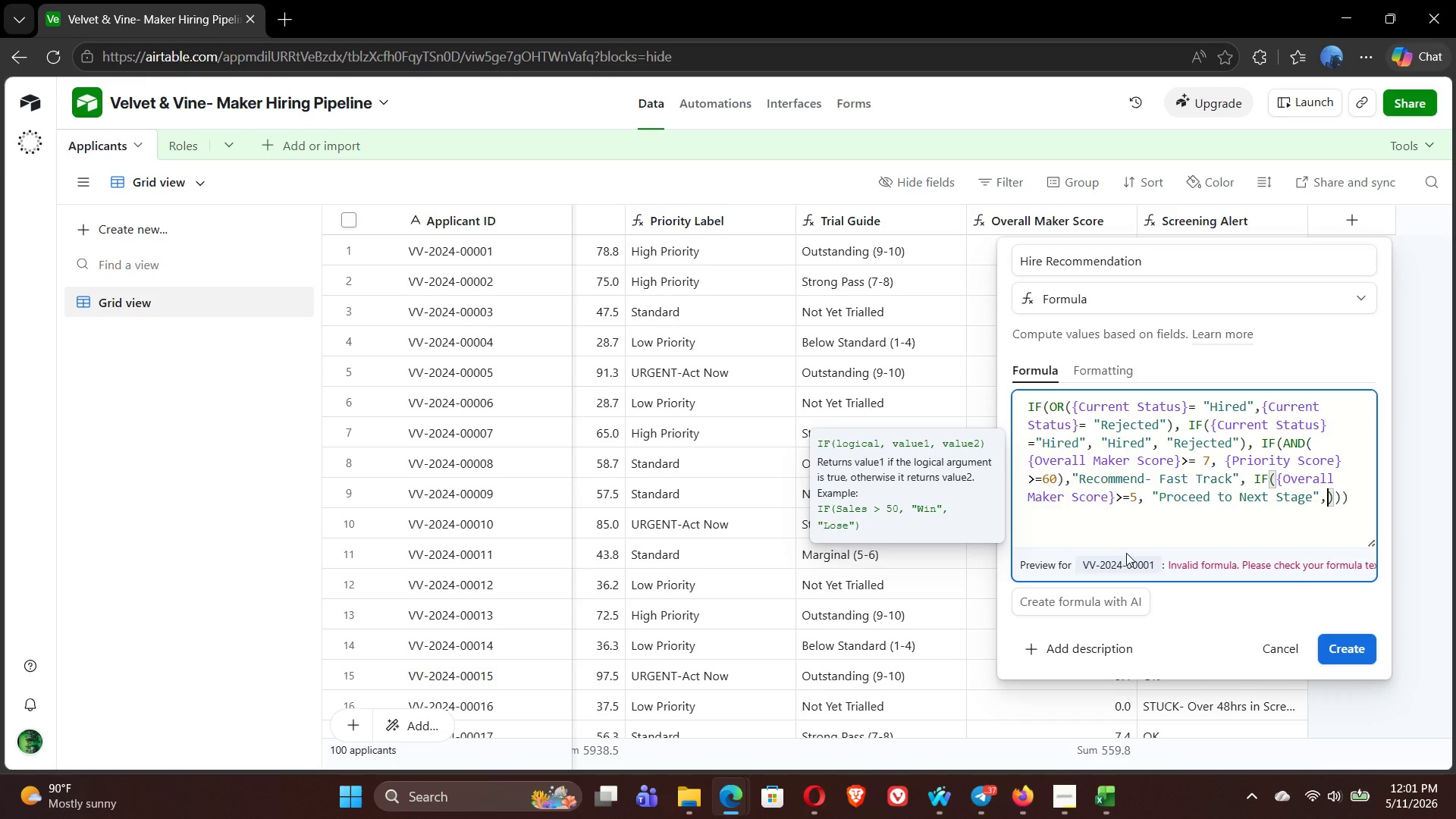 
wait(5.69)
 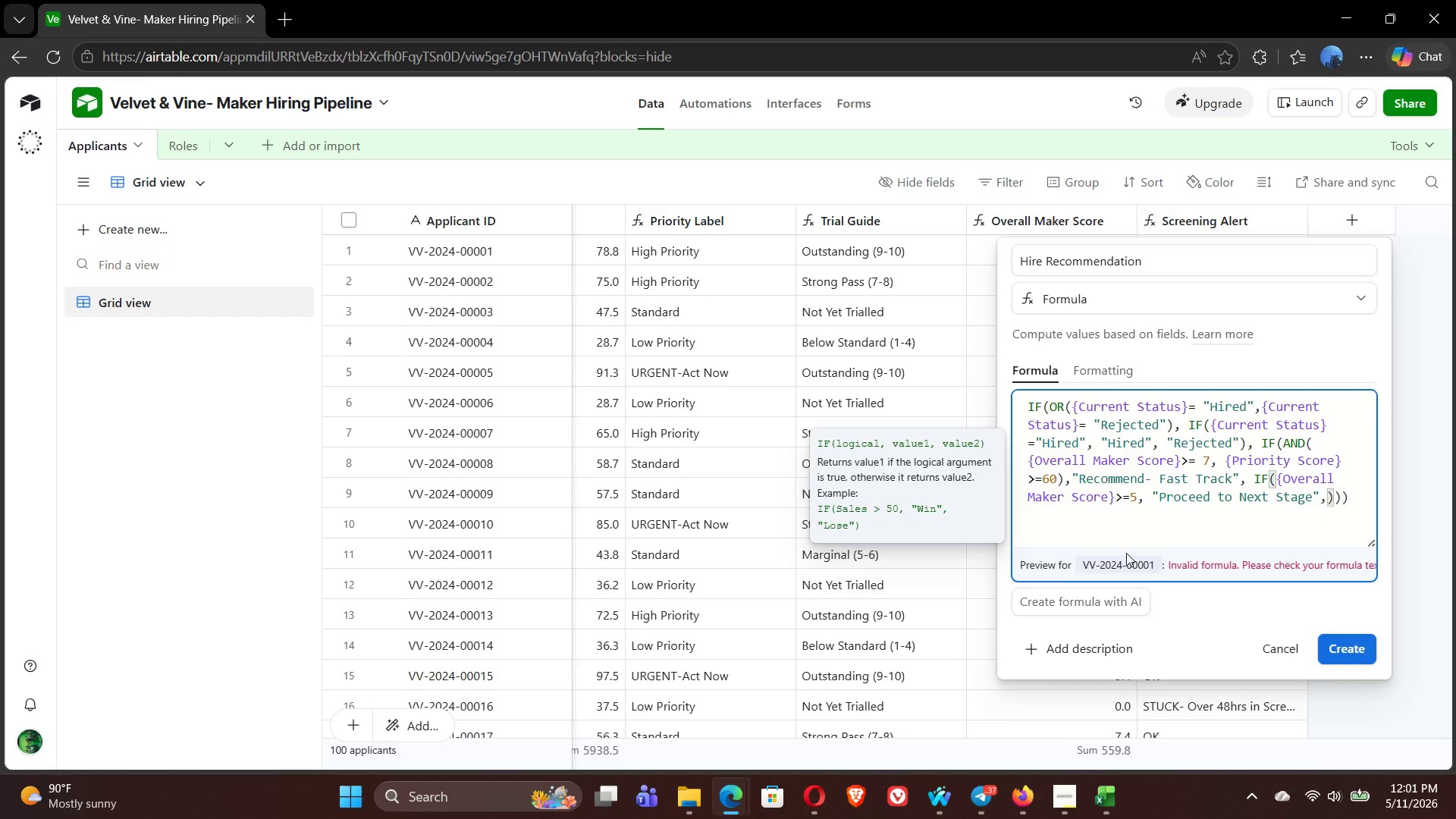 
type( Re)
key(Backspace)
key(Backspace)
type("Review Needed)
 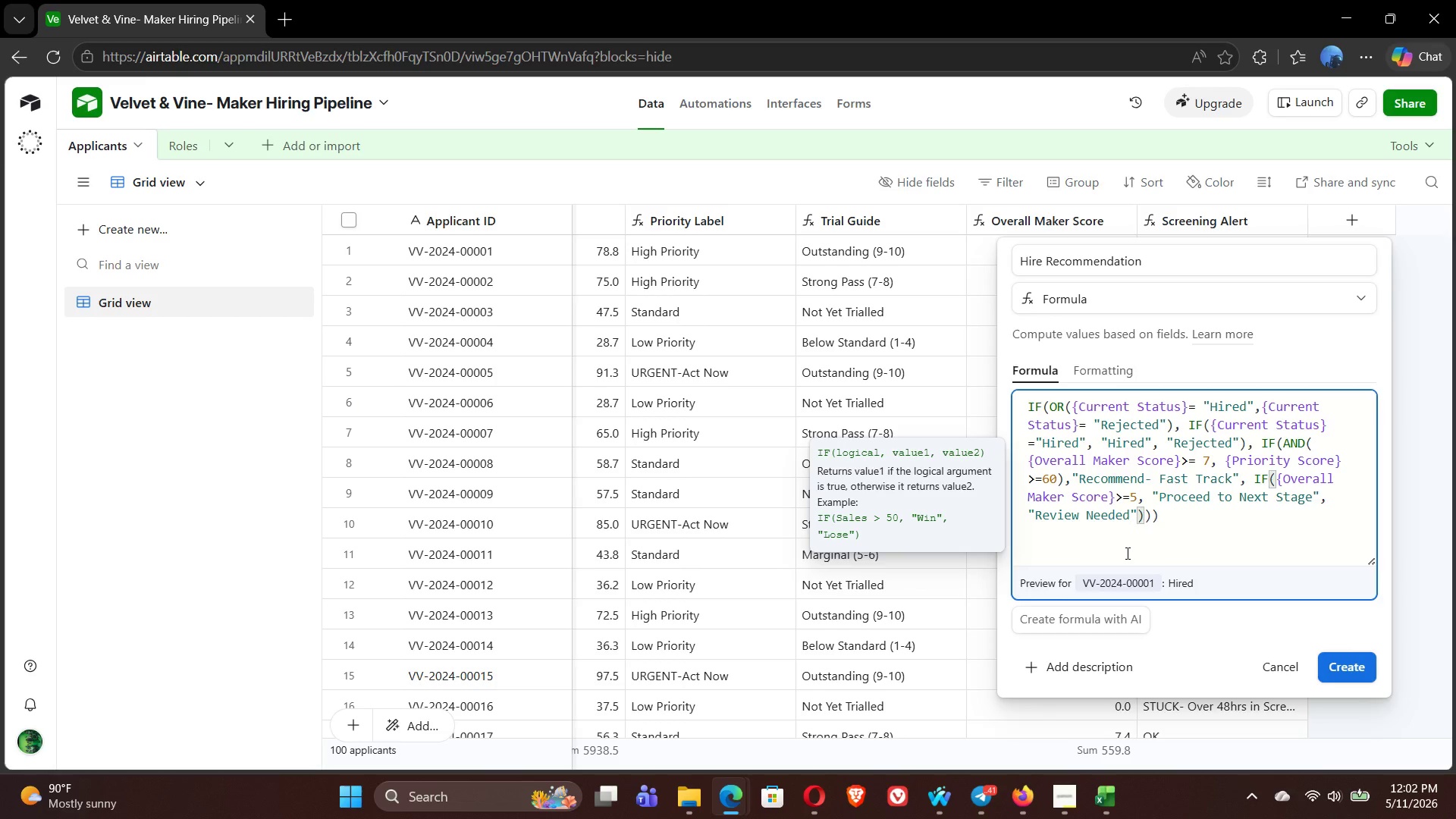 
wait(6.02)
 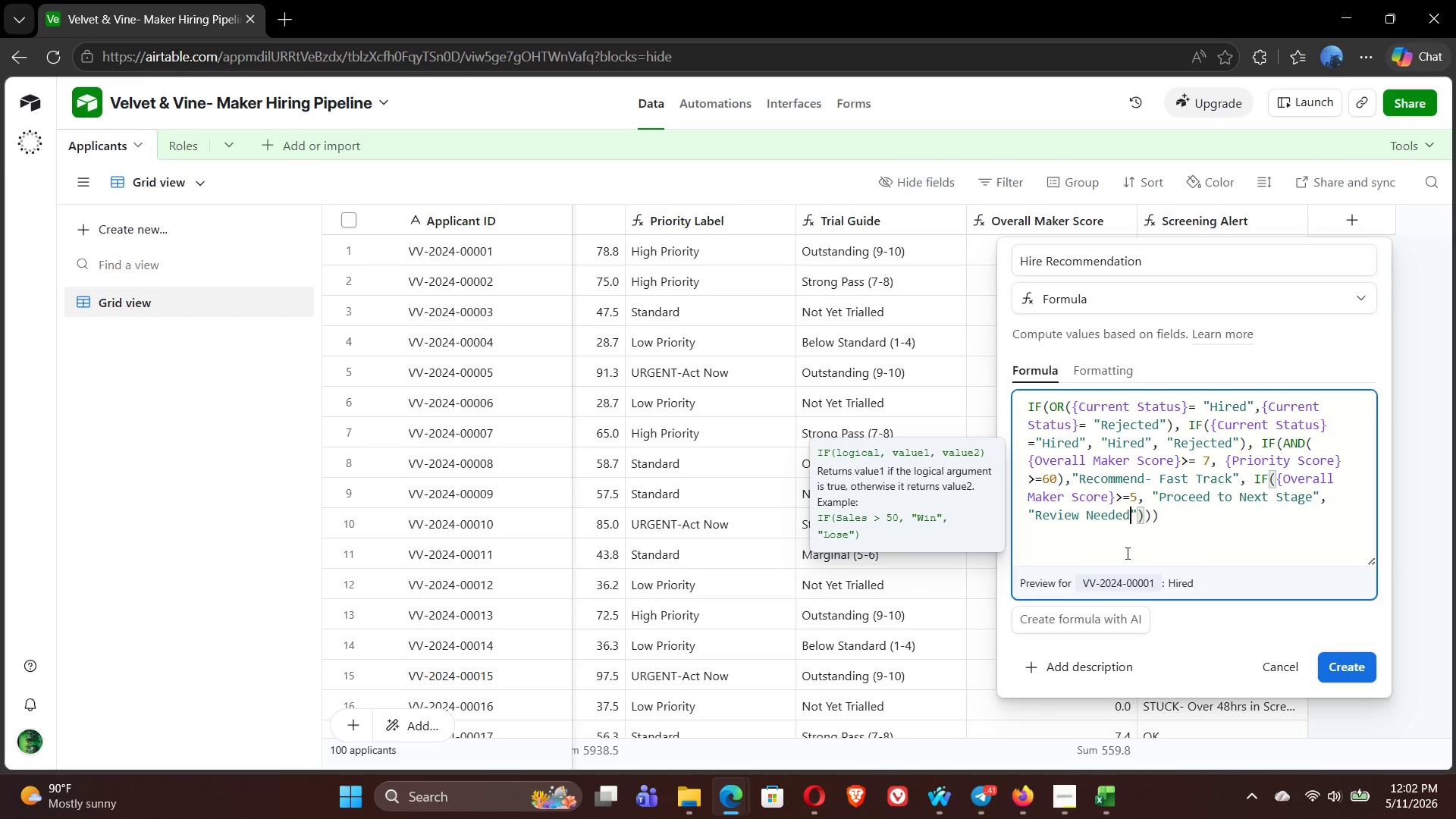 
left_click([1348, 670])
 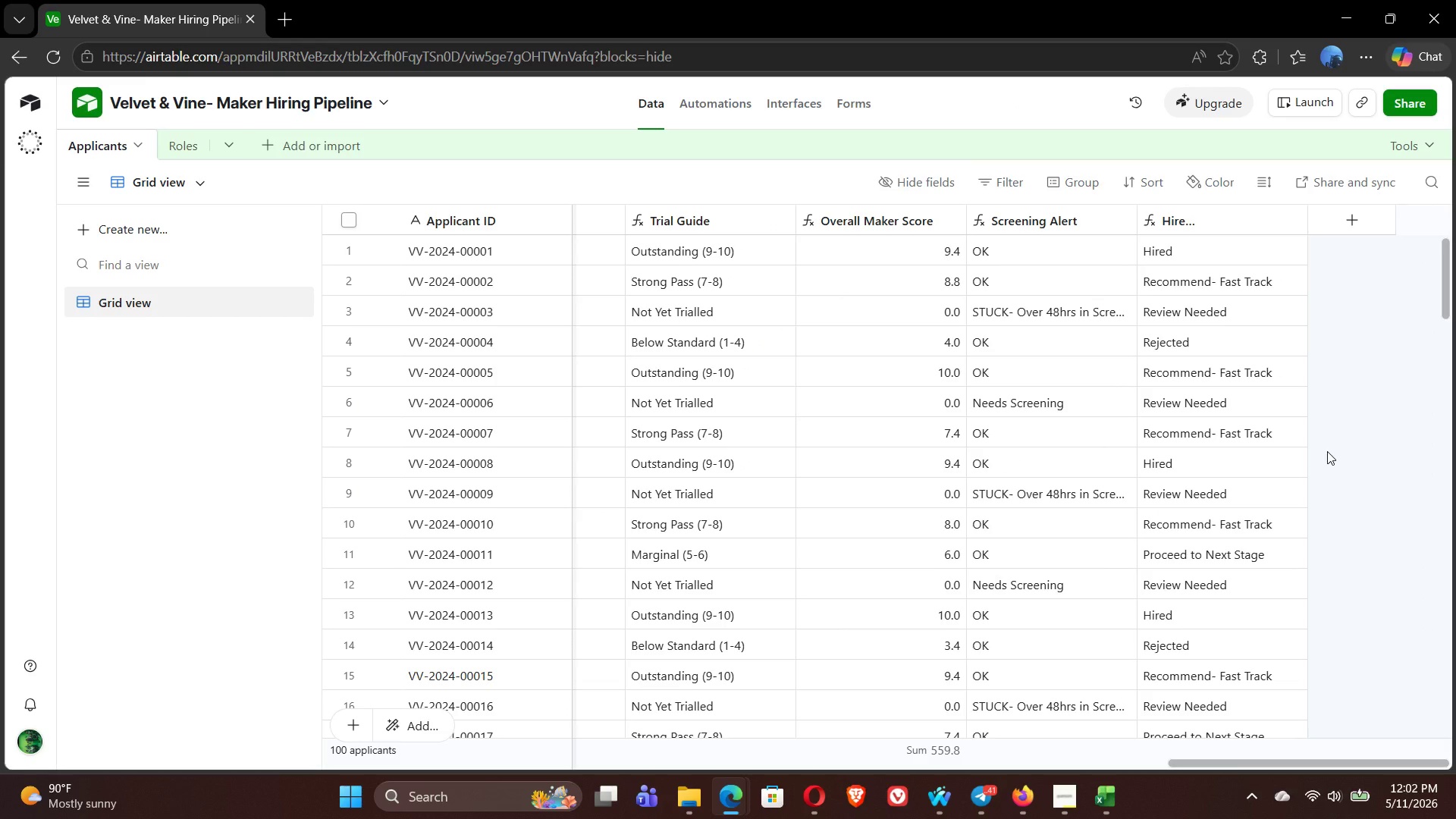 
wait(16.36)
 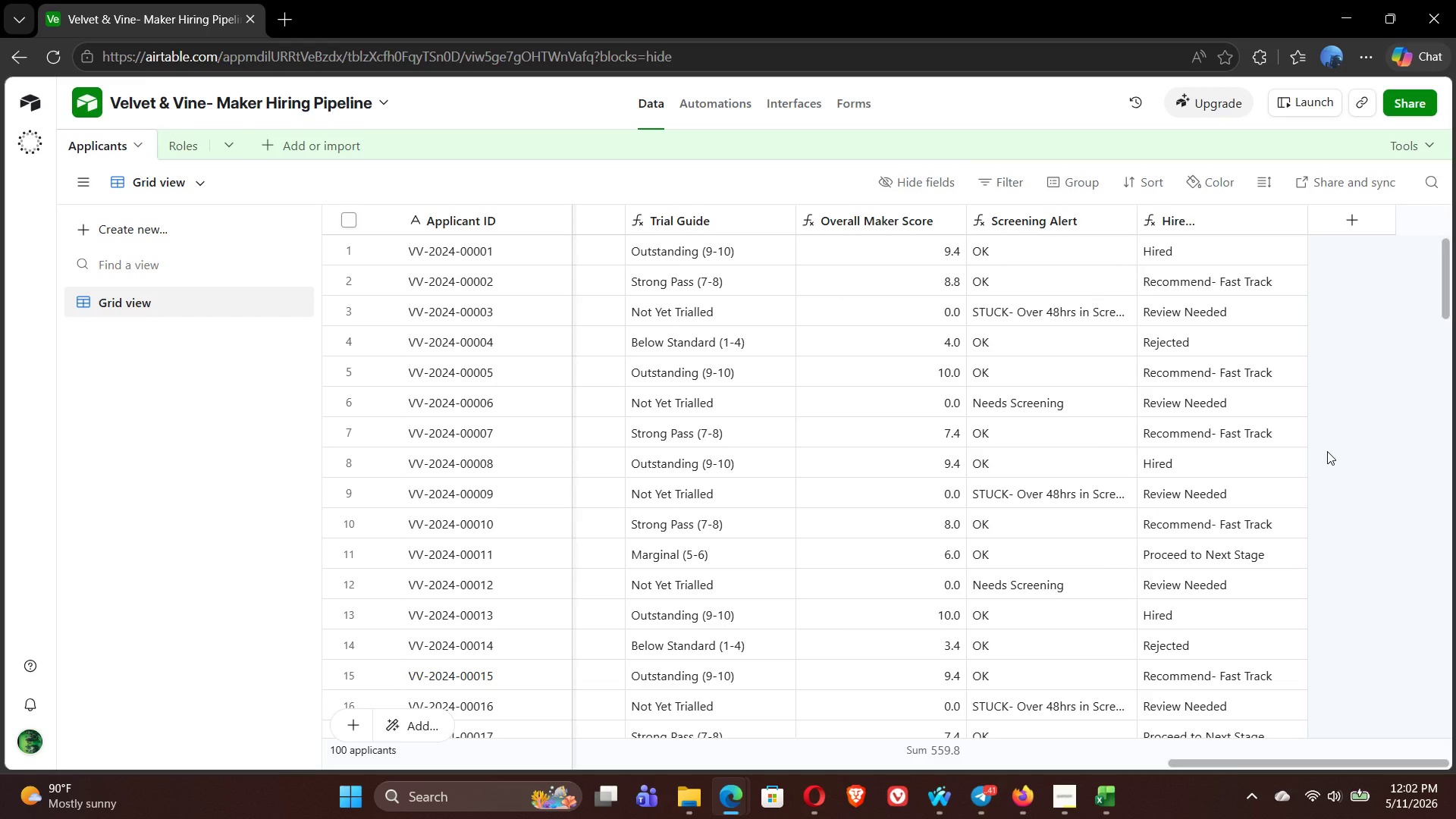 
left_click([185, 137])
 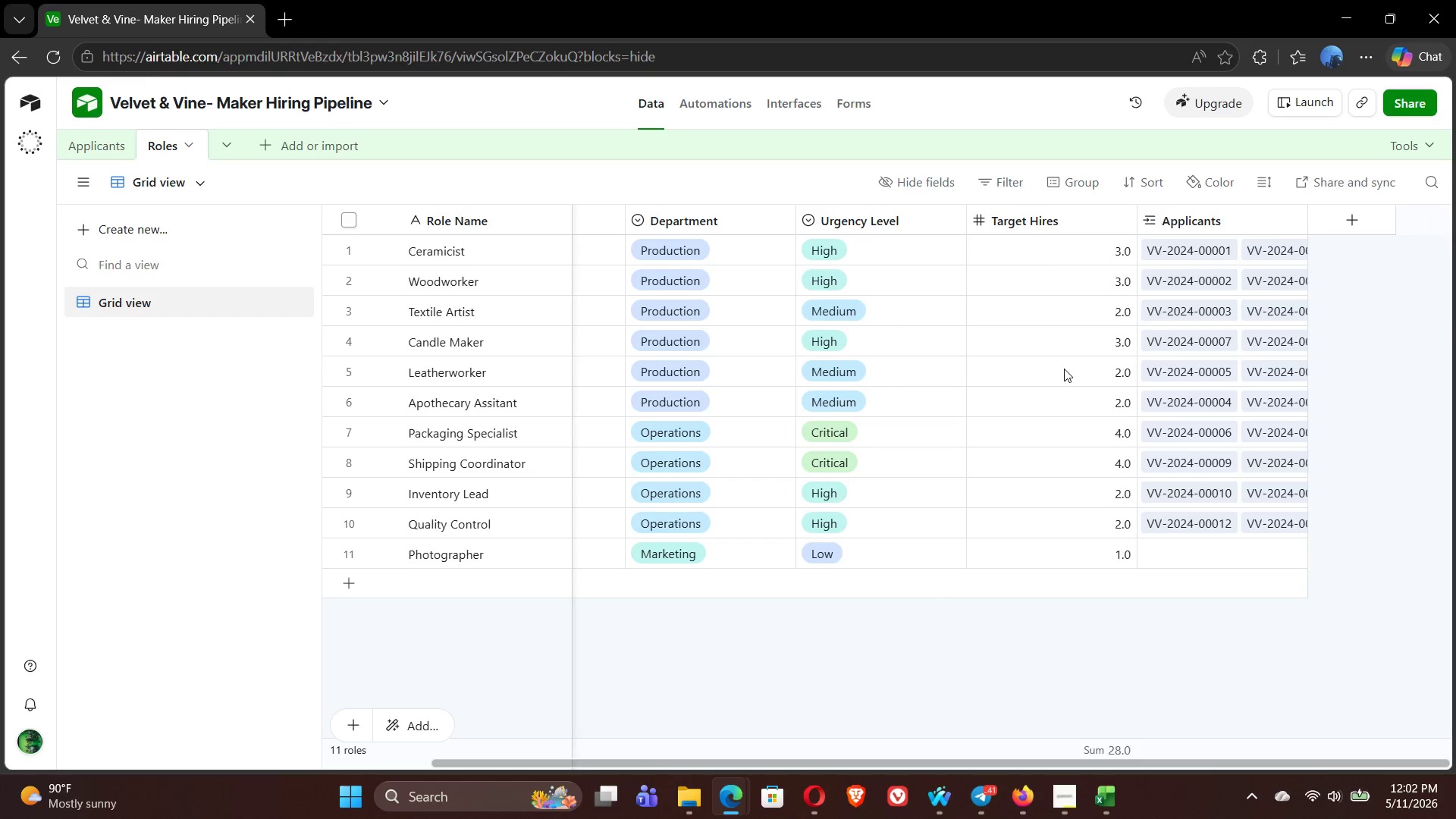 
left_click([1354, 224])
 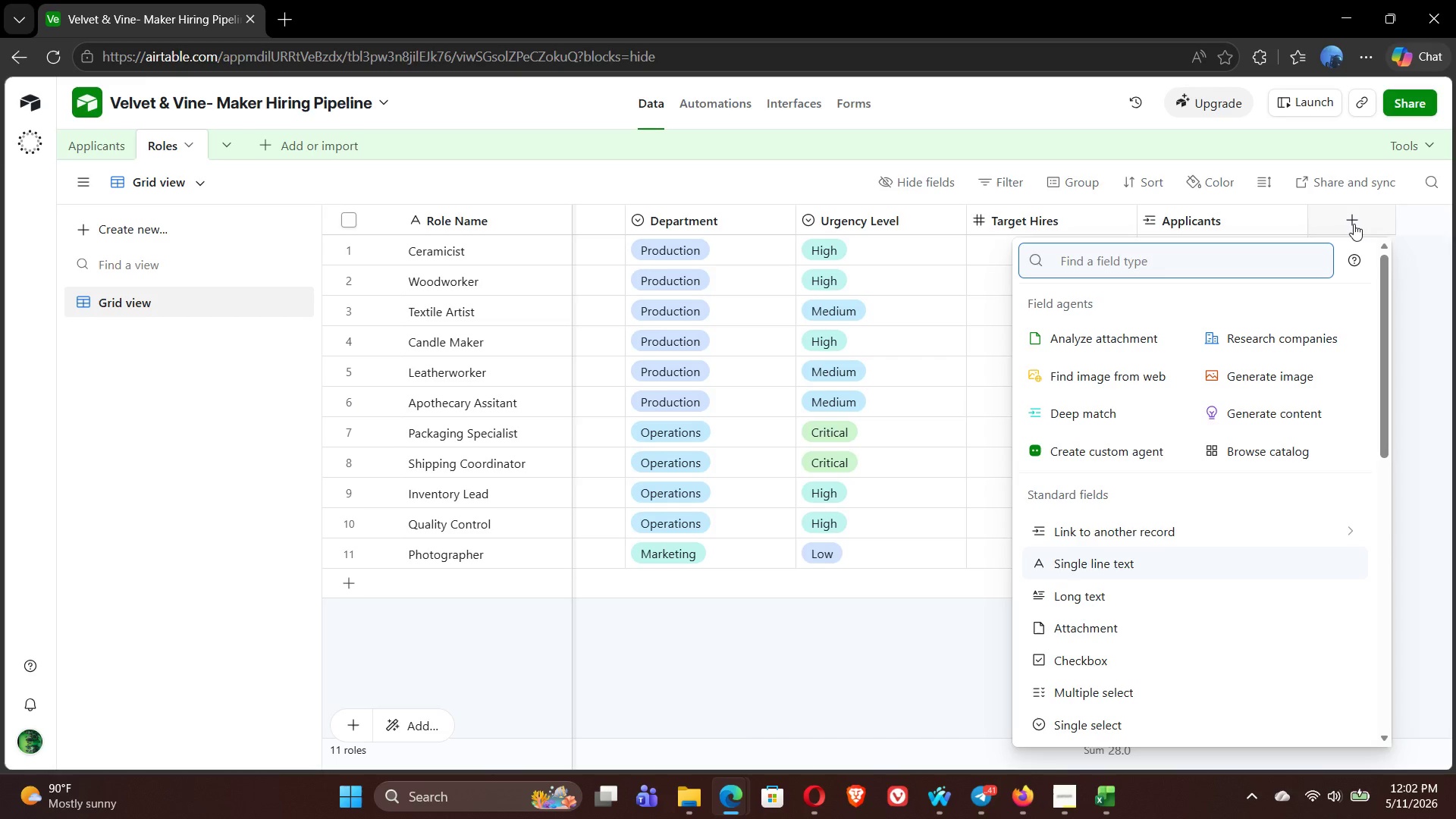 
wait(5.75)
 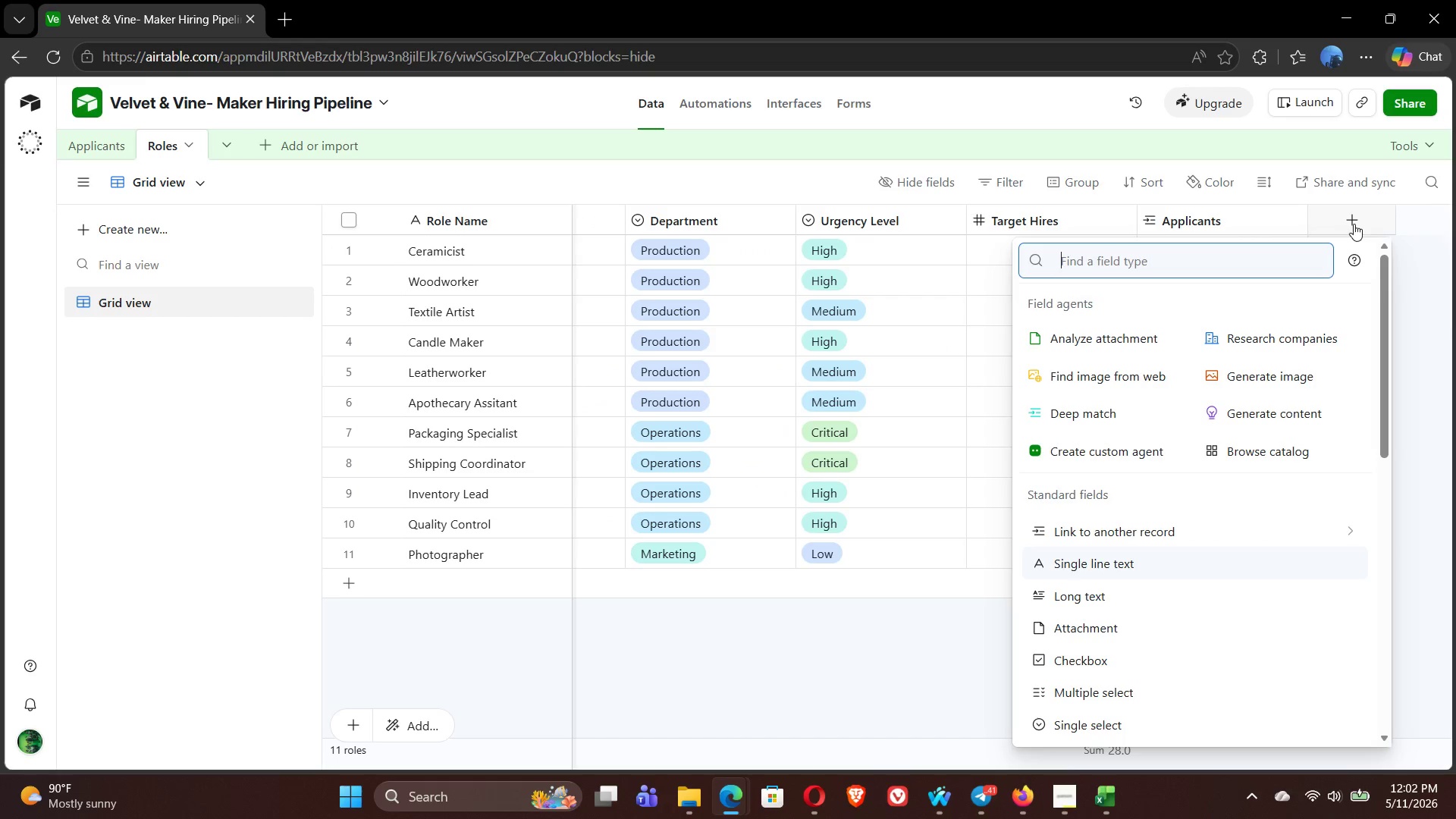 
type(roll)
 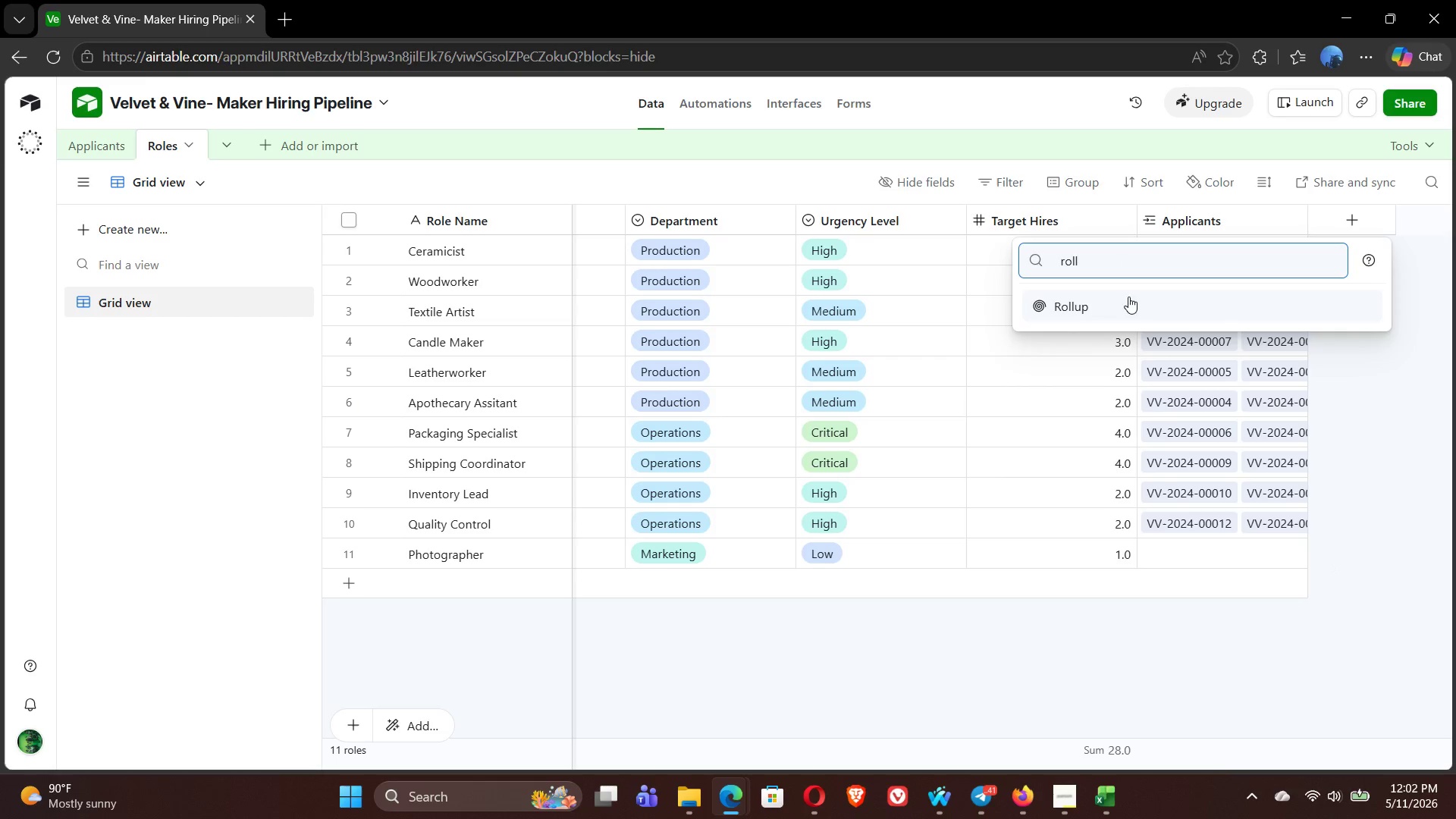 
left_click([1125, 306])
 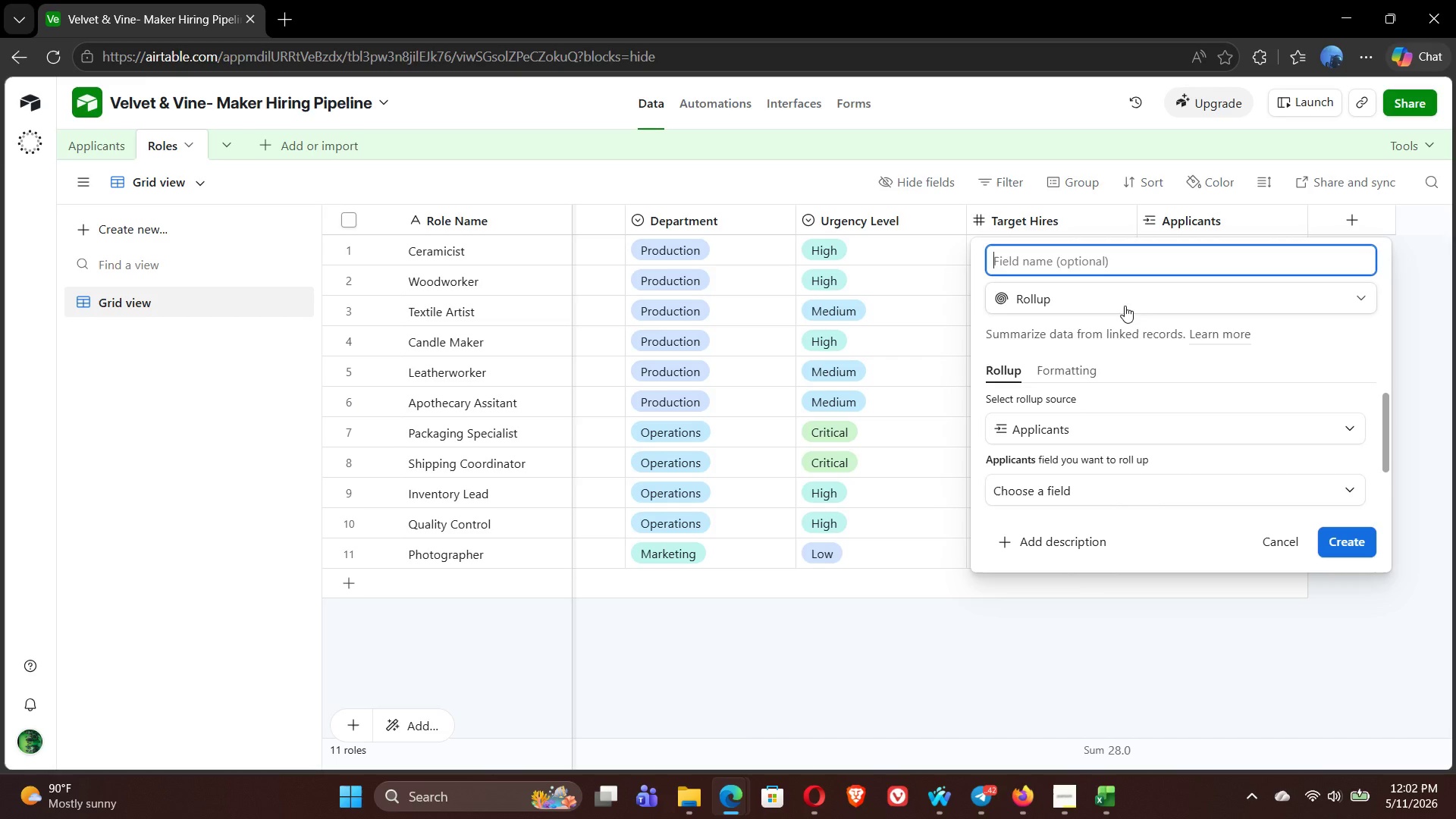 
wait(7.52)
 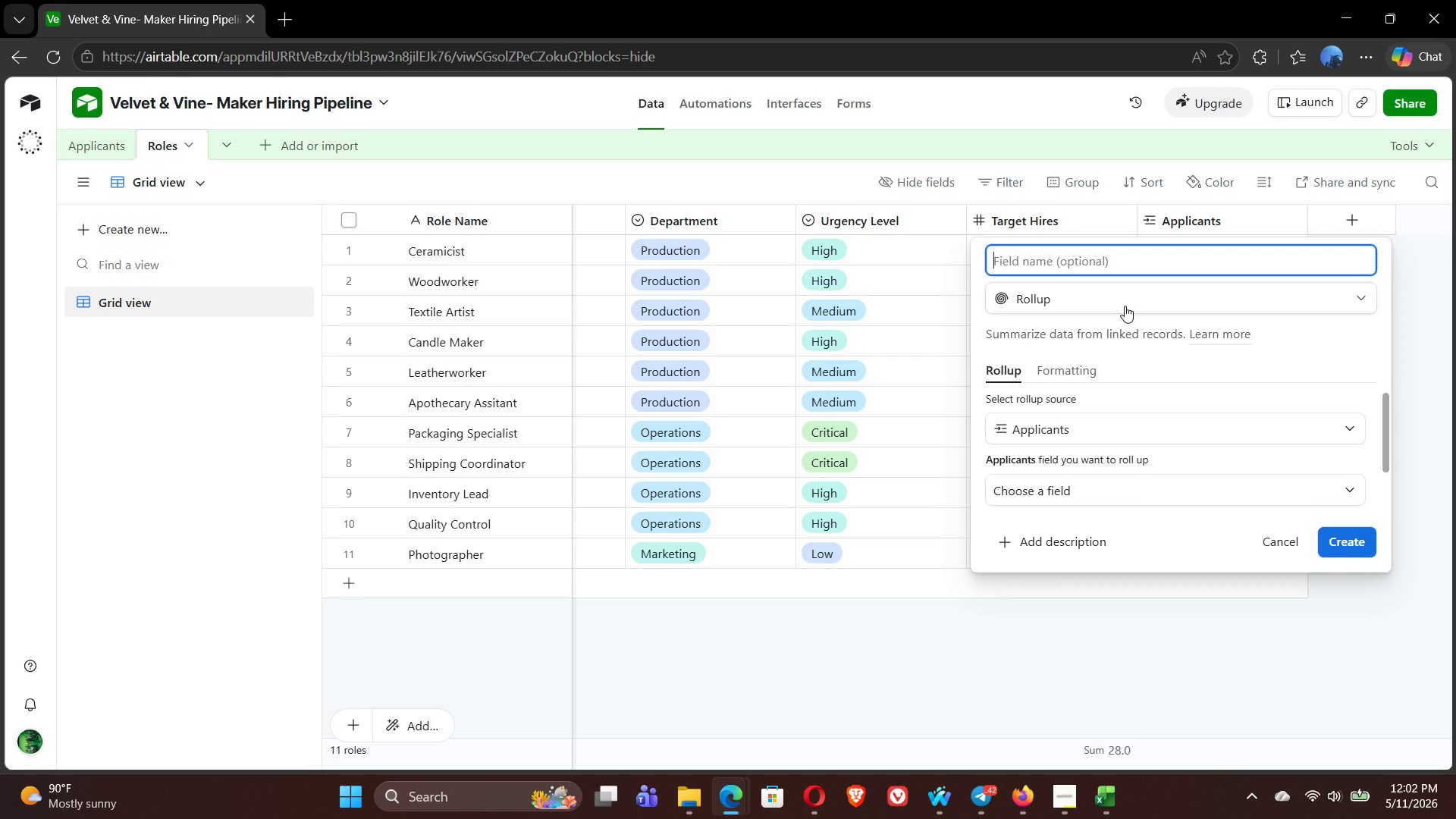 
type(Total Applicant)
 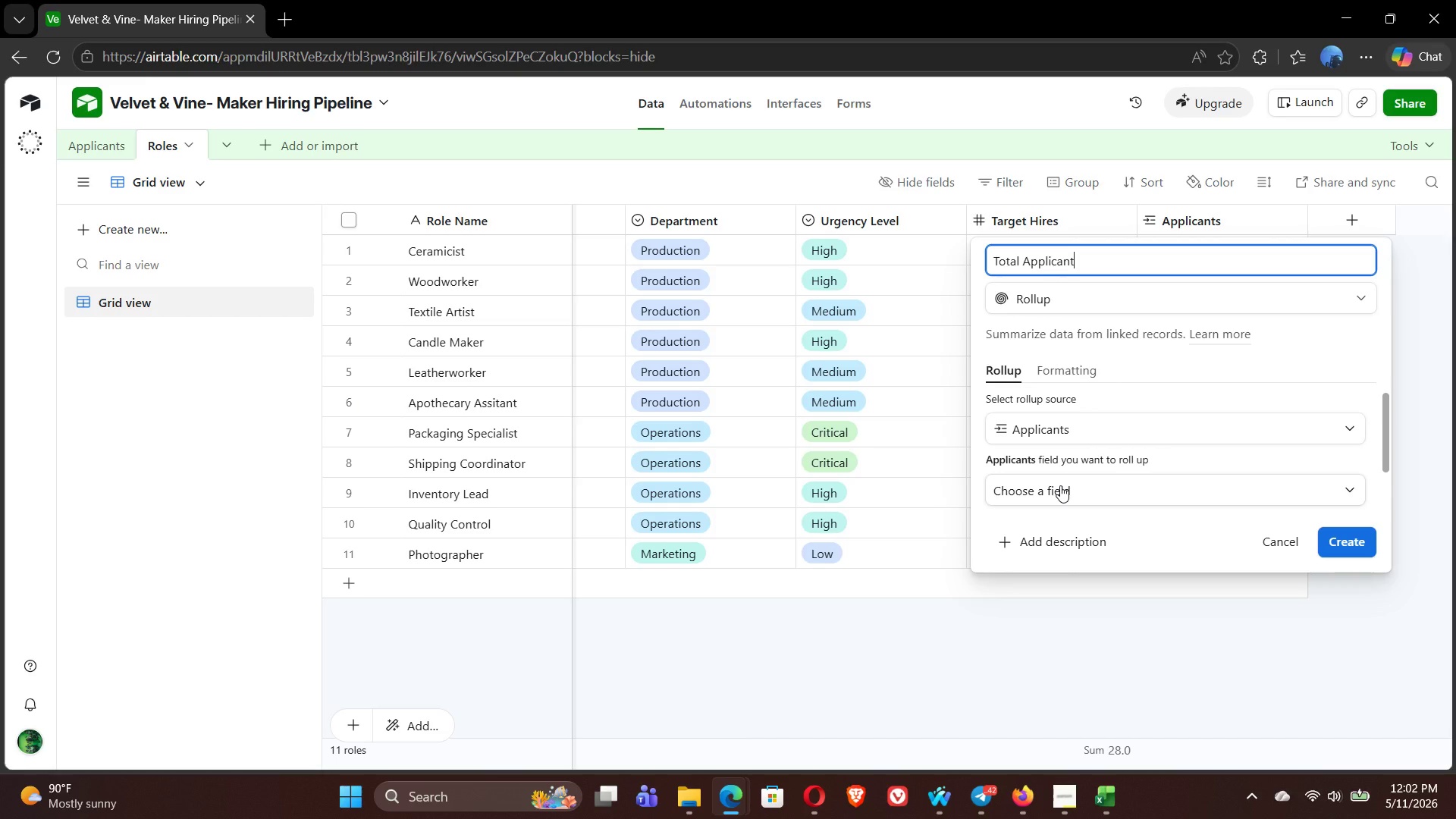 
left_click([1060, 485])
 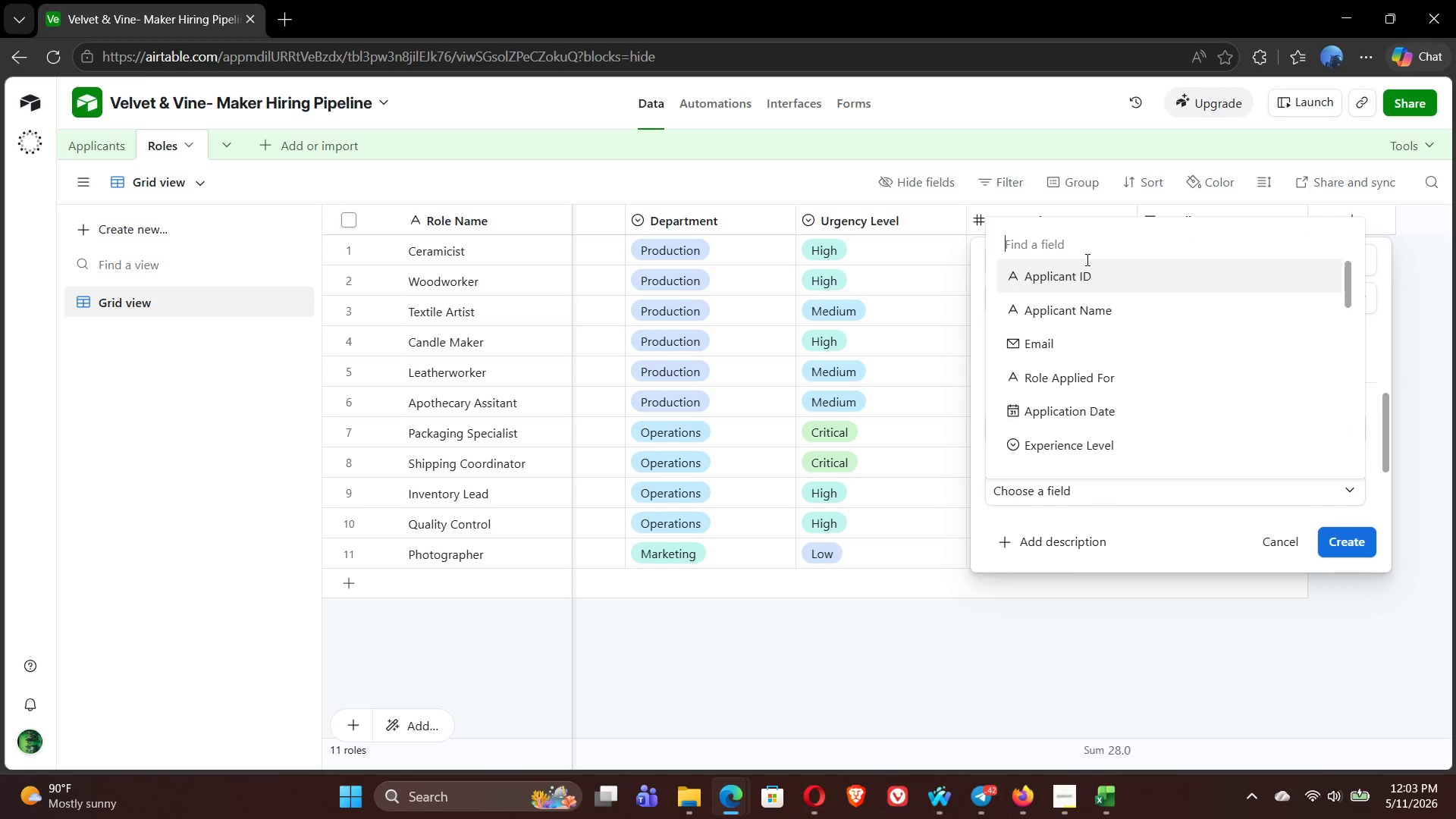 
left_click([1087, 275])
 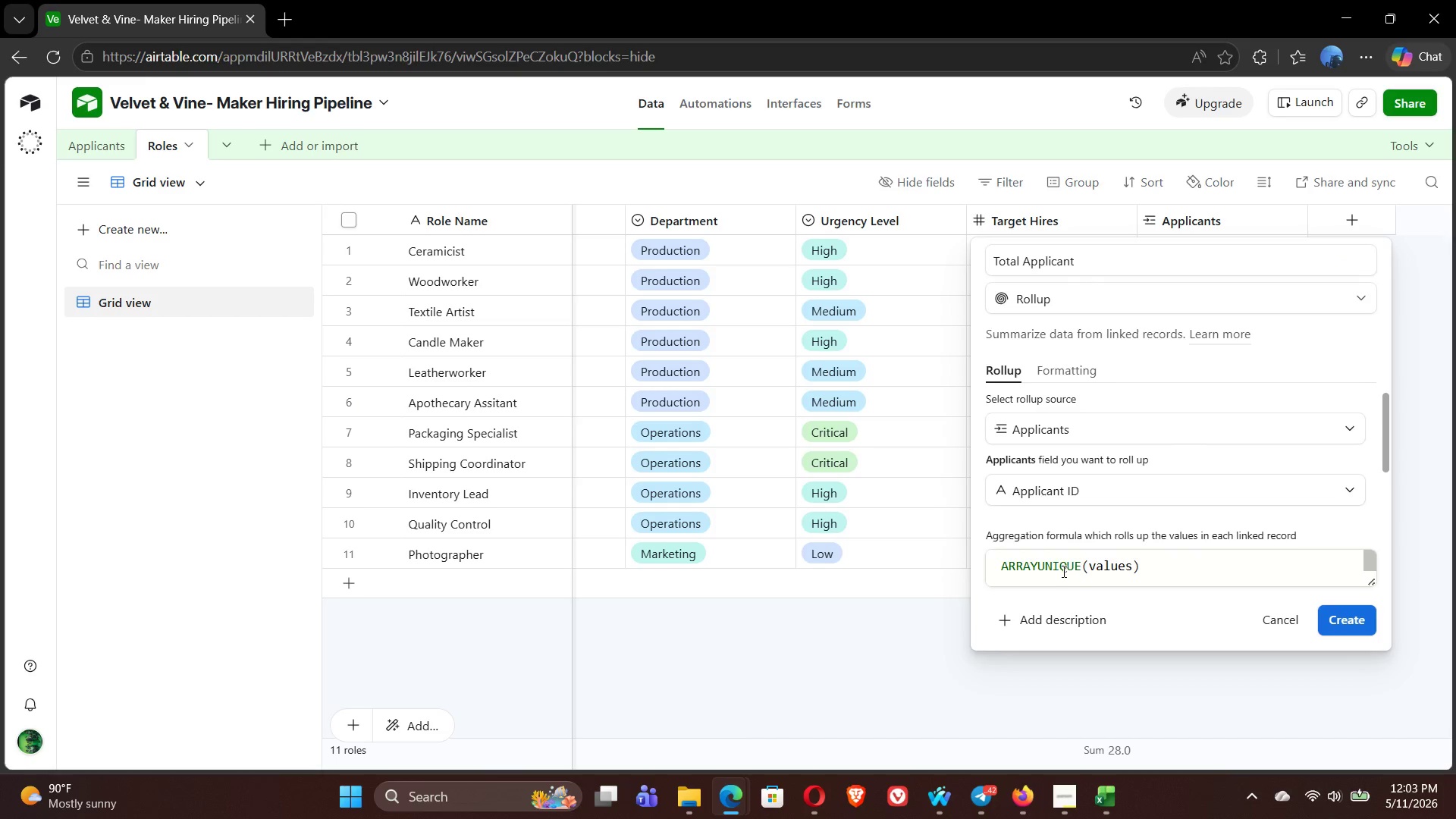 
double_click([1040, 568])
 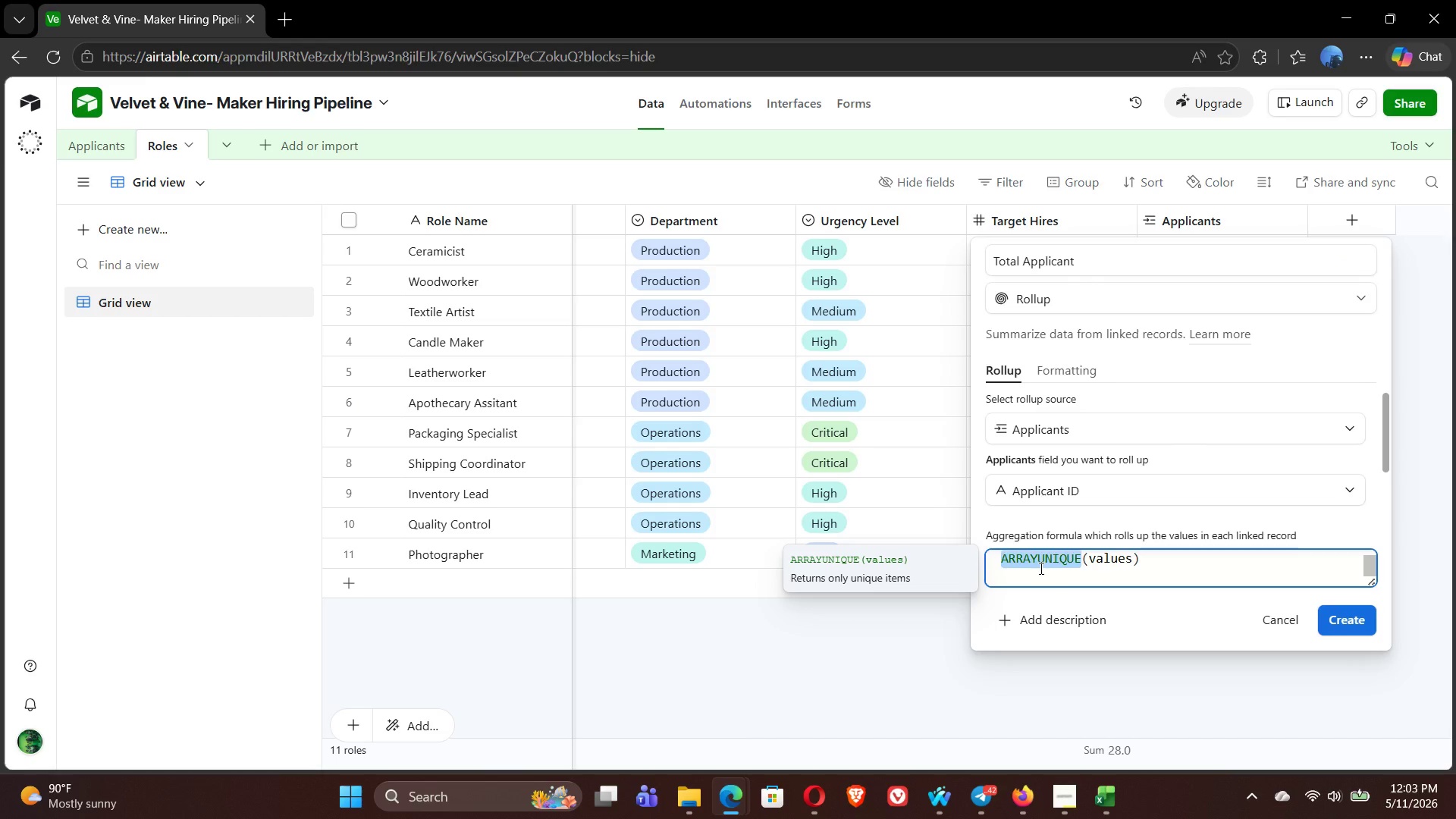 
type(count)
 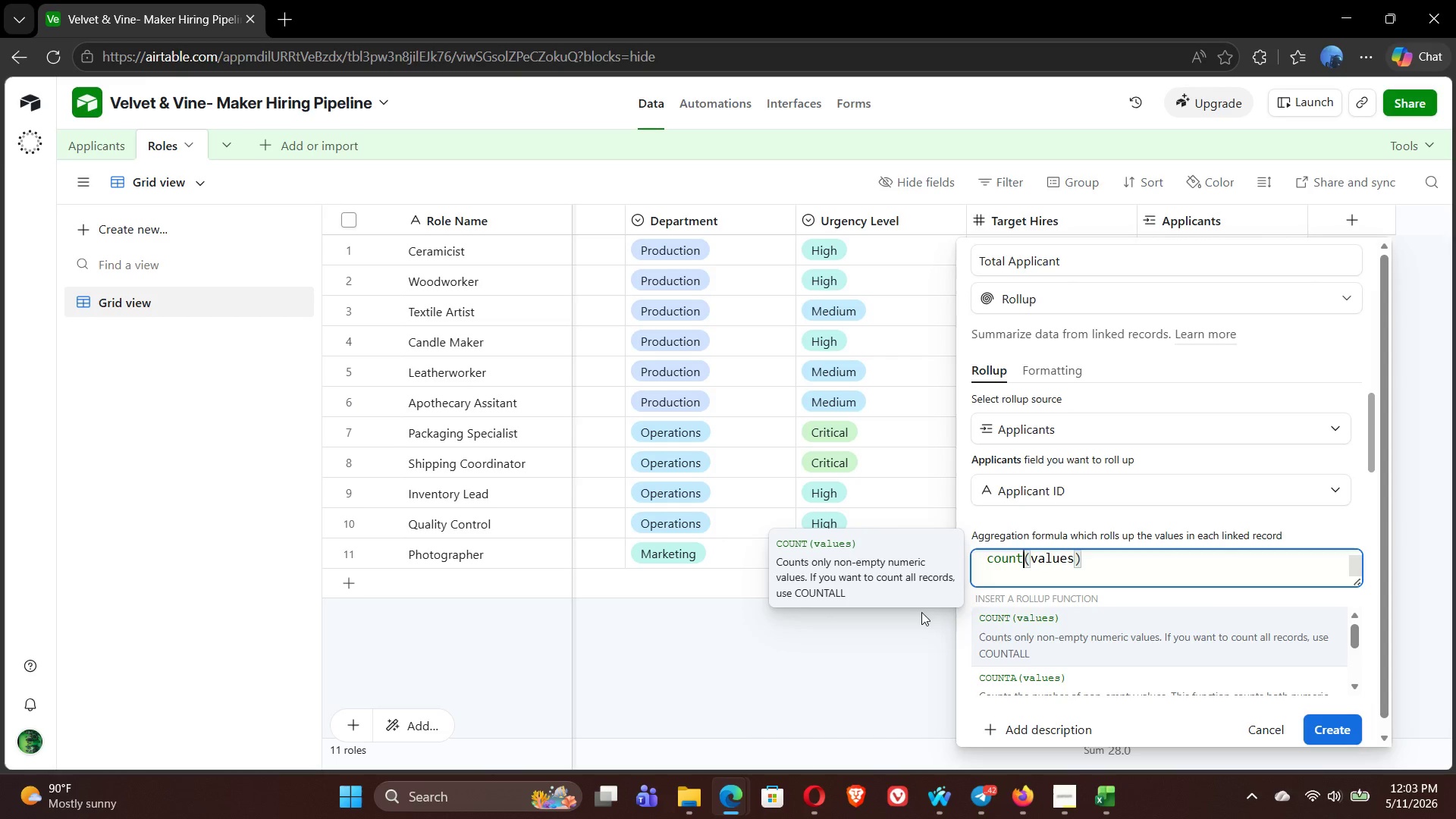 
left_click([981, 629])
 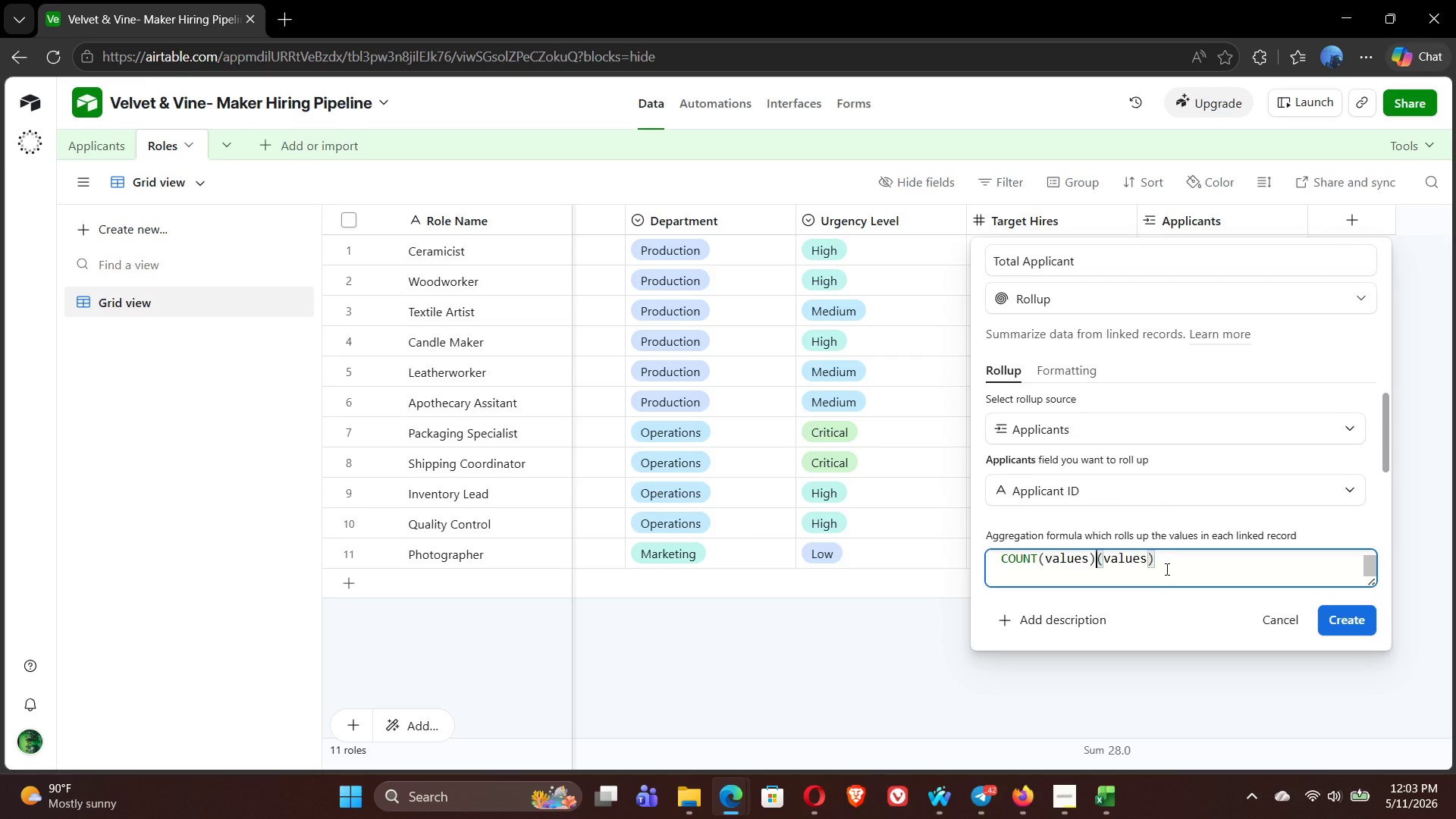 
left_click([1166, 564])
 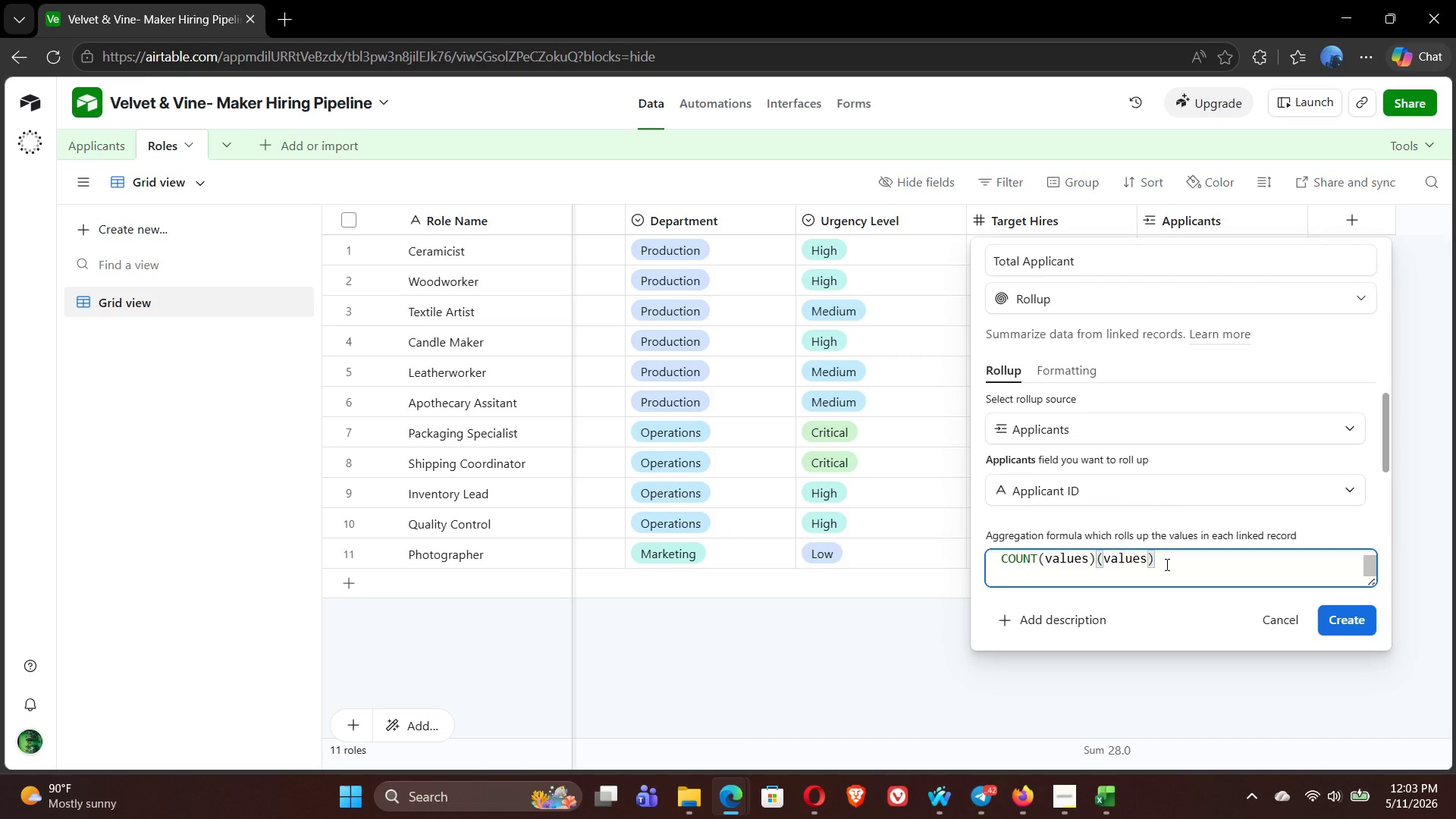 
key(Backspace)
 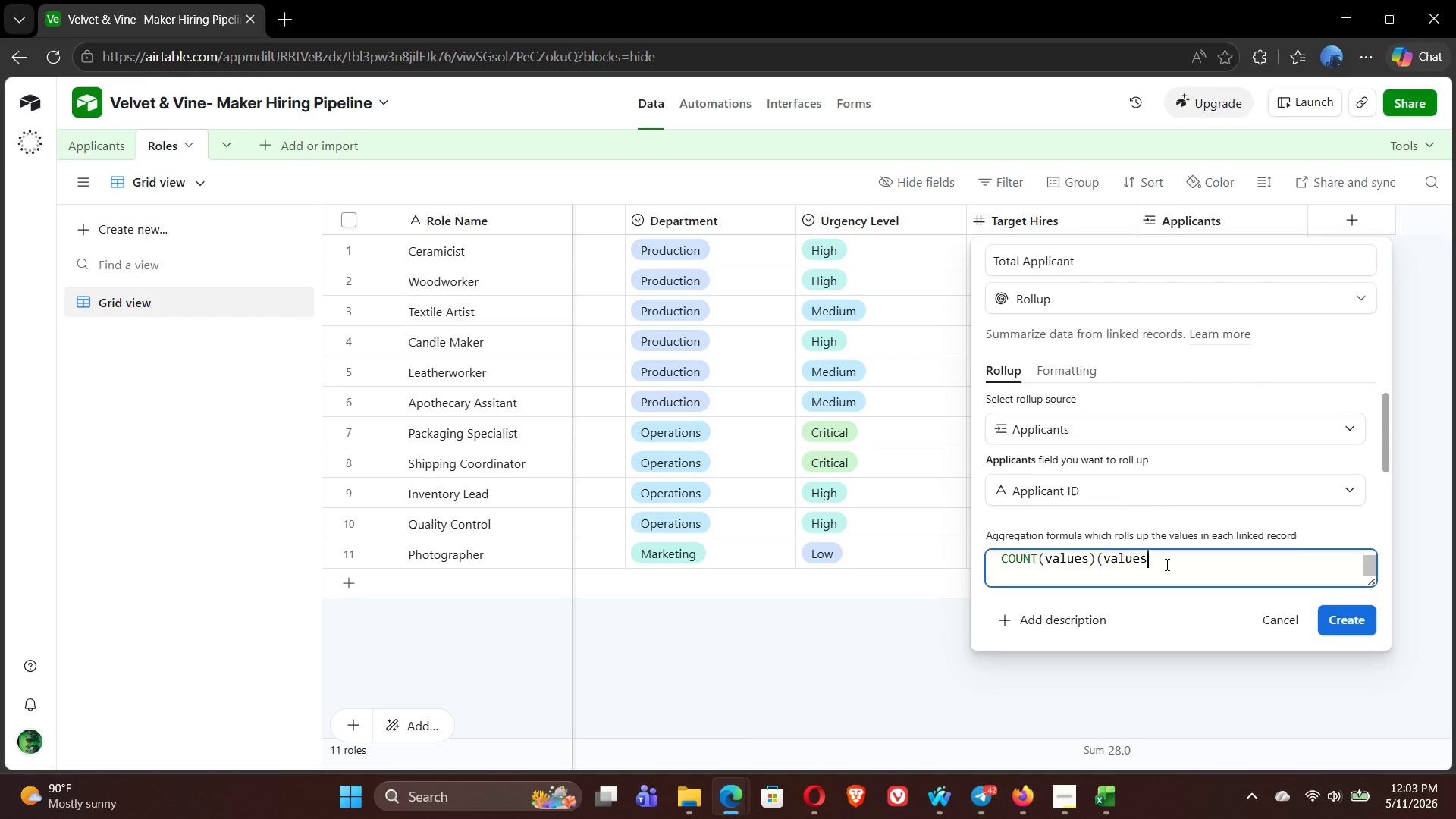 
key(Backspace)
 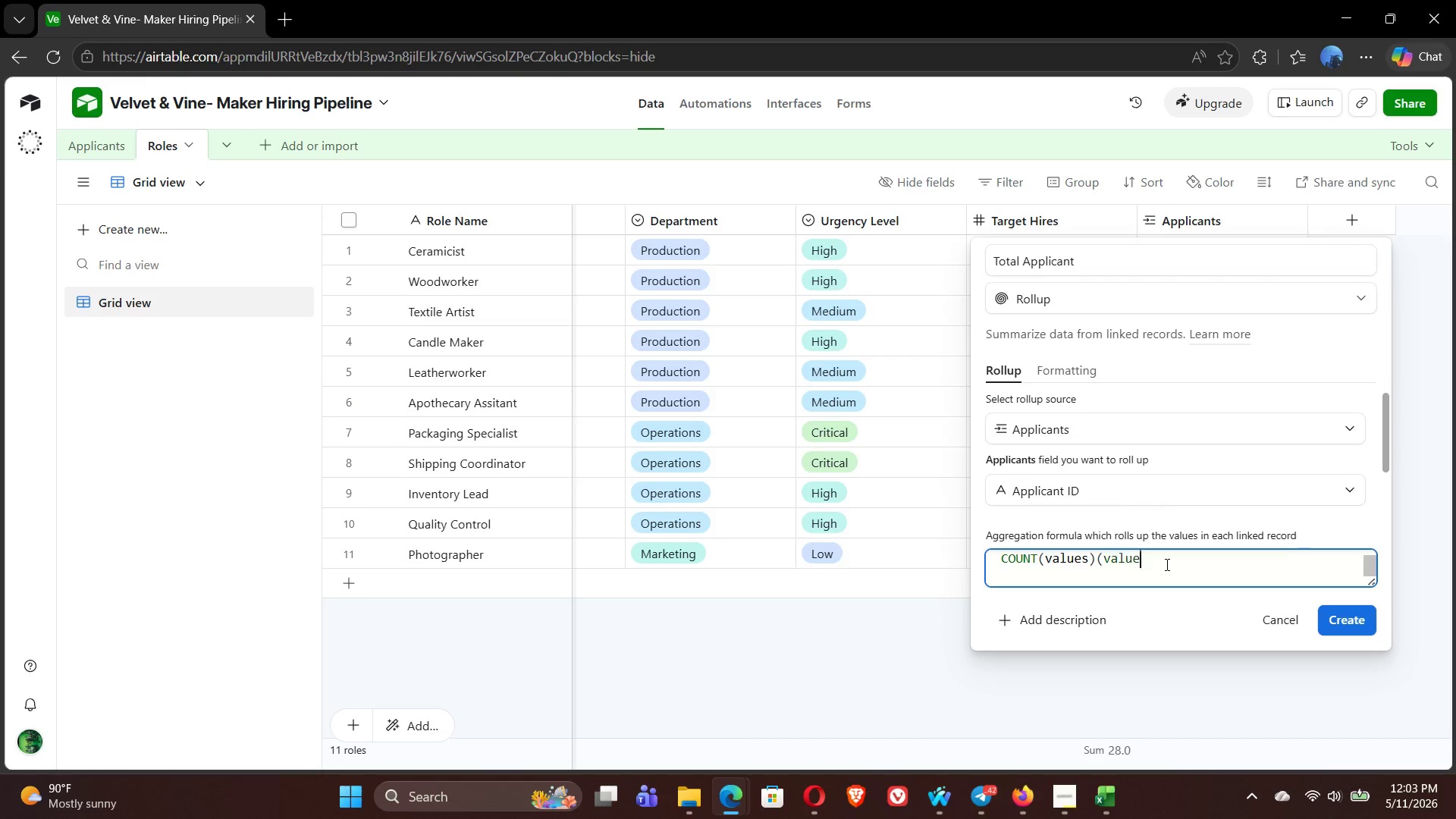 
key(Backspace)
 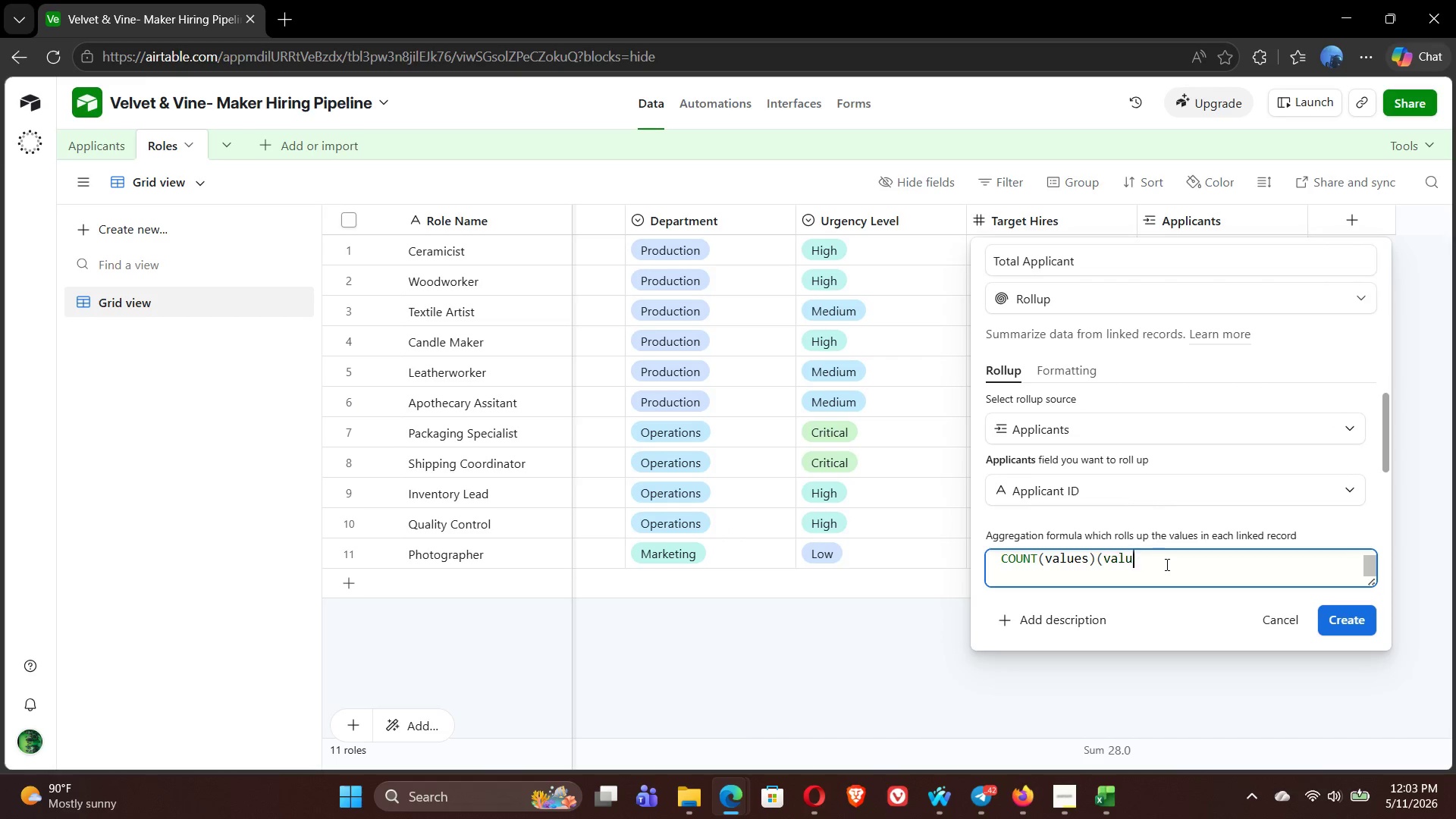 
key(Backspace)
 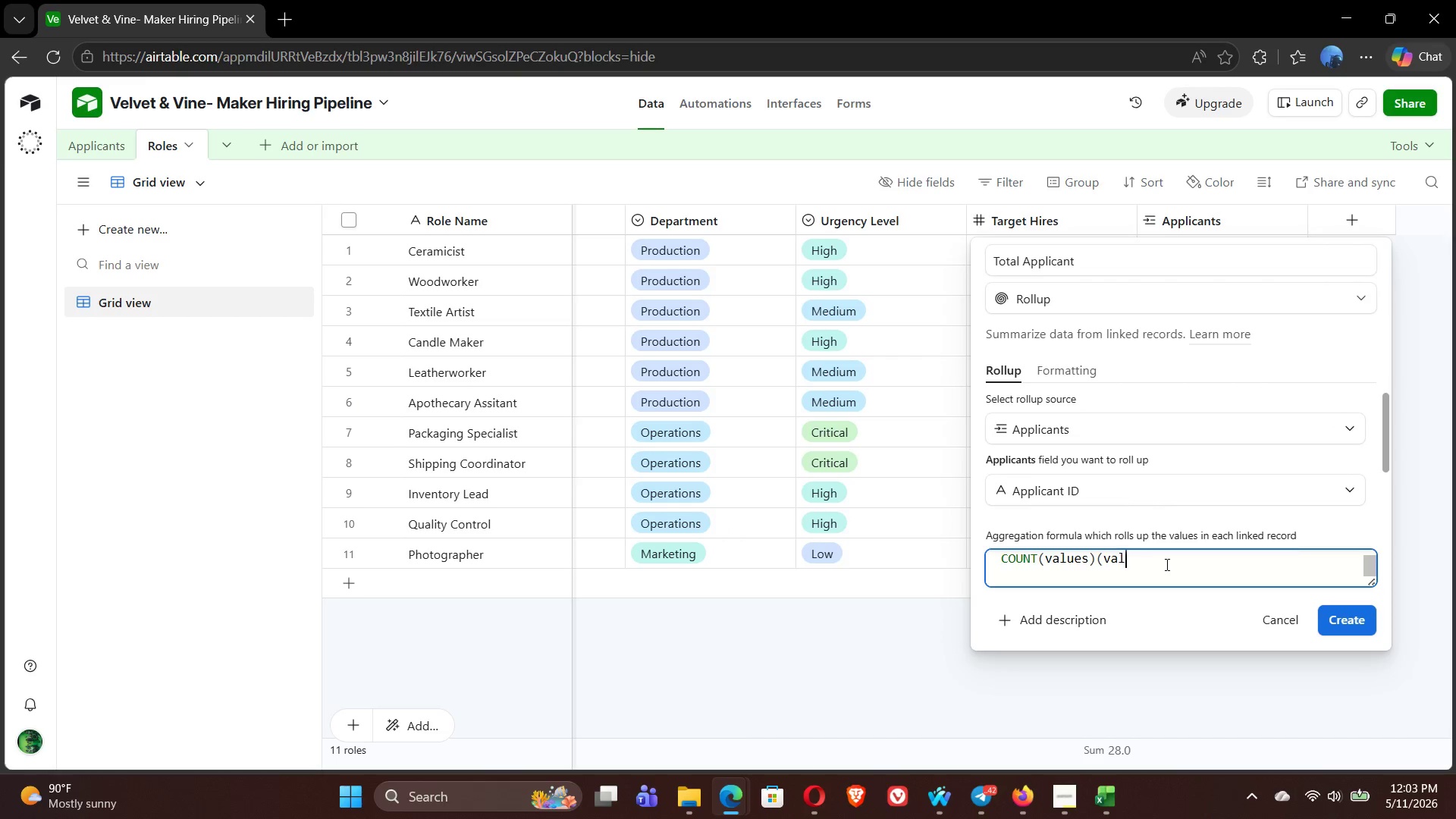 
key(Backspace)
 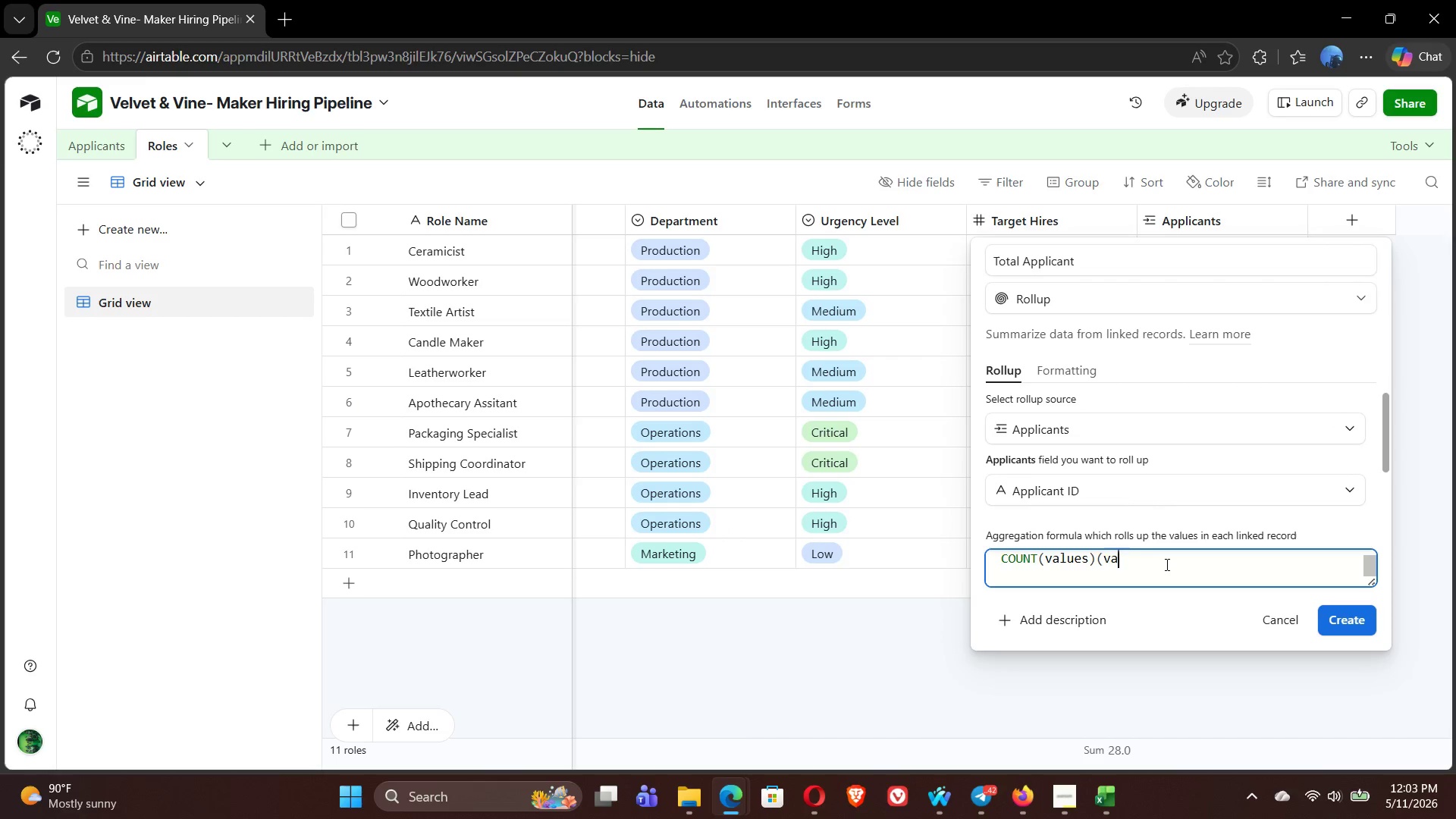 
key(Backspace)
 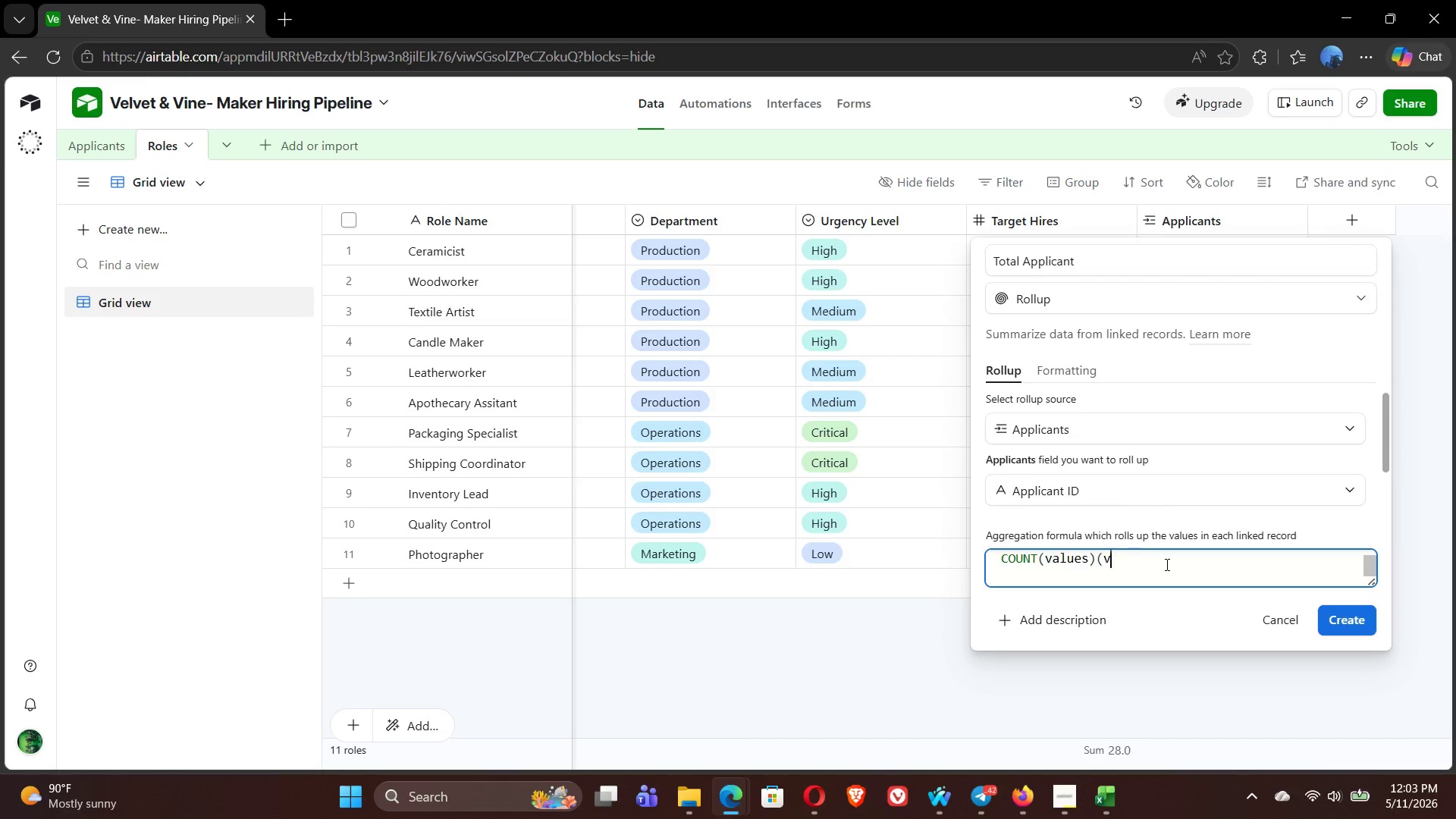 
key(Backspace)
 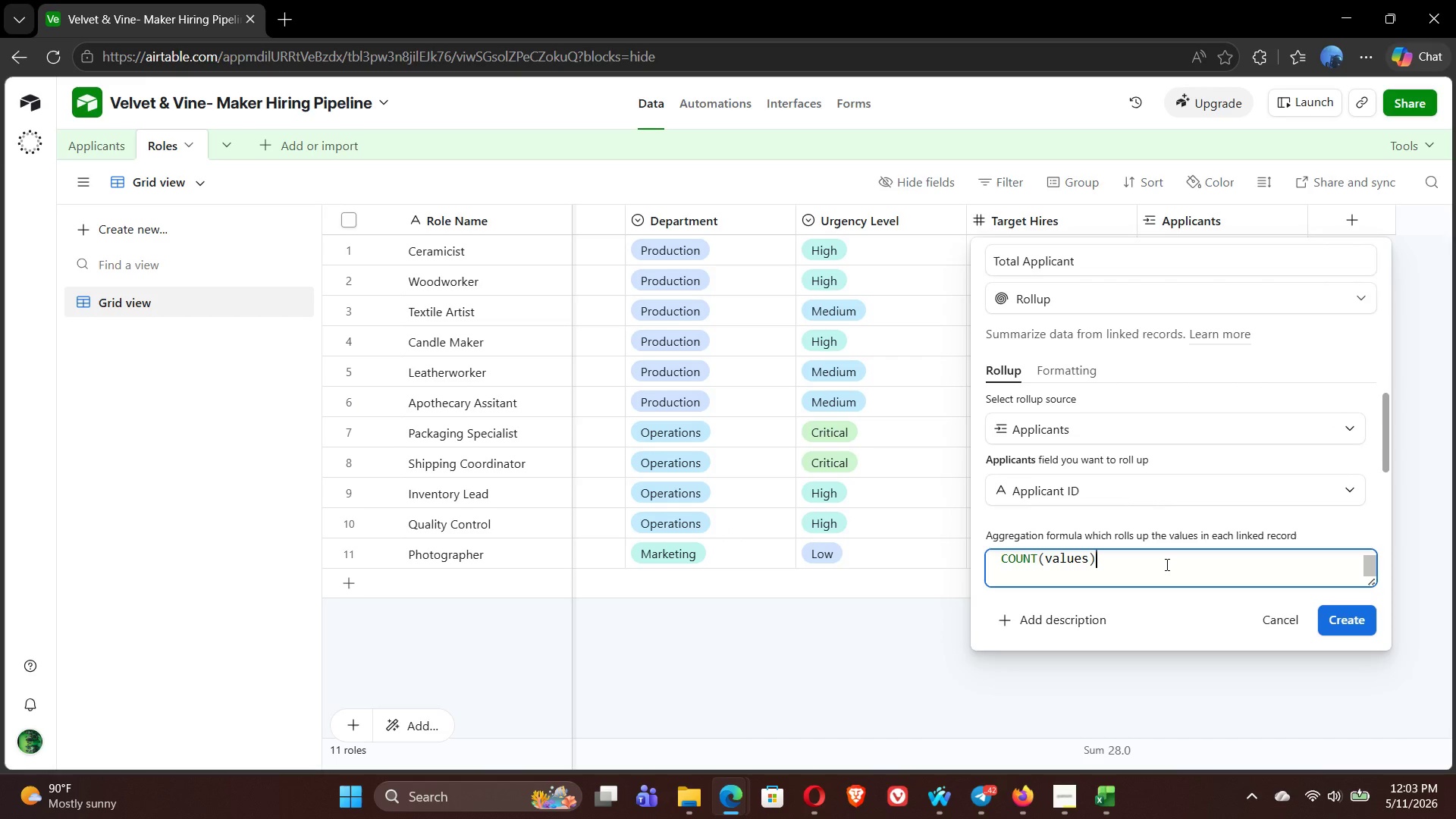 
key(Backspace)
 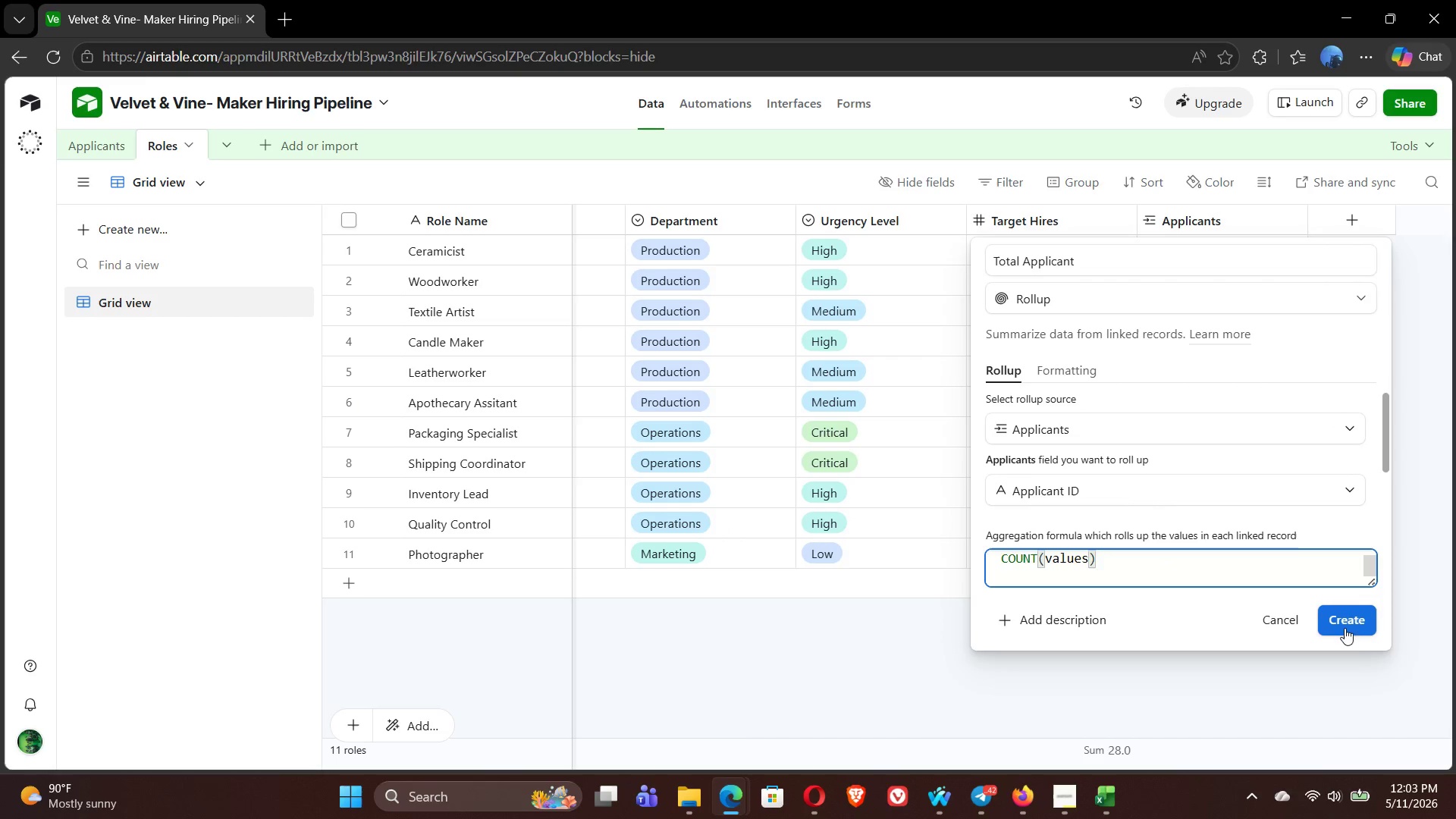 
left_click([1353, 628])
 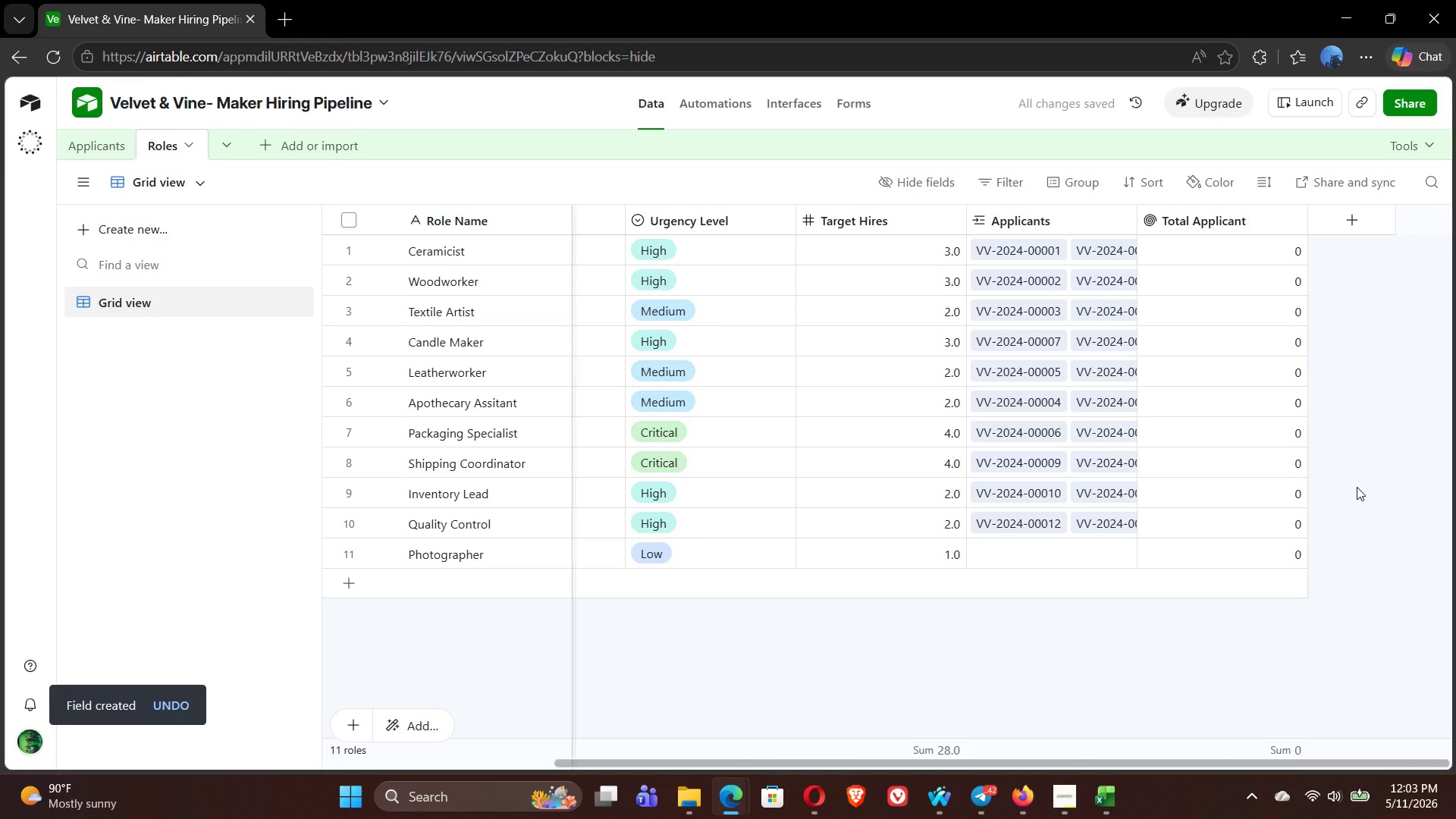 
left_click([1349, 223])
 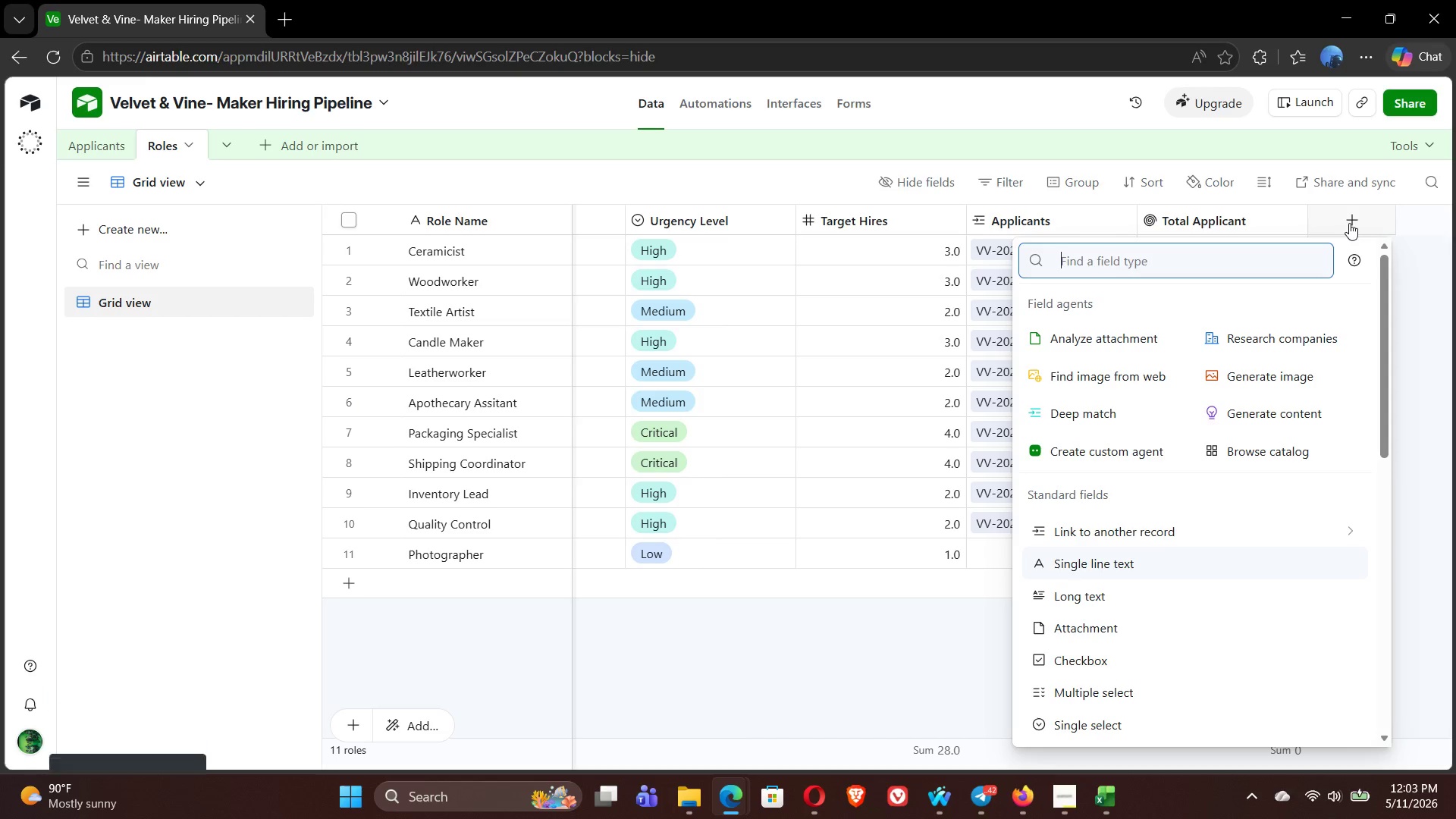 
wait(7.84)
 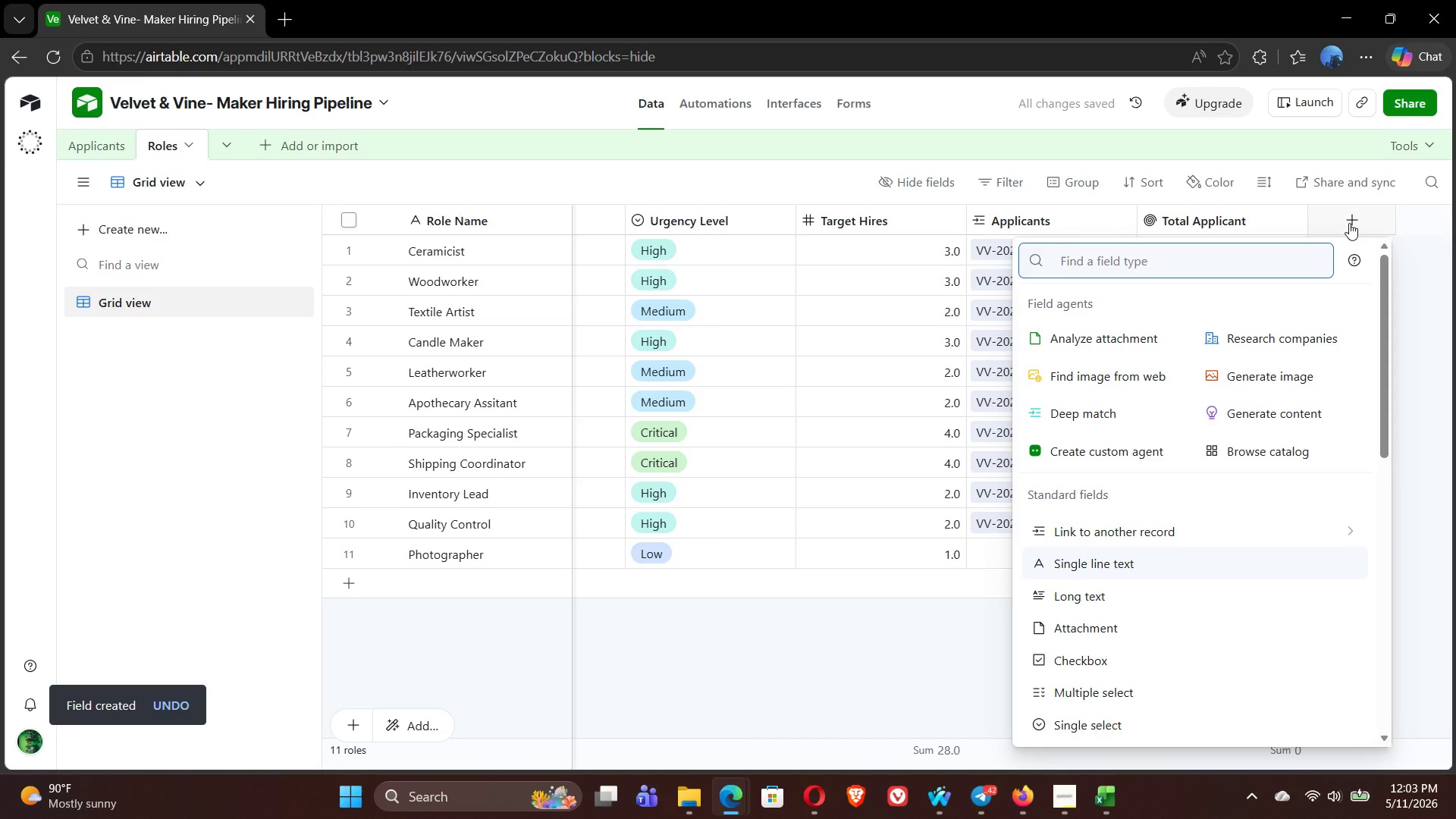 
type(roll)
 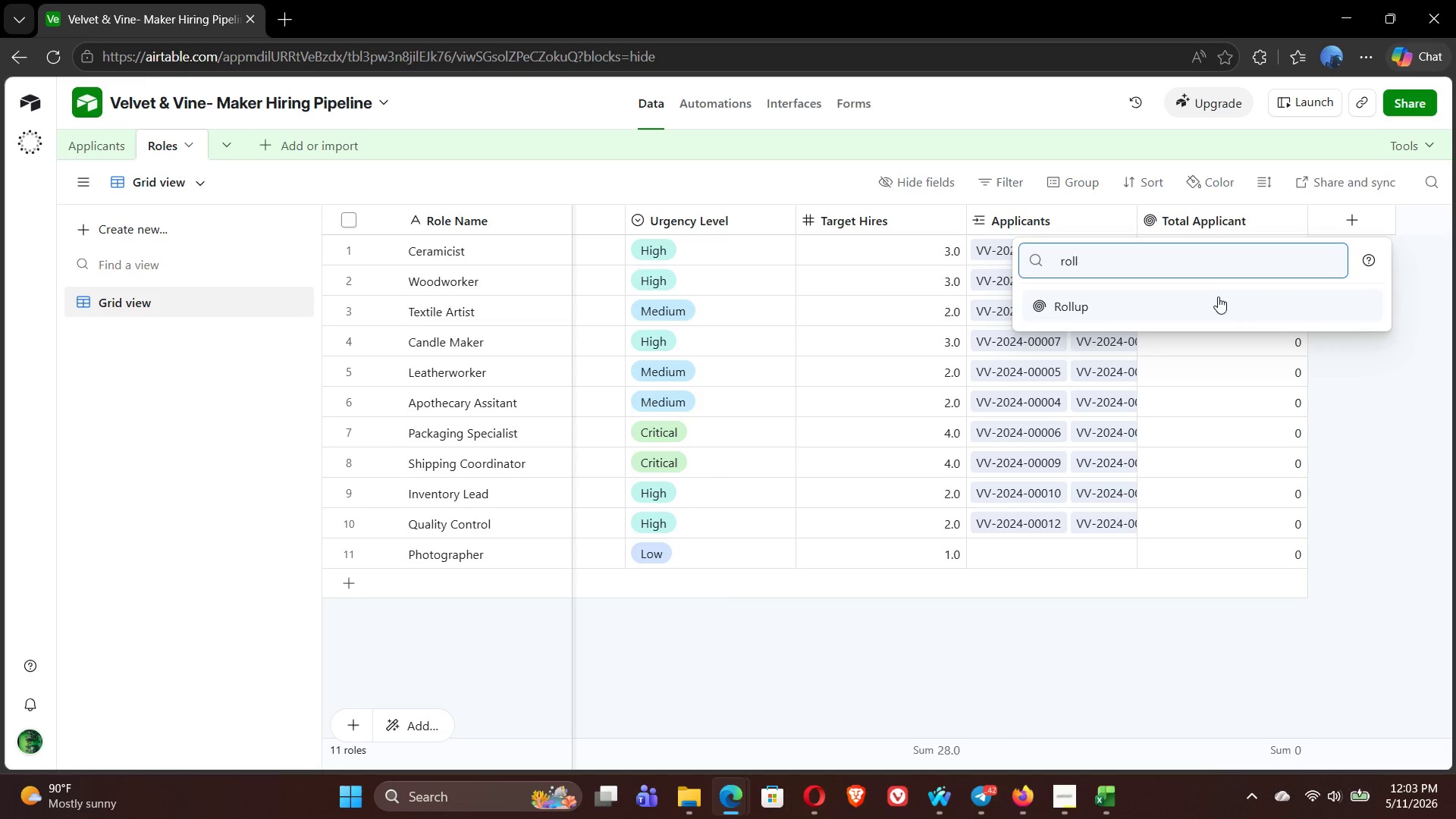 
left_click([1218, 303])
 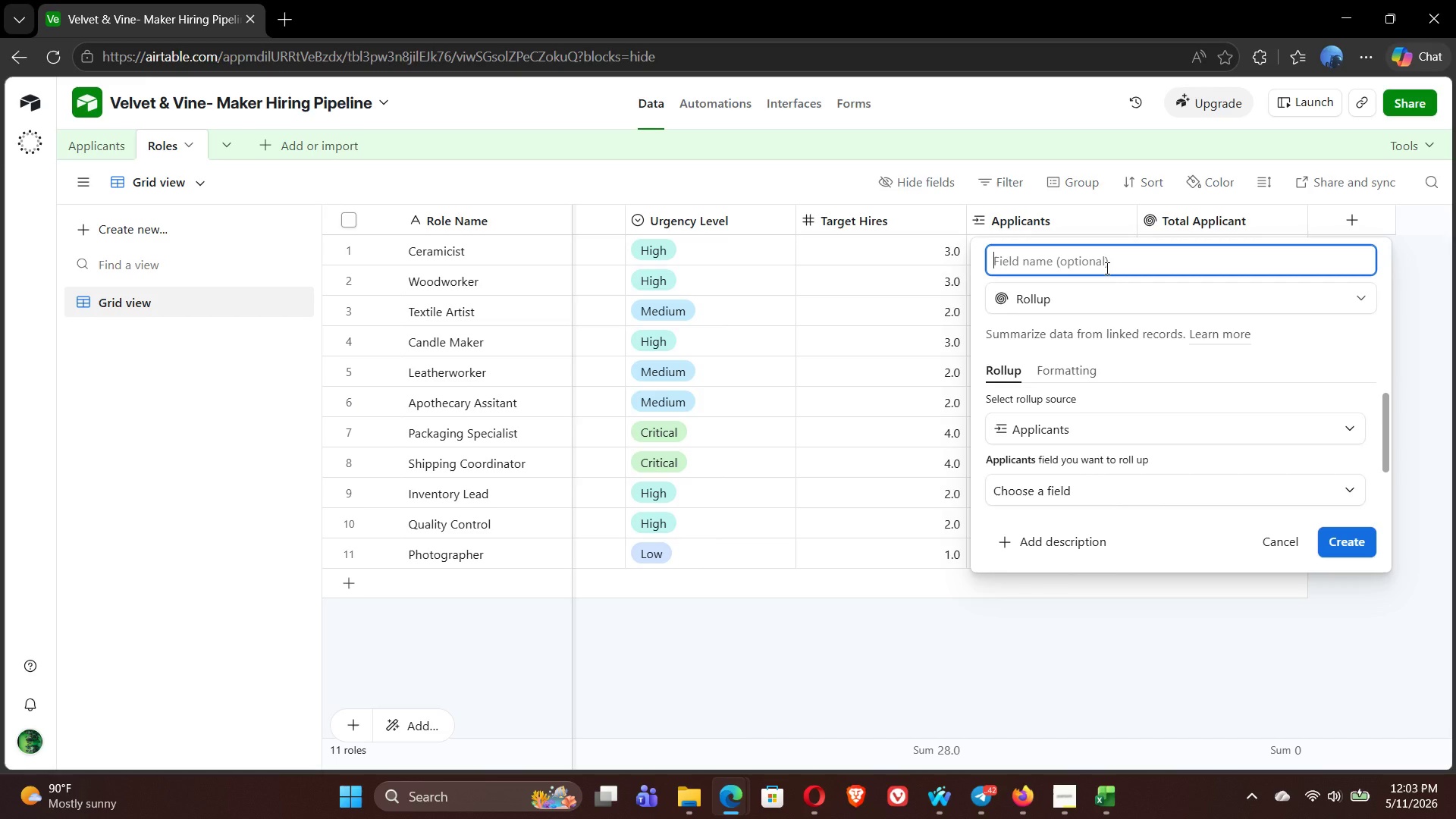 
type(Avg Trial Score)
 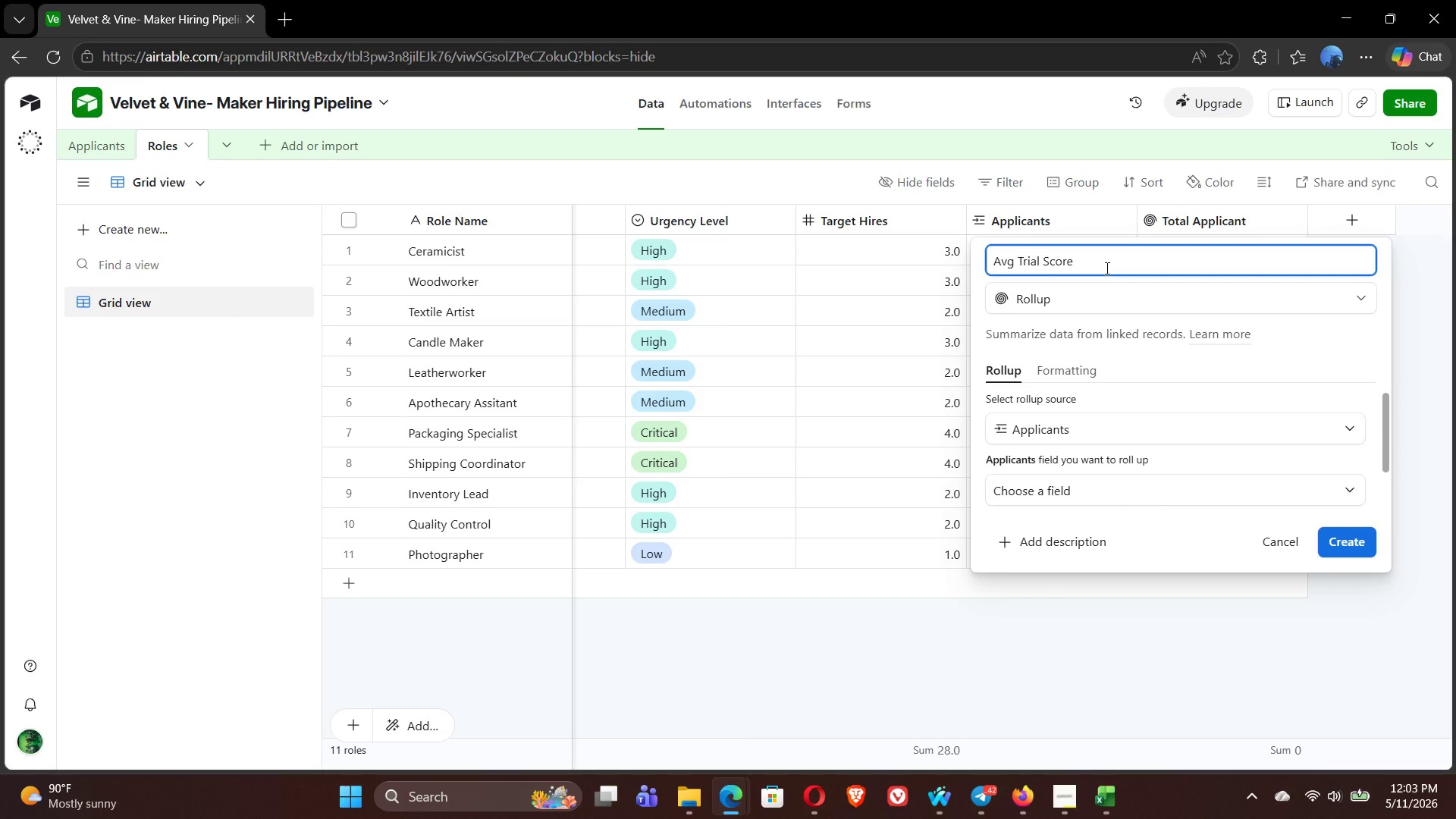 
left_click([1063, 494])
 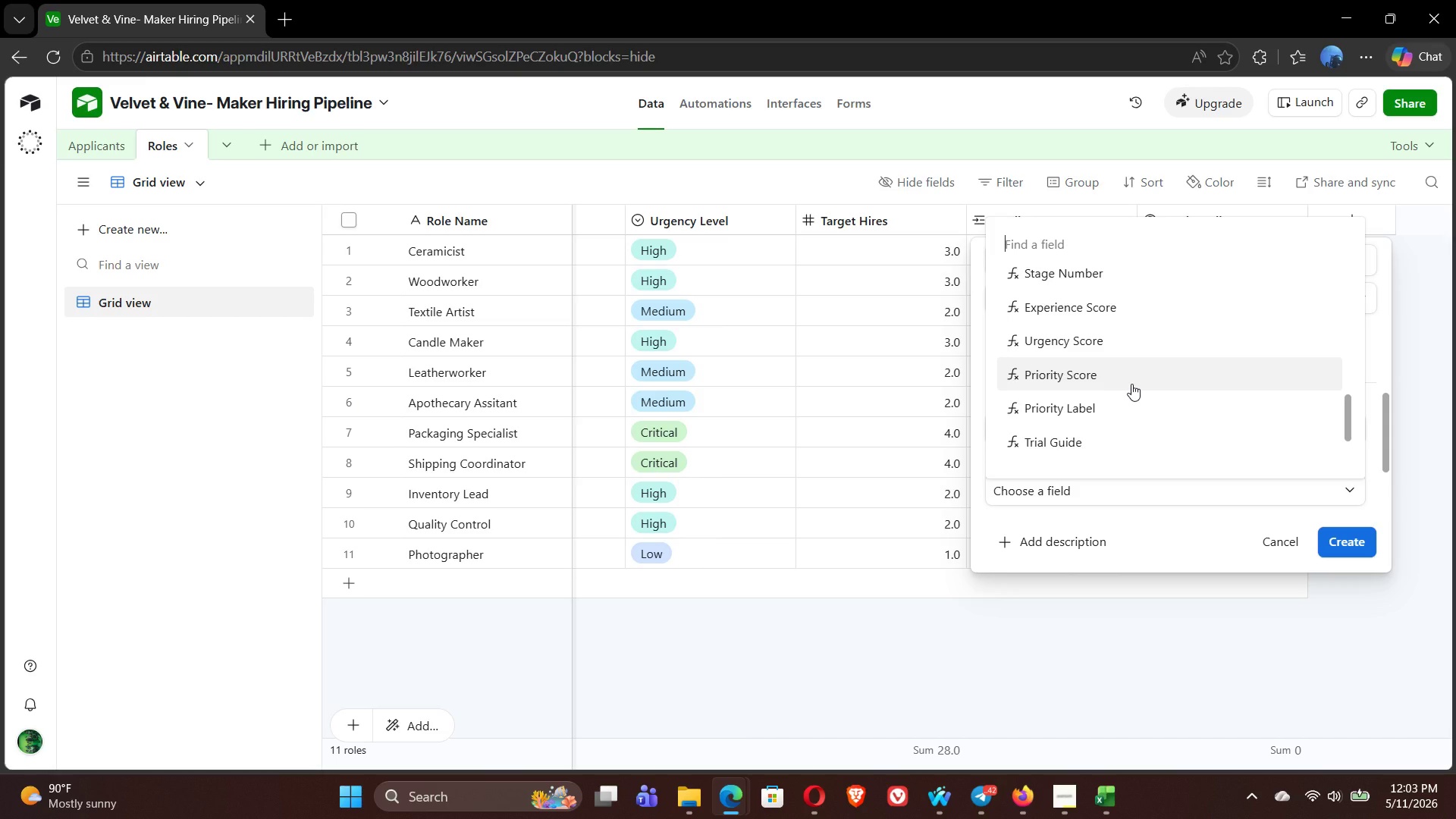 
wait(14.01)
 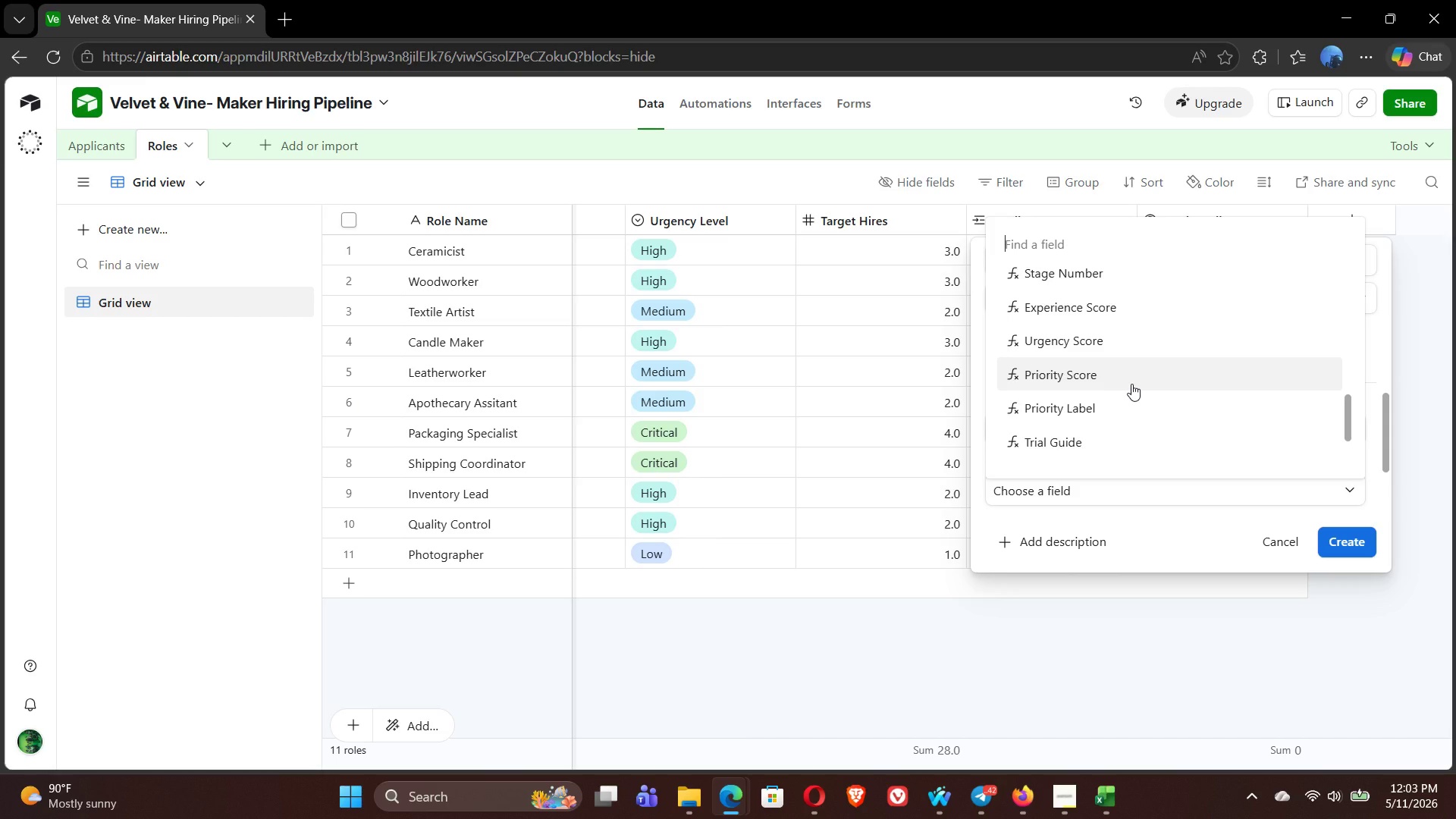 
left_click([1090, 375])
 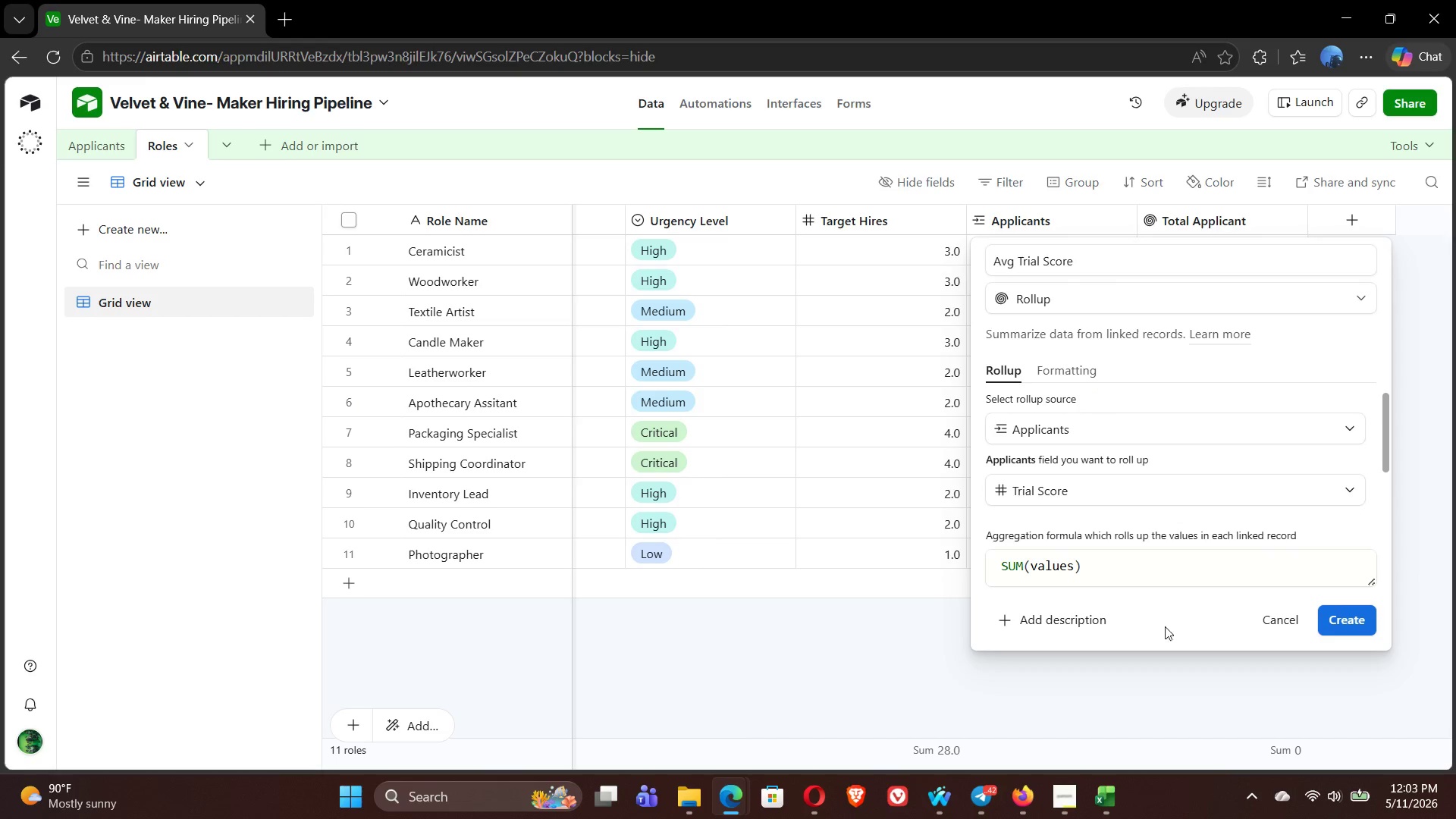 
left_click_drag(start_coordinate=[1099, 569], to_coordinate=[959, 556])
 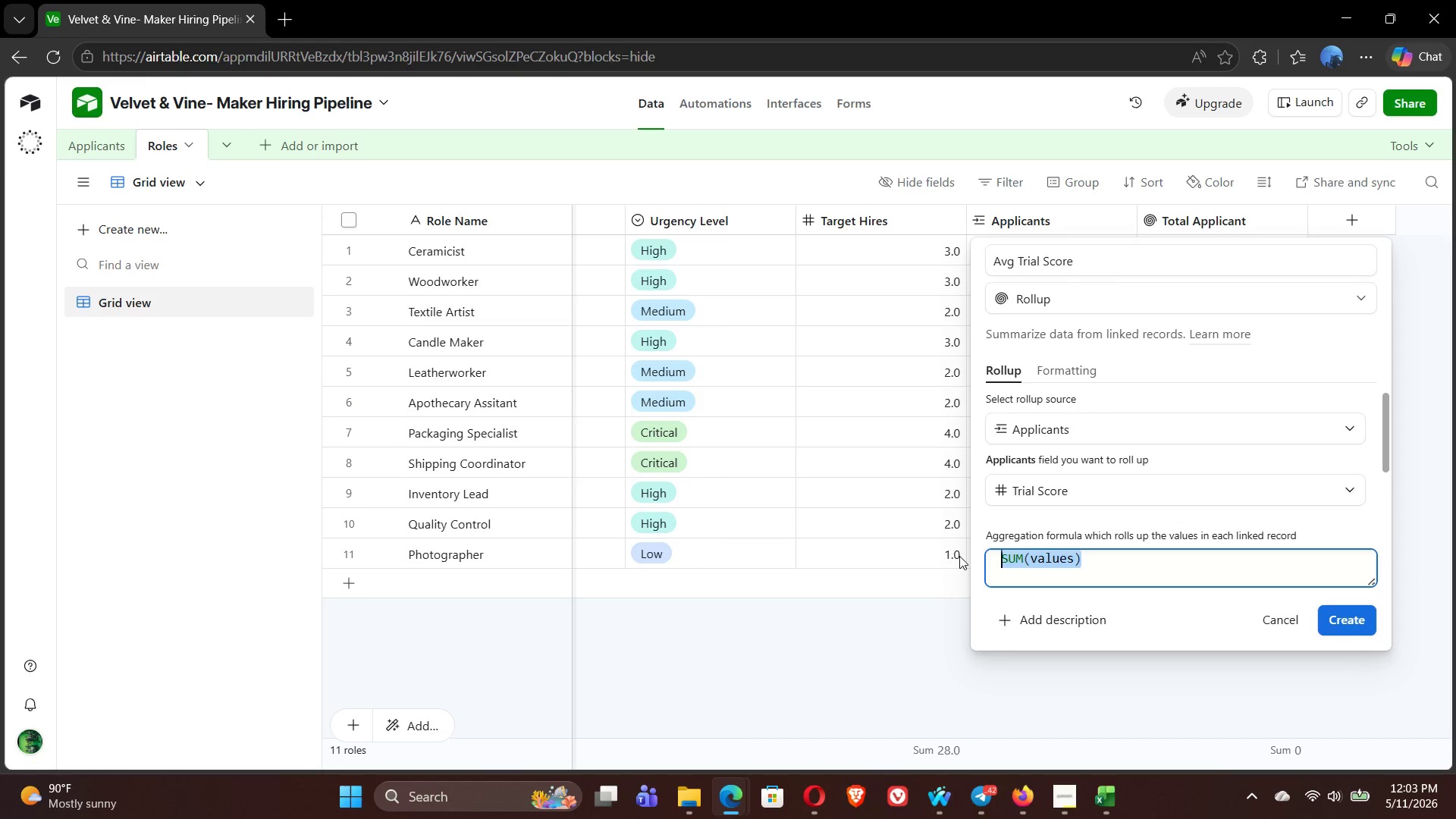 
type(aver)
 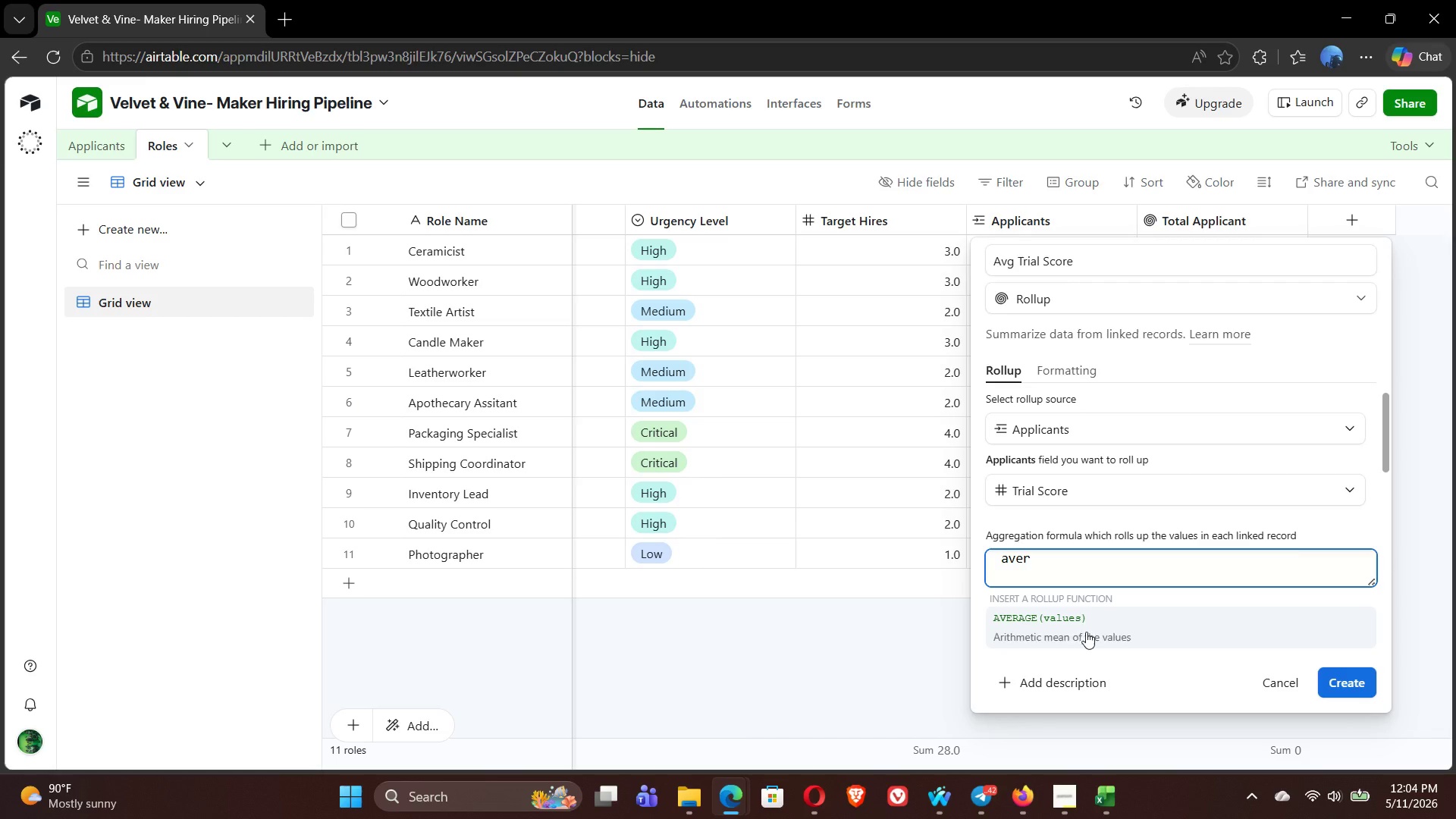 
left_click([1087, 632])
 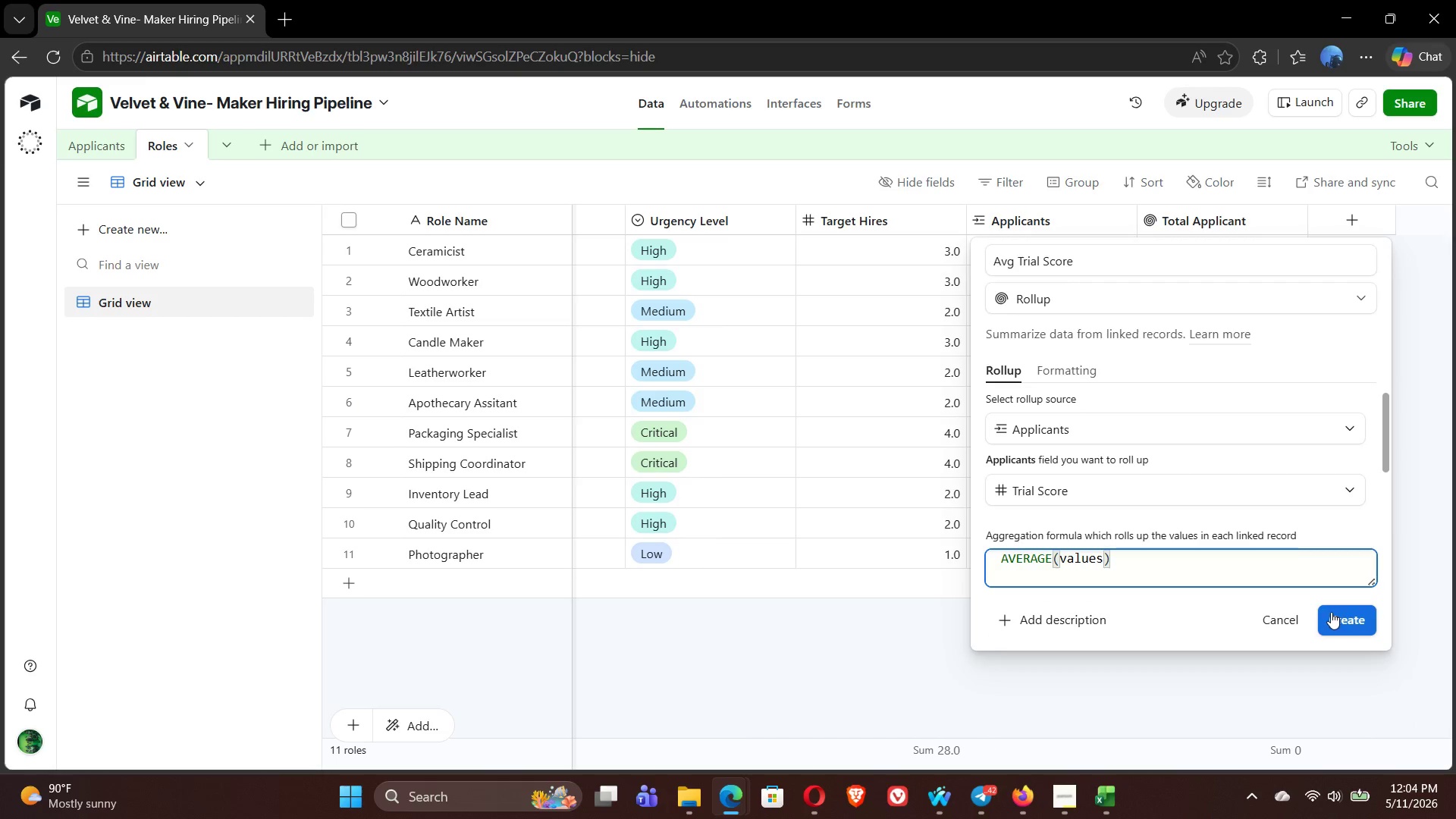 
left_click([1355, 615])
 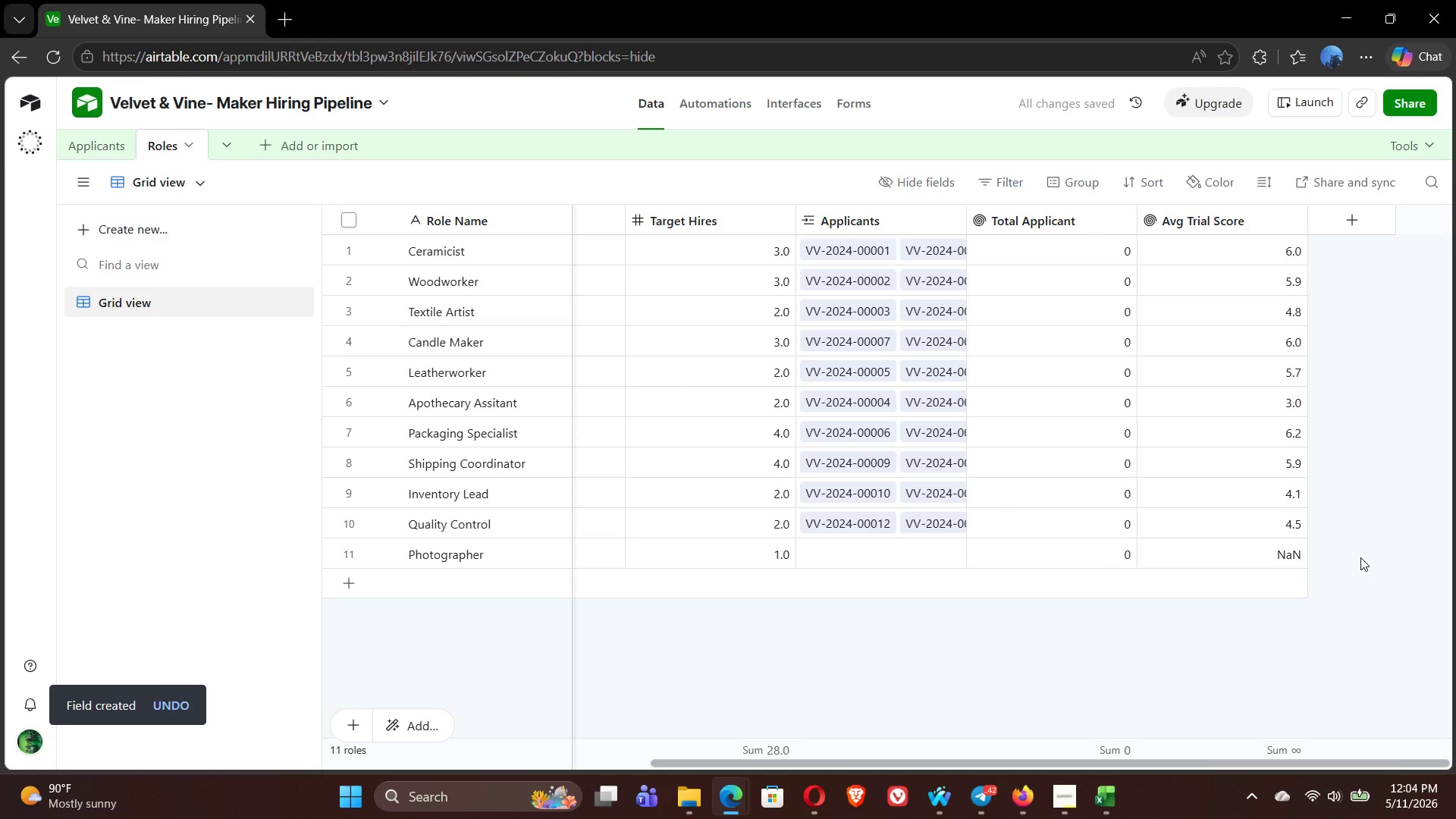 
mouse_move([1311, 263])
 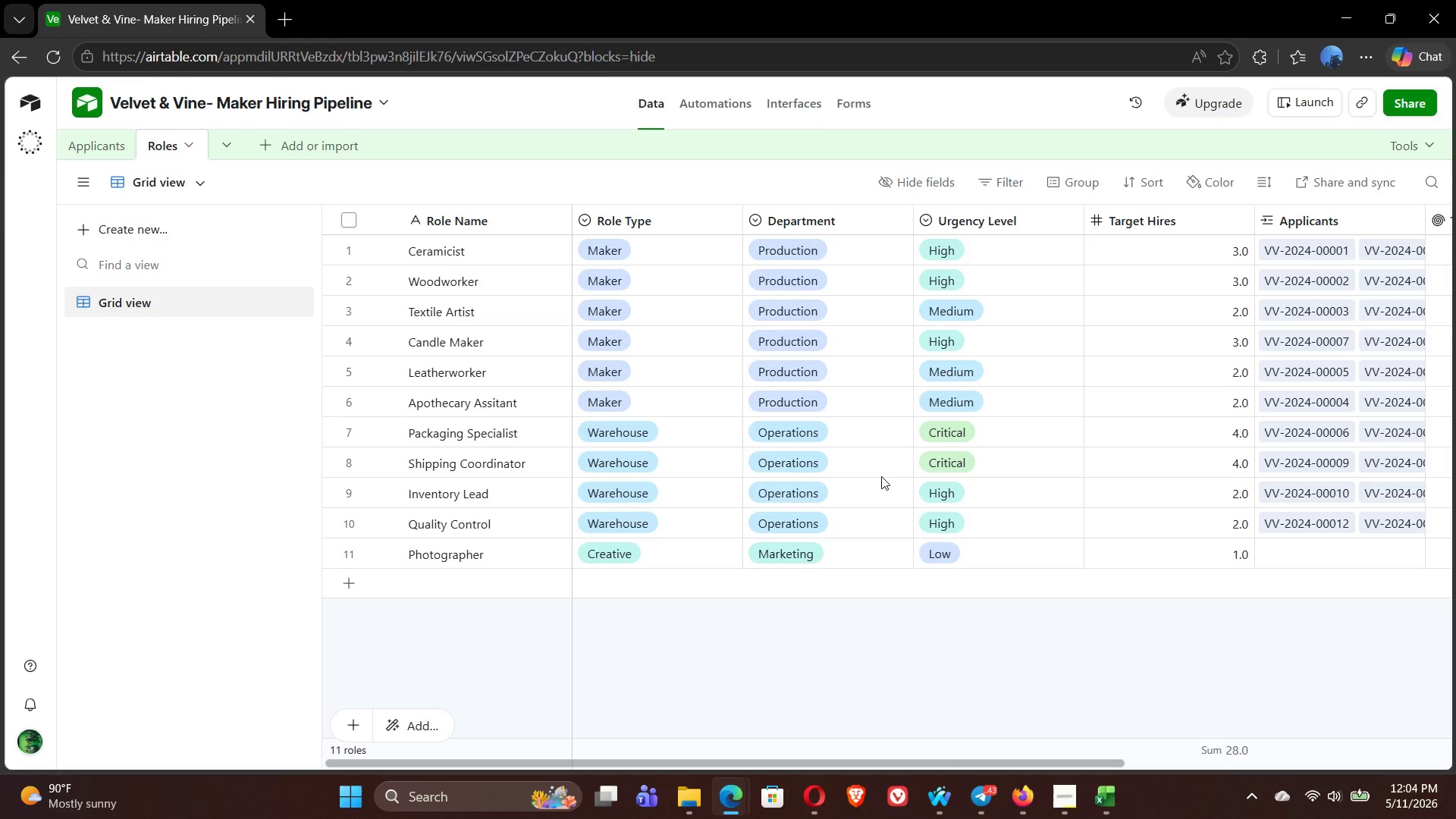 
wait(23.35)
 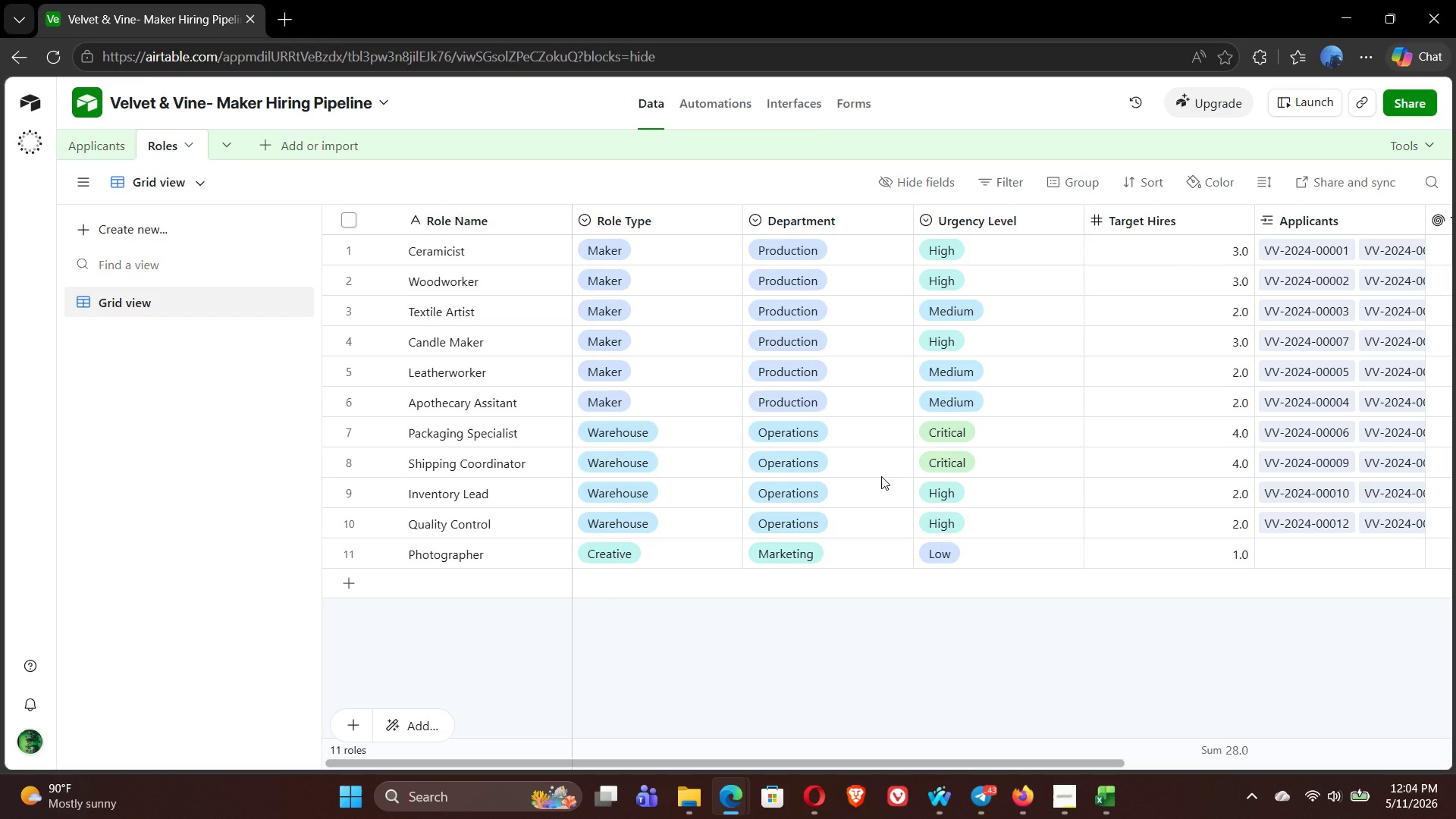 
left_click([89, 149])
 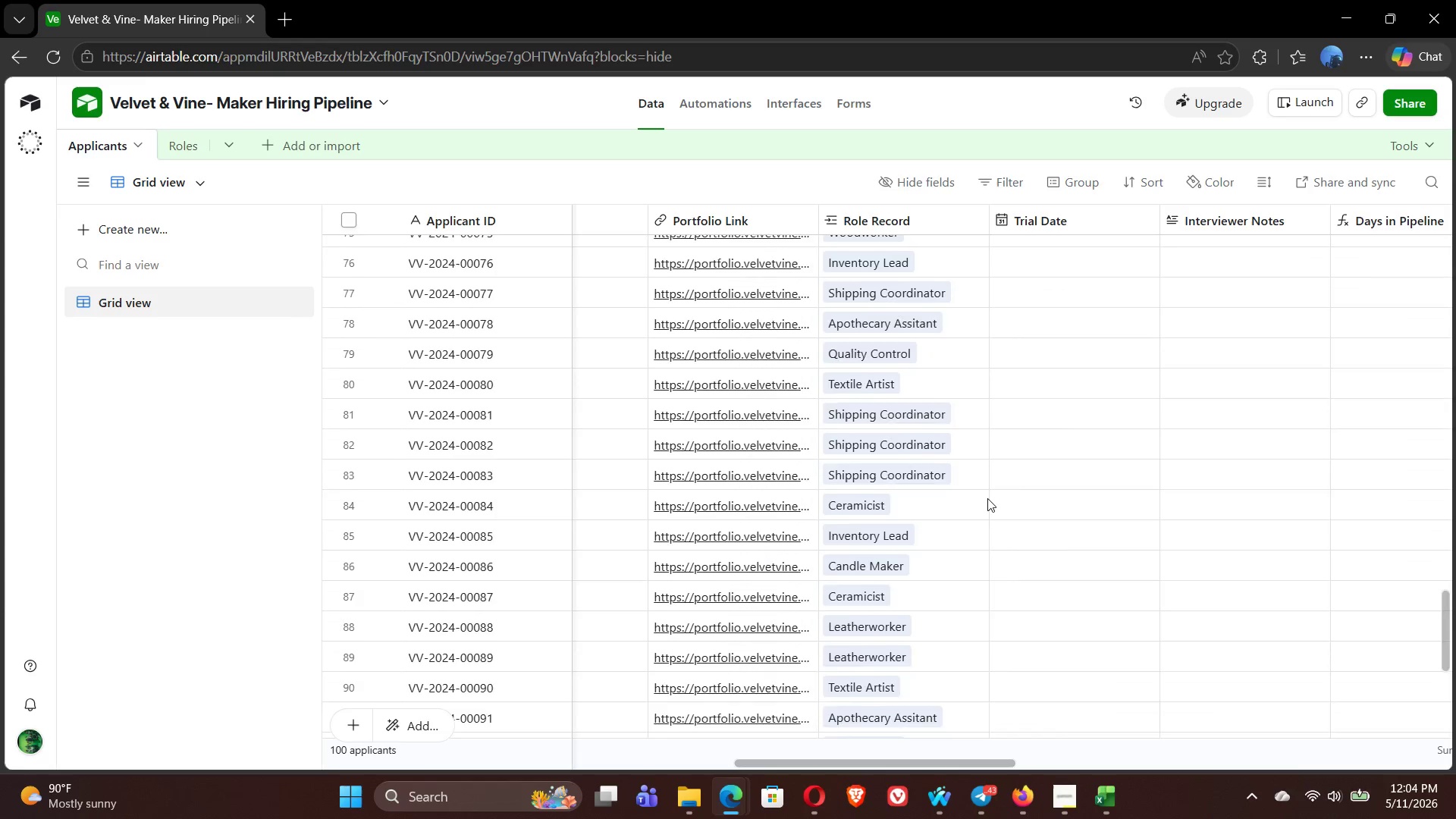 
wait(23.33)
 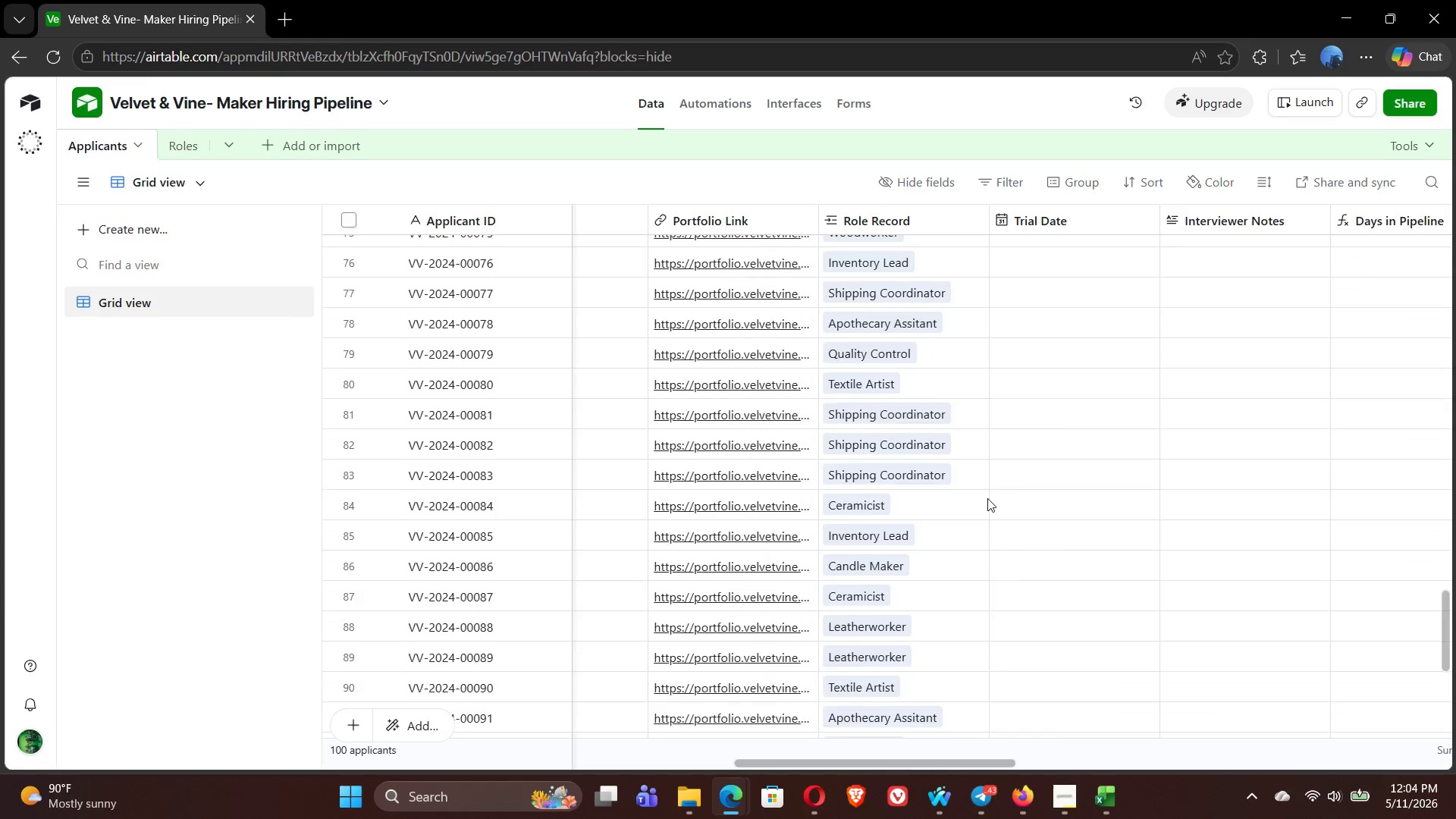 
left_click([169, 153])
 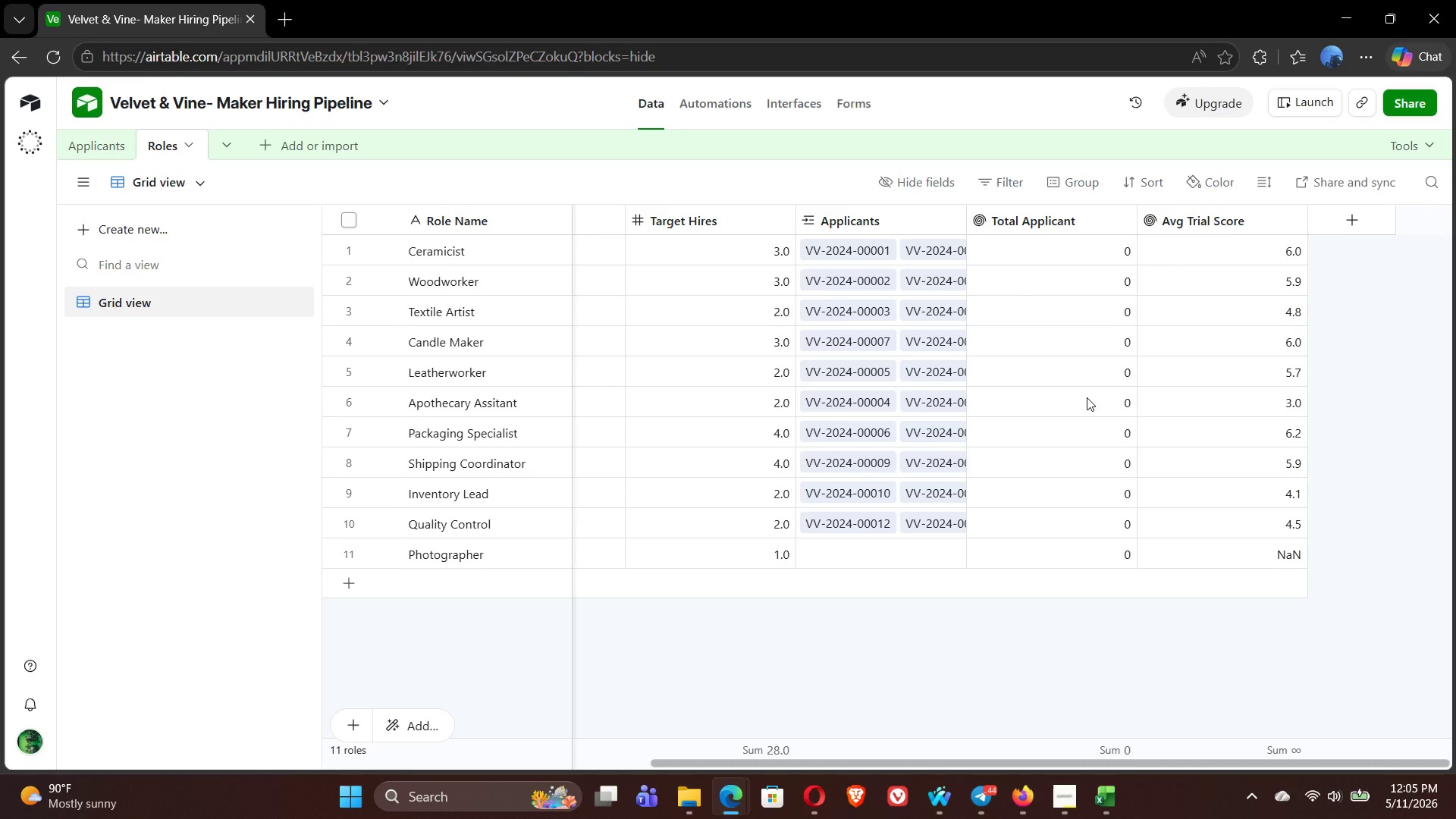 
wait(19.02)
 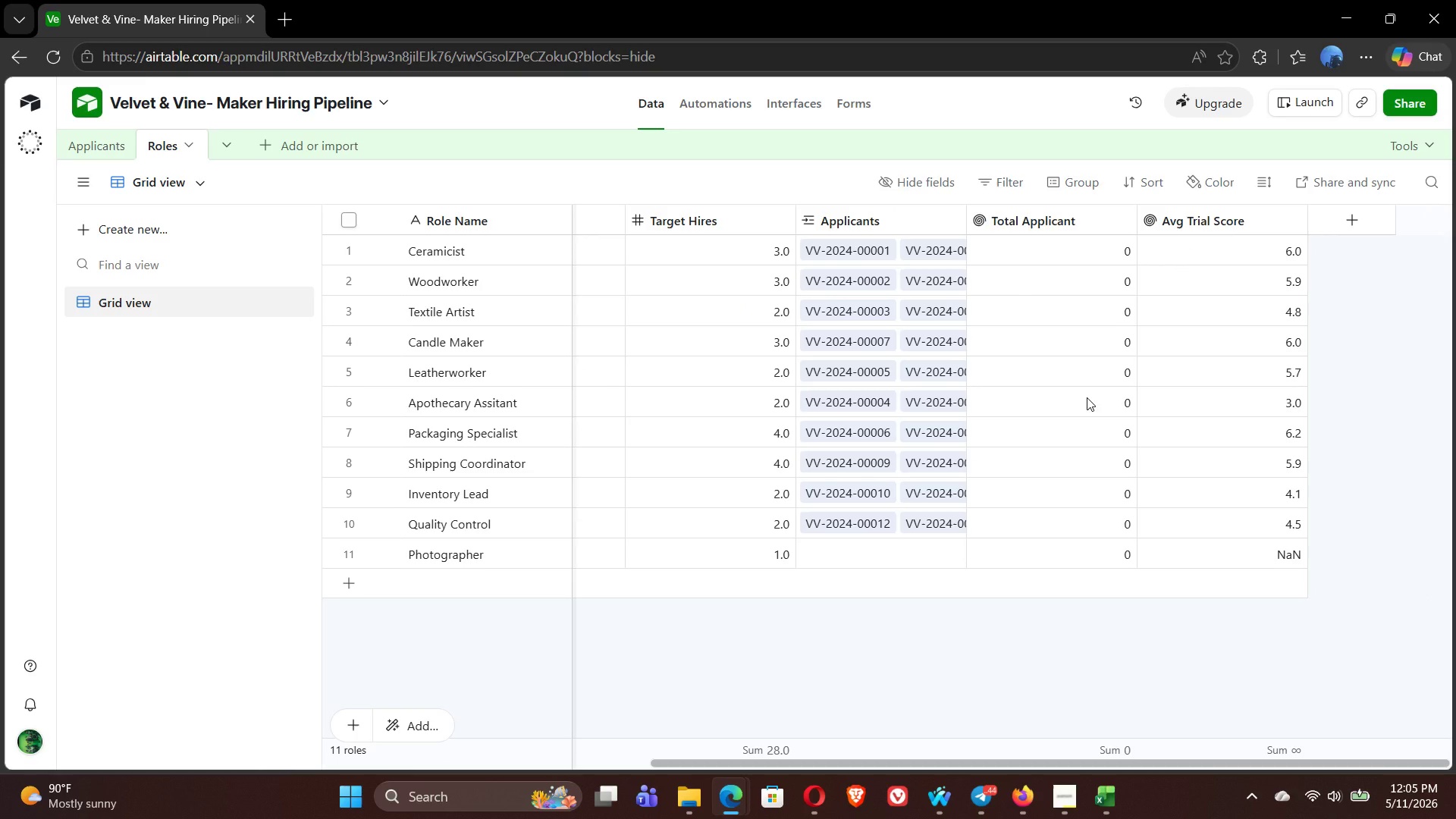 
left_click([1343, 222])
 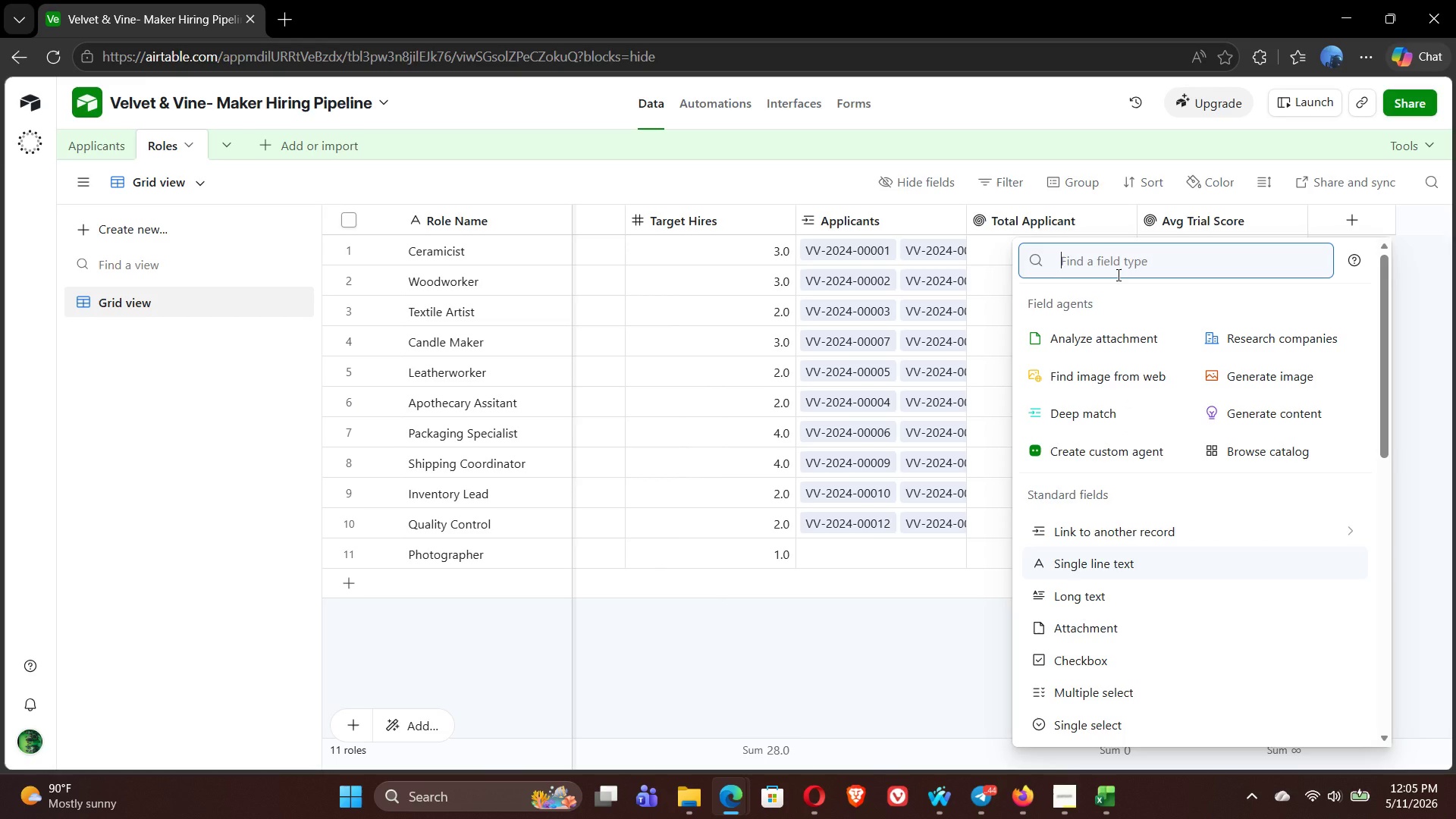 
type(rol)
 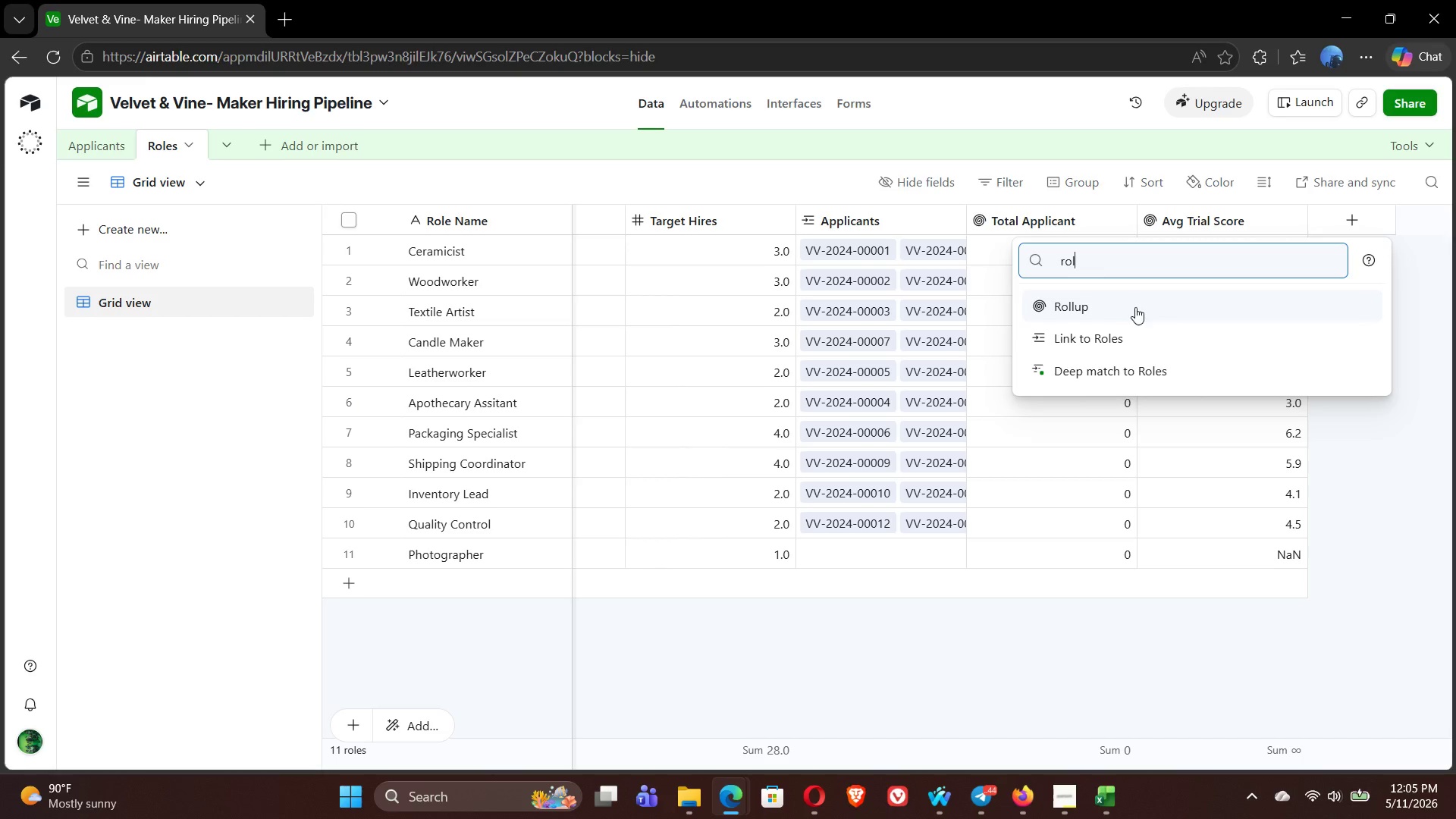 
left_click([1136, 307])
 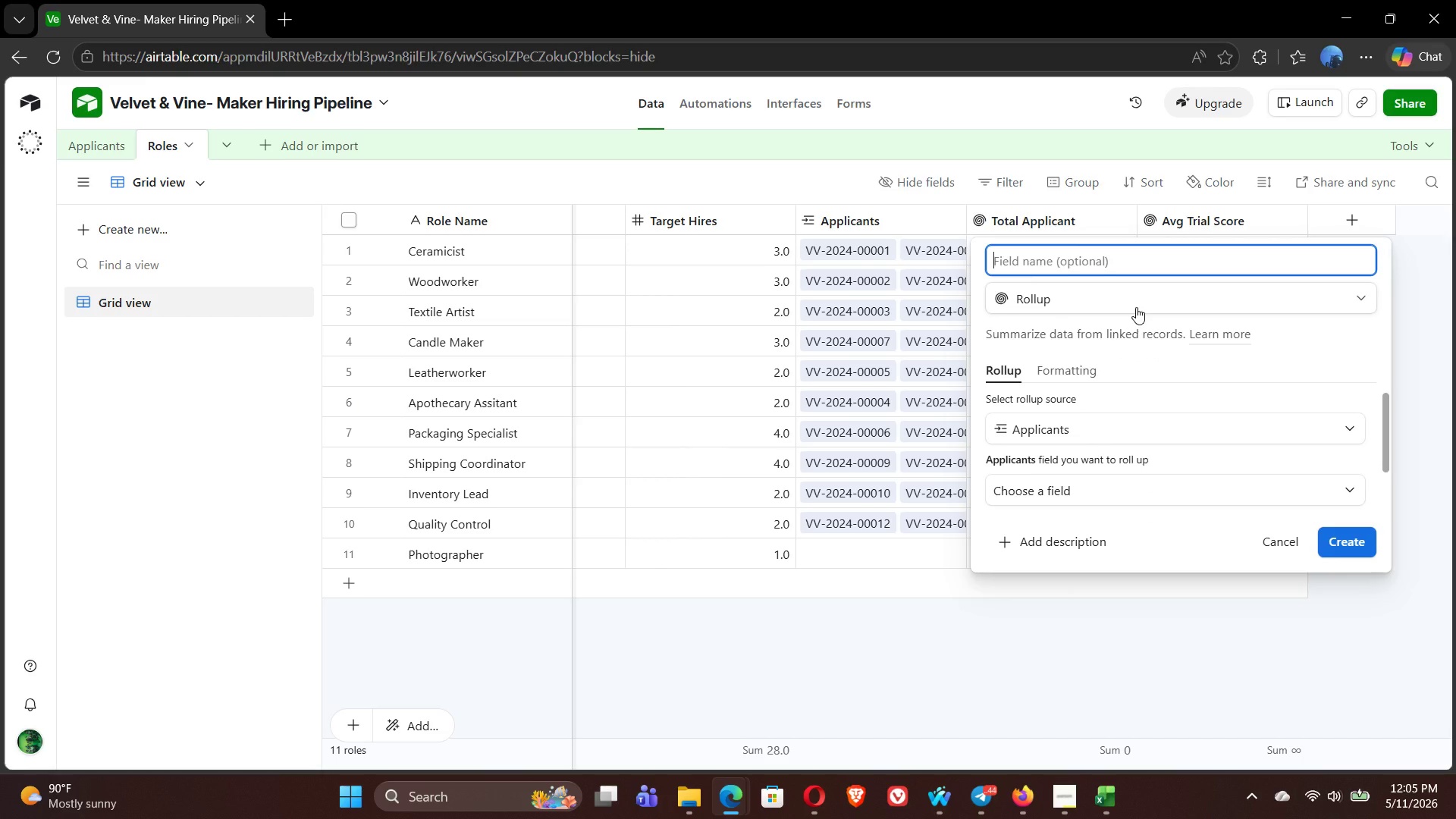 
wait(10.84)
 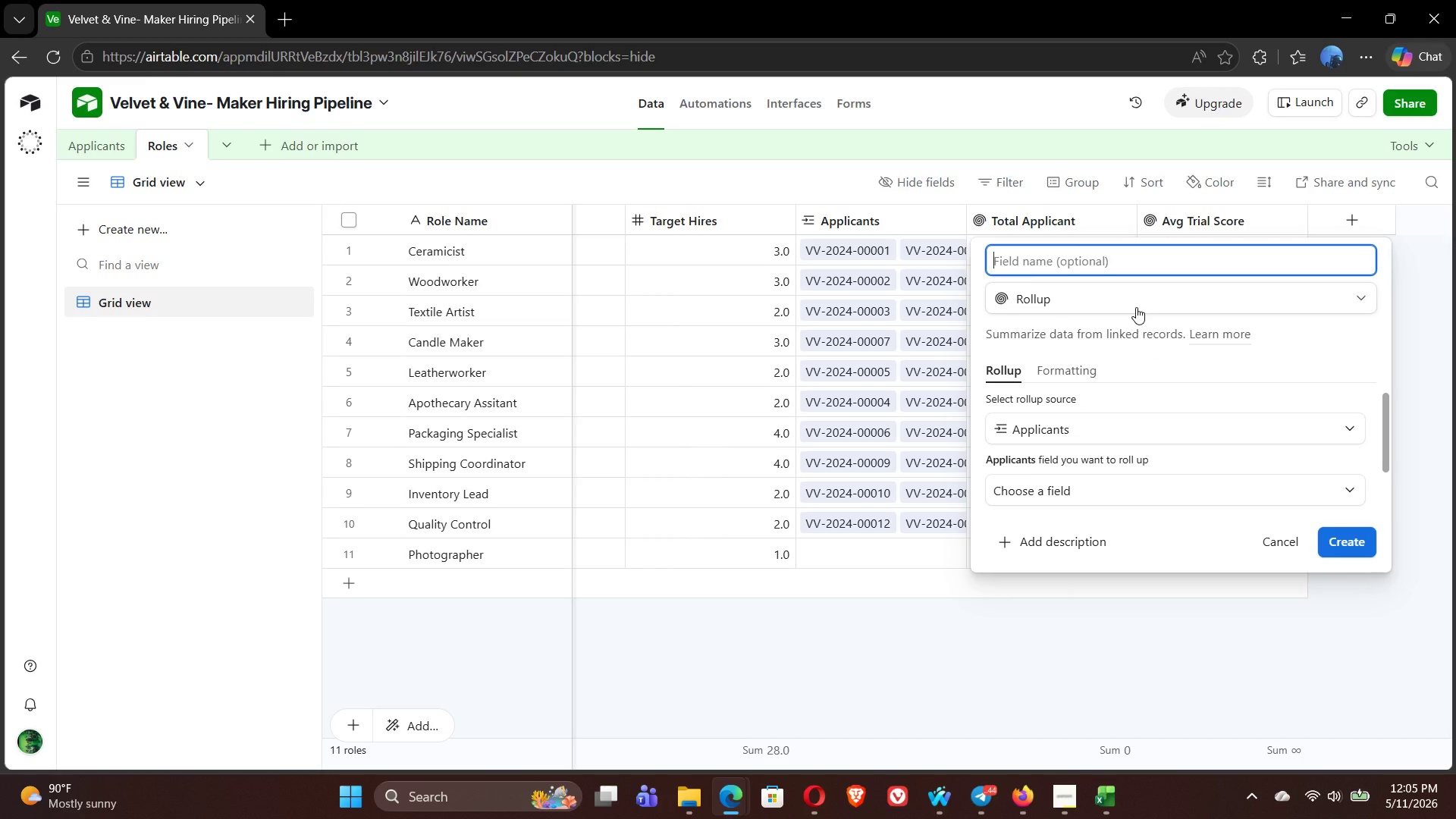 
type(Avg )
 